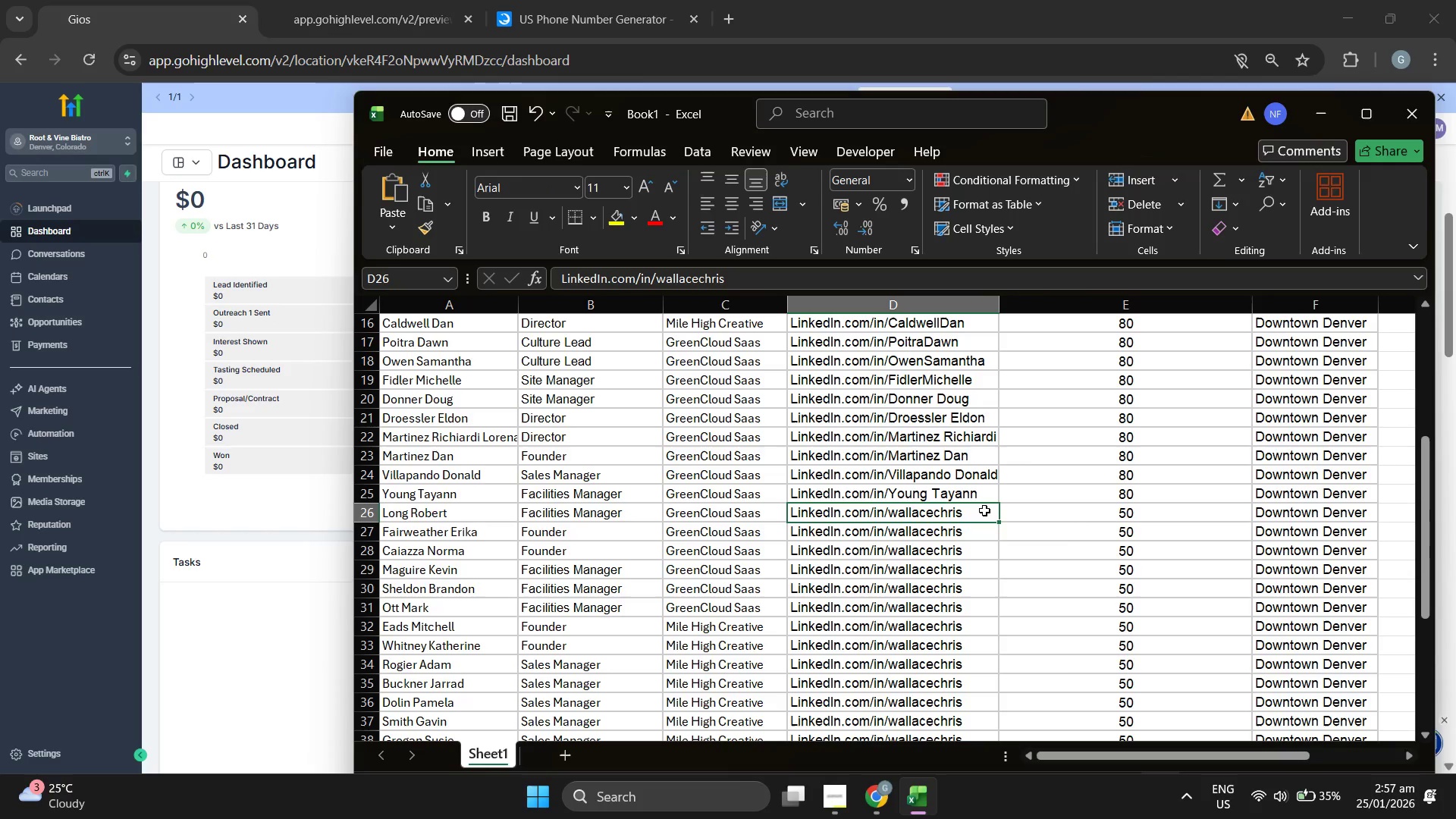 
double_click([969, 513])
 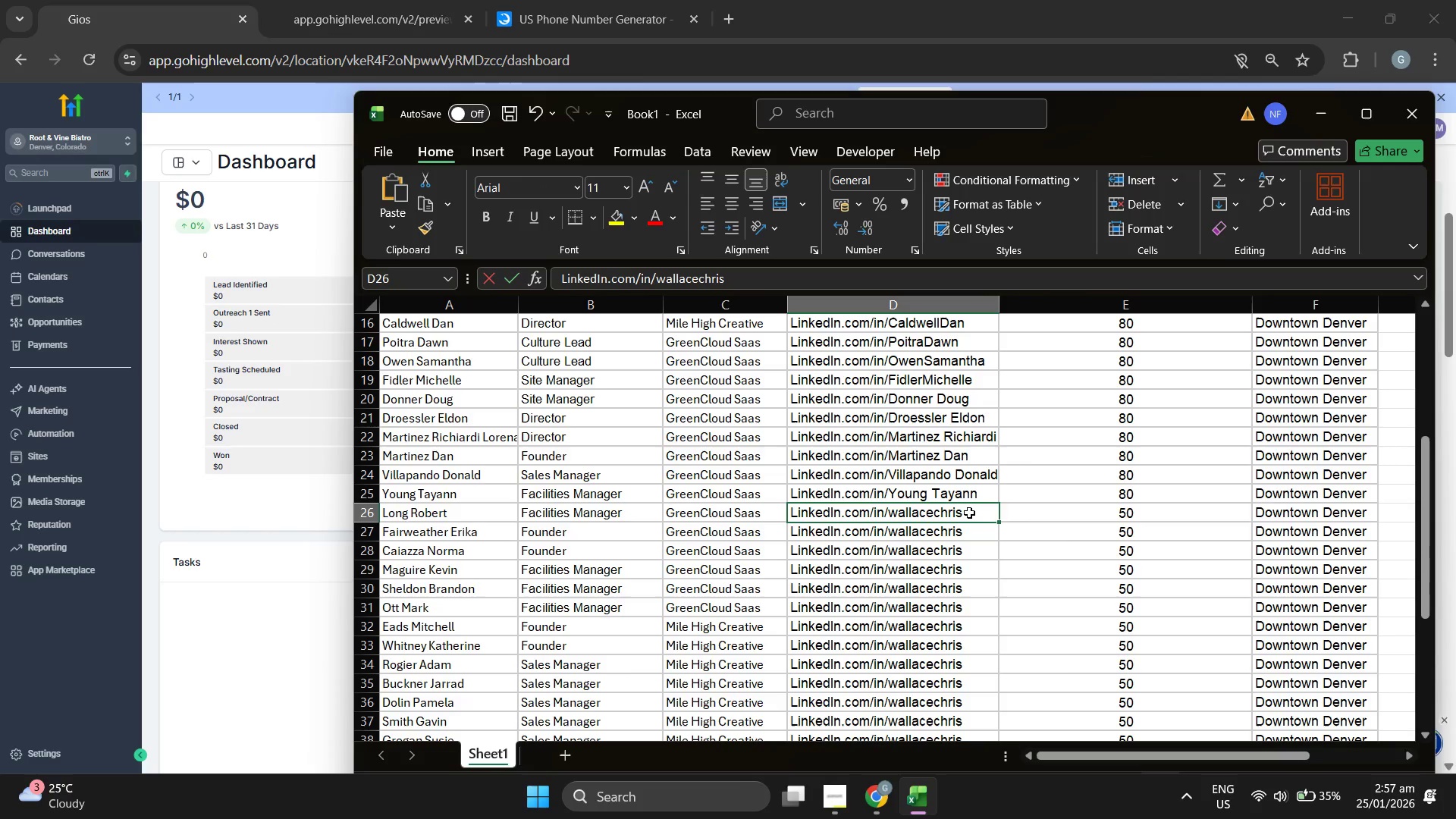 
triple_click([969, 513])
 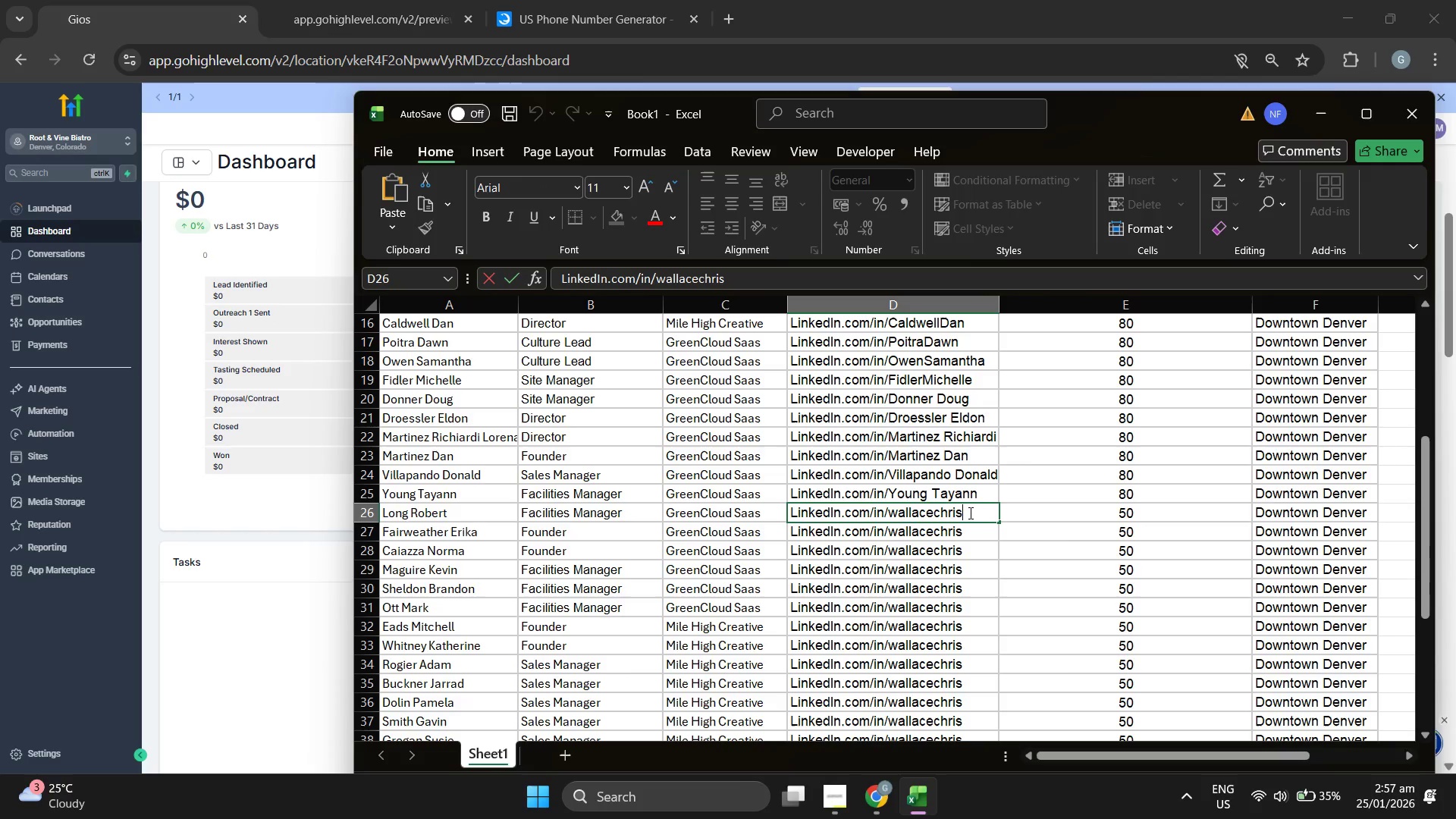 
left_click_drag(start_coordinate=[968, 513], to_coordinate=[890, 513])
 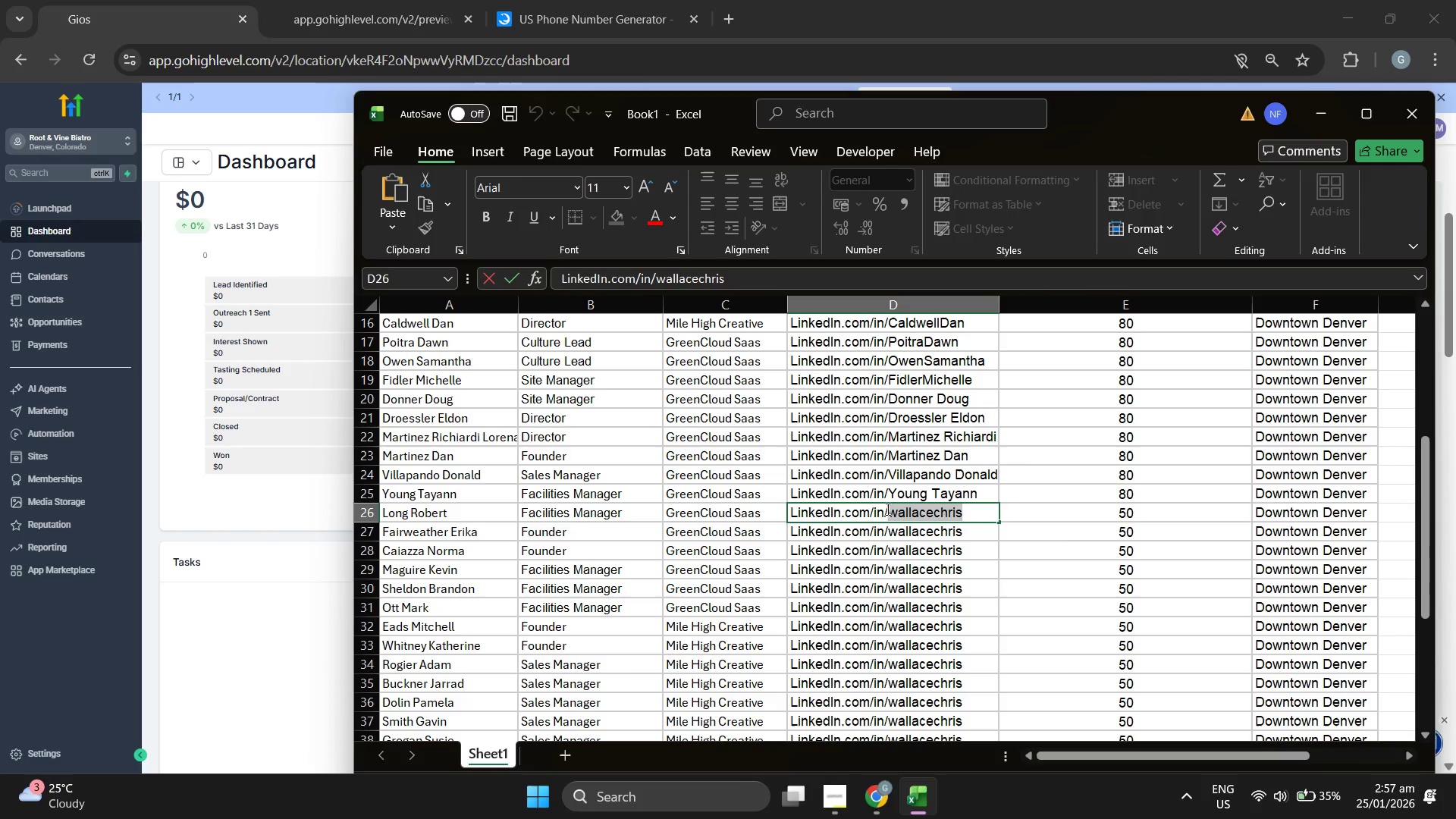 
key(Control+ControlLeft)
 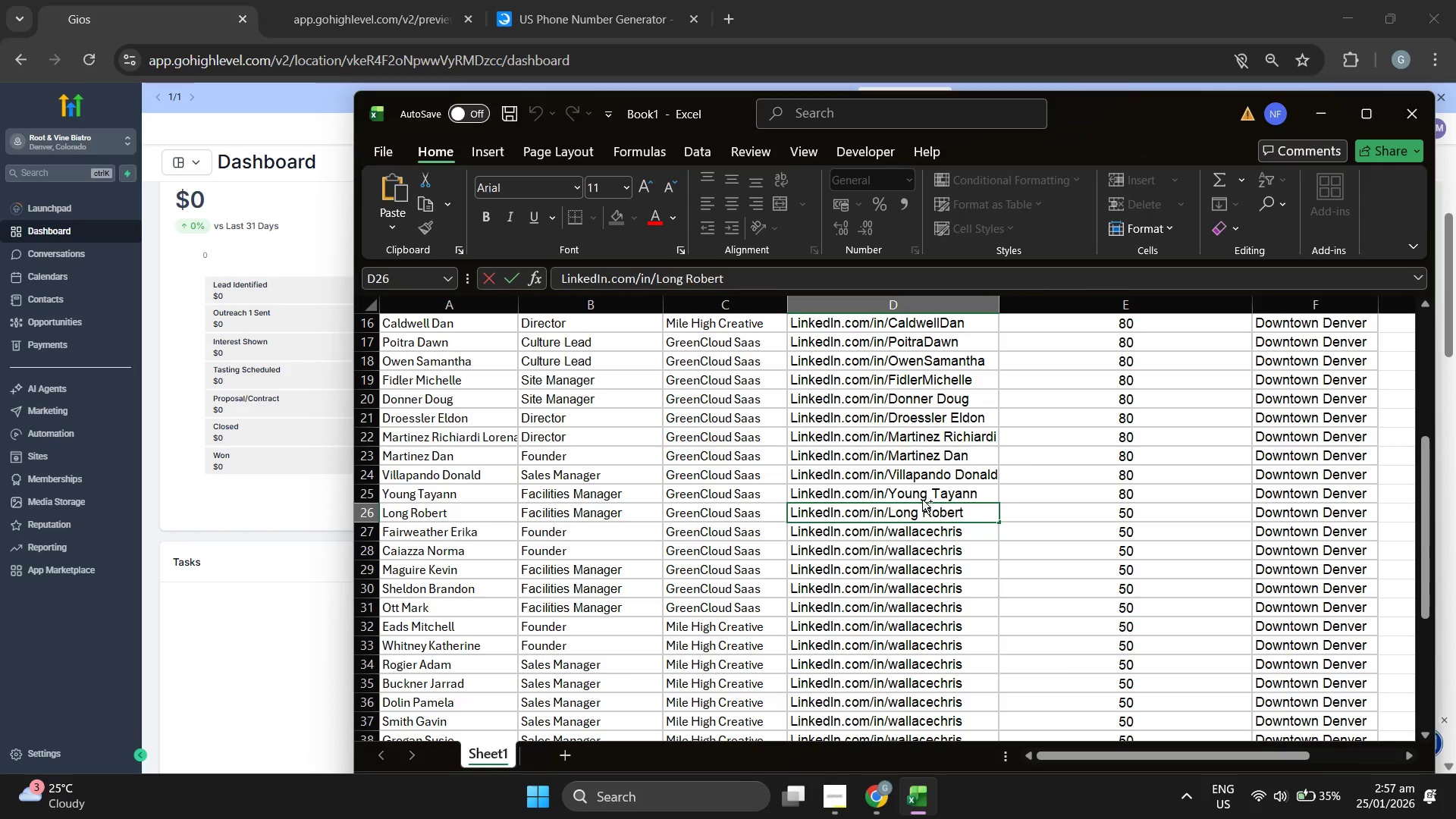 
key(Control+V)
 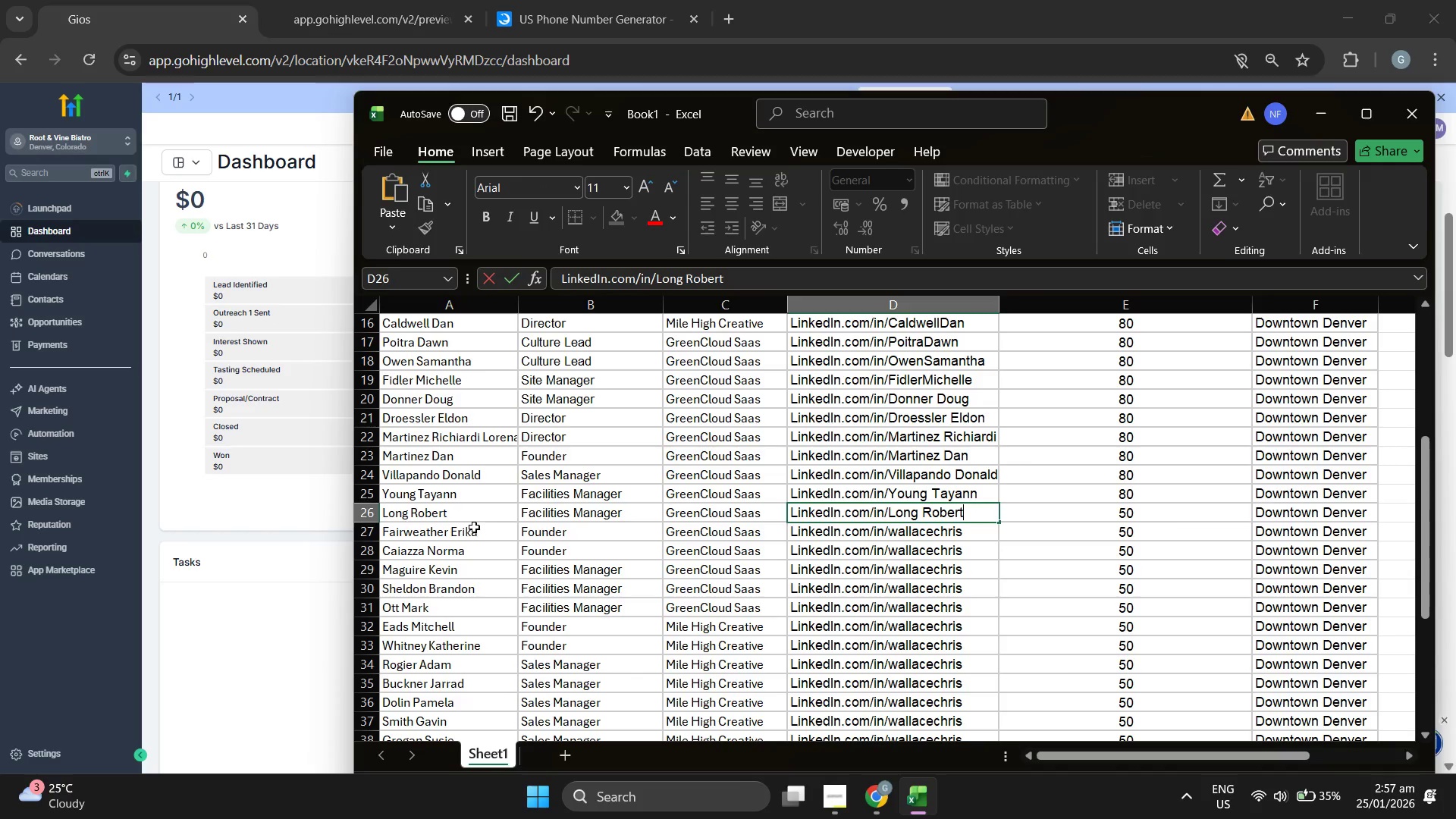 
double_click([474, 527])
 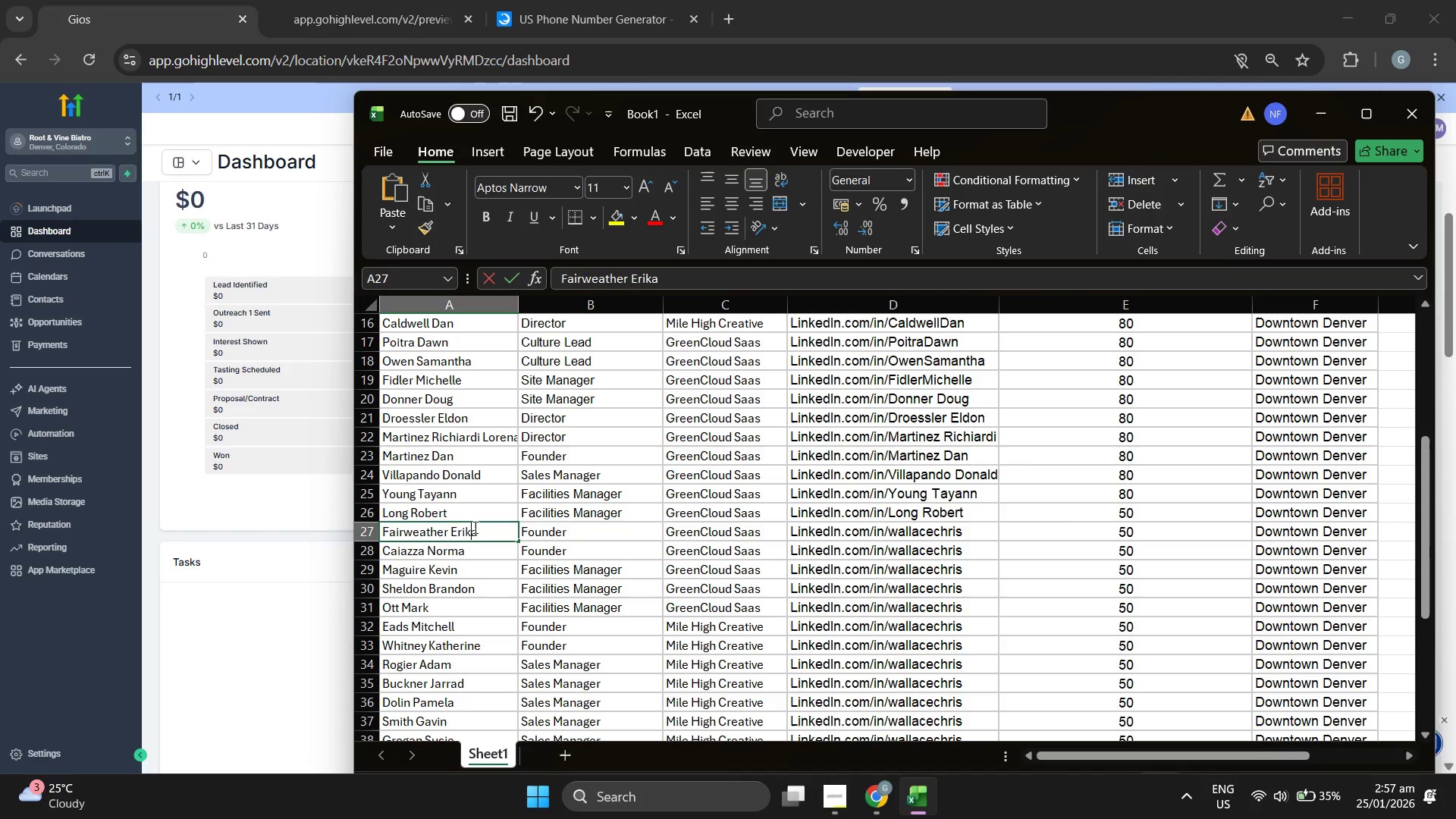 
triple_click([474, 527])
 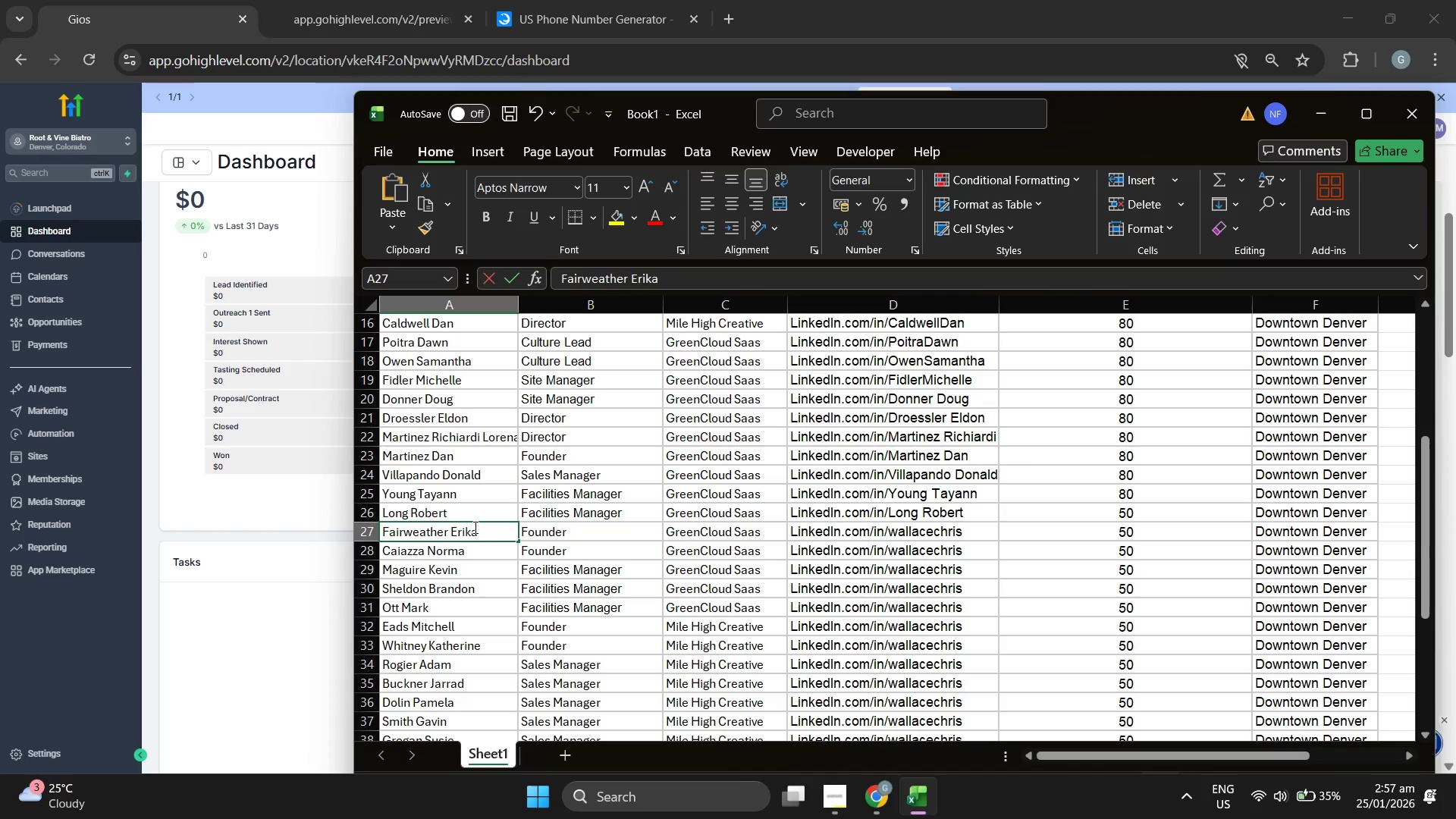 
triple_click([474, 527])
 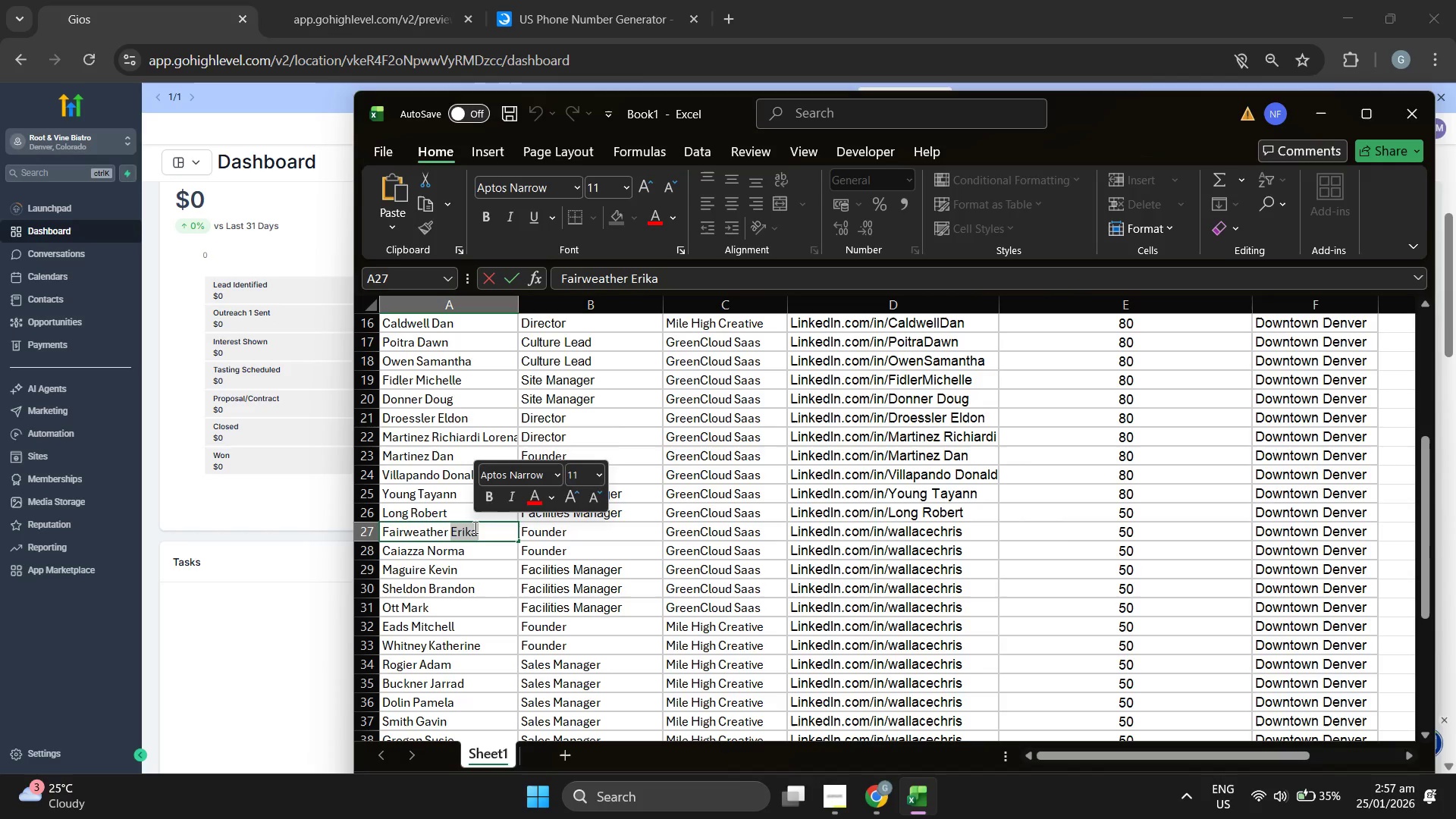 
key(Control+ControlLeft)
 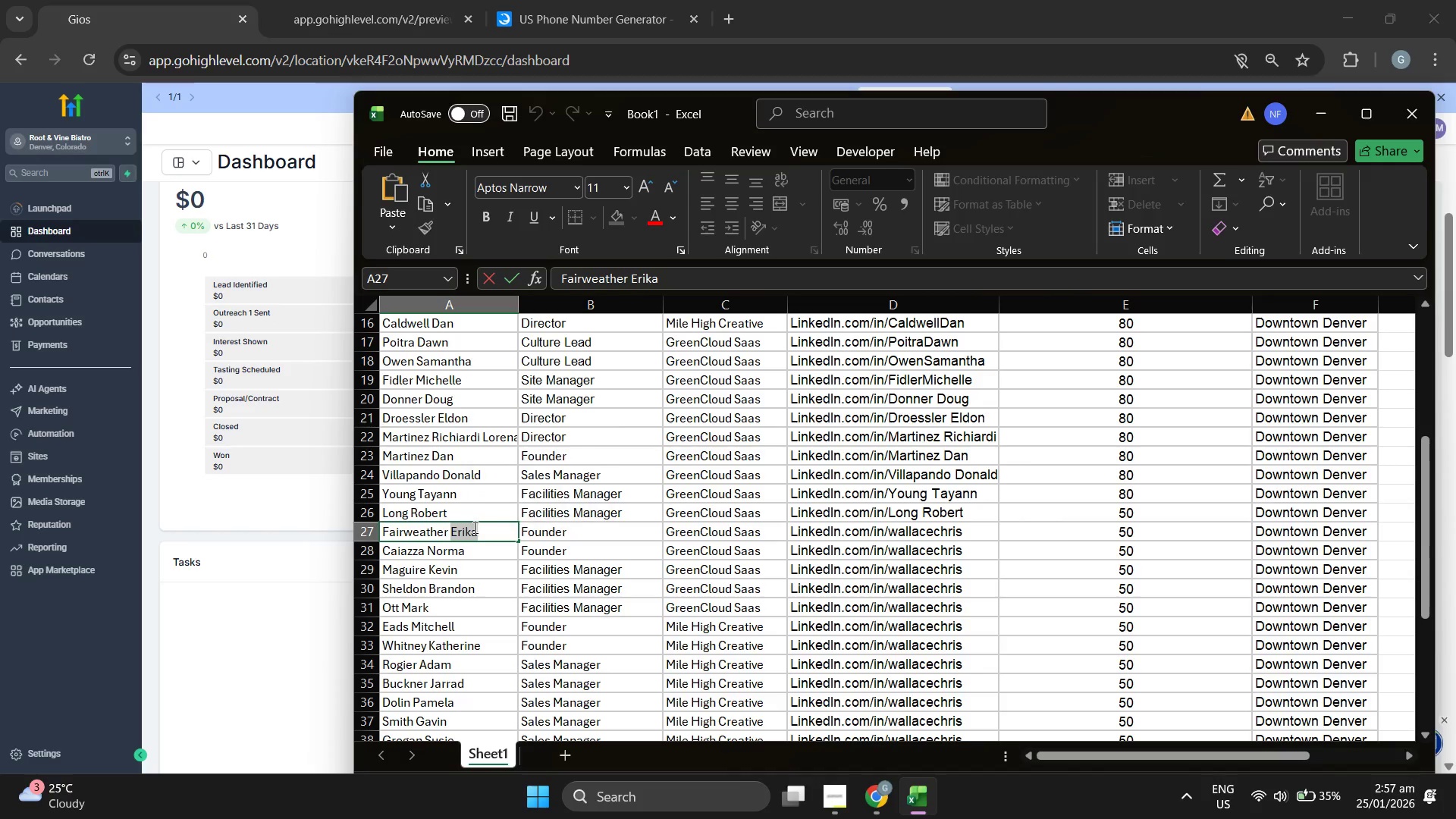 
triple_click([474, 527])
 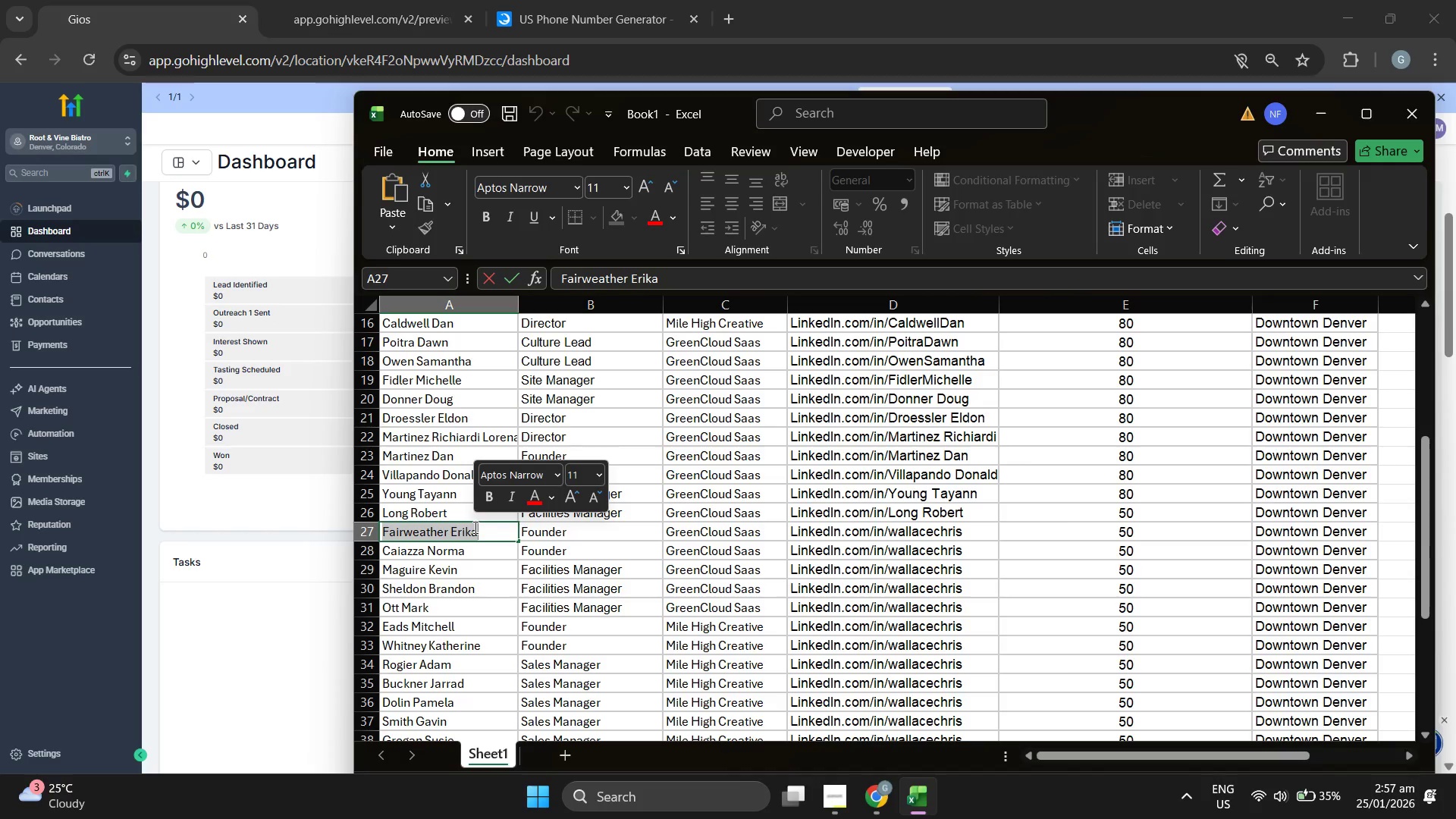 
key(Control+ControlLeft)
 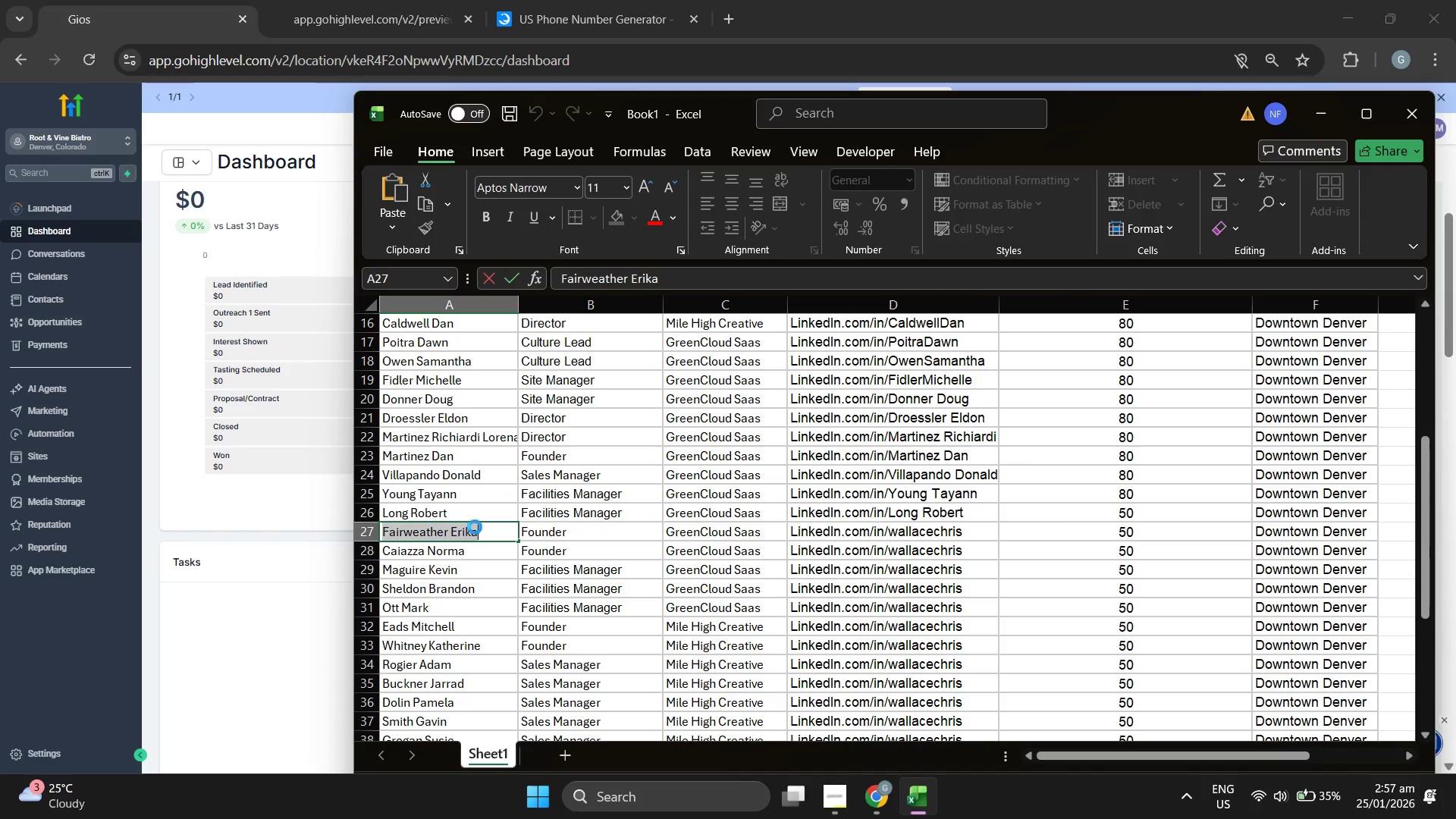 
key(Control+C)
 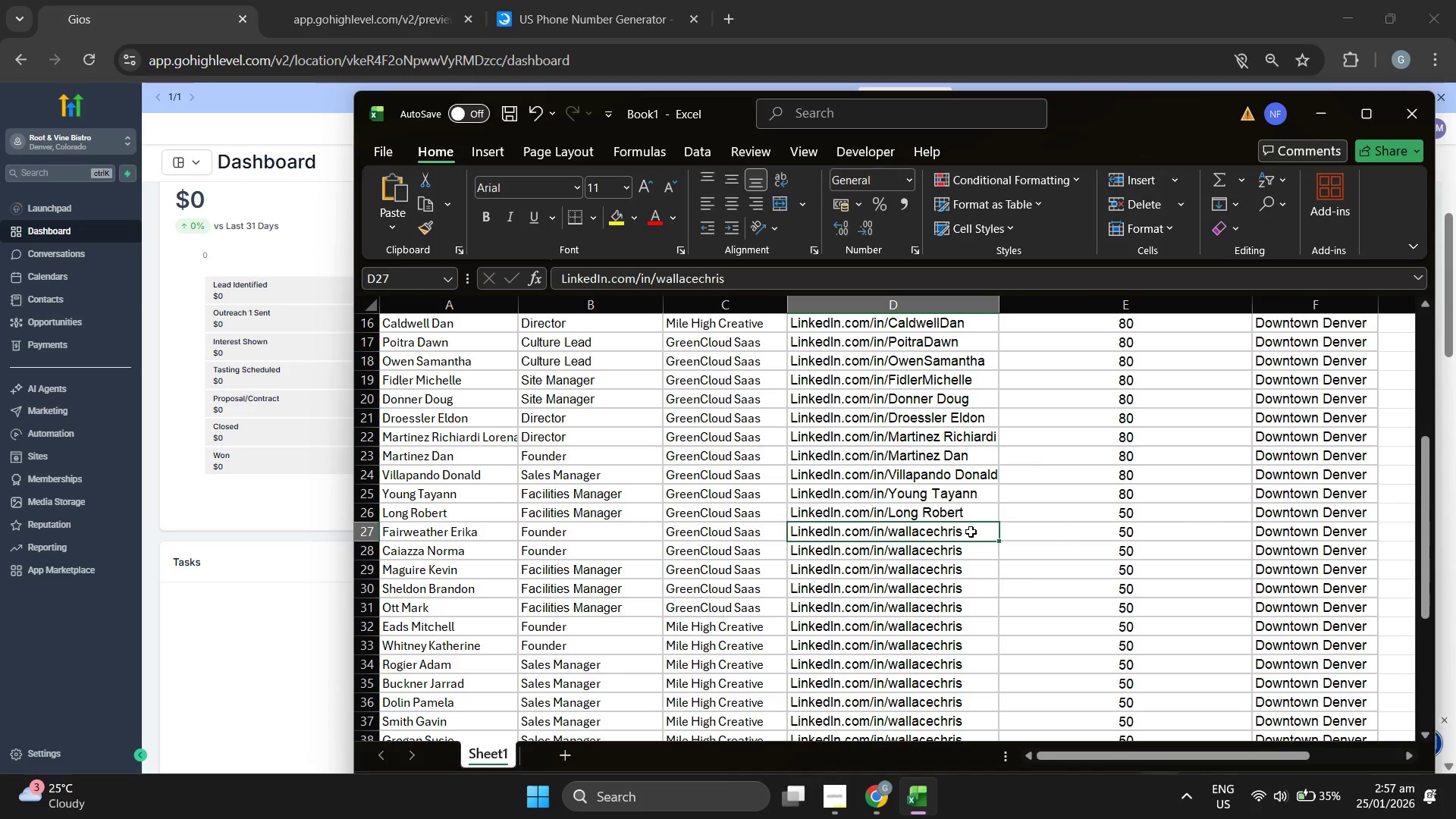 
double_click([971, 532])
 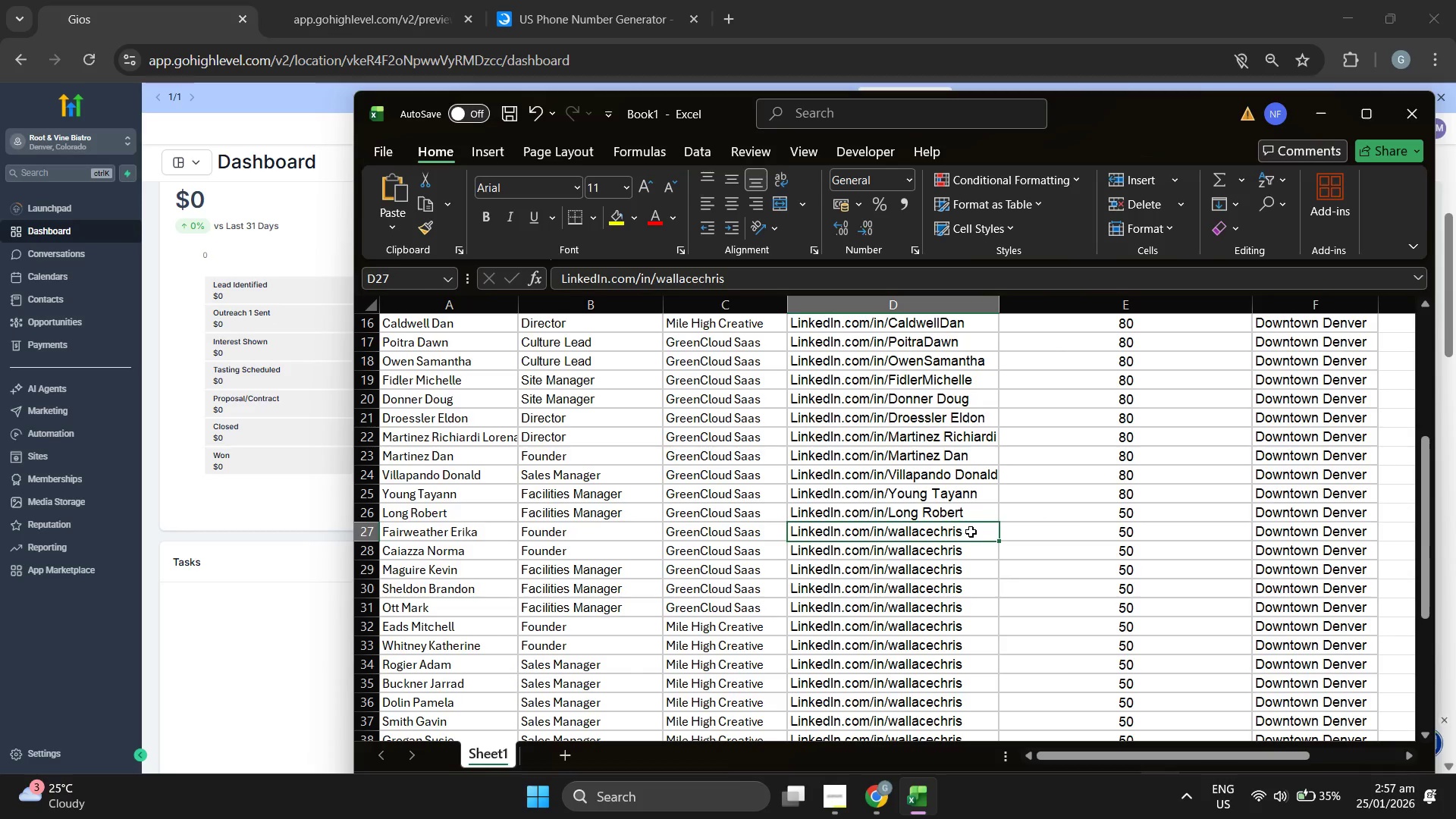 
triple_click([971, 532])
 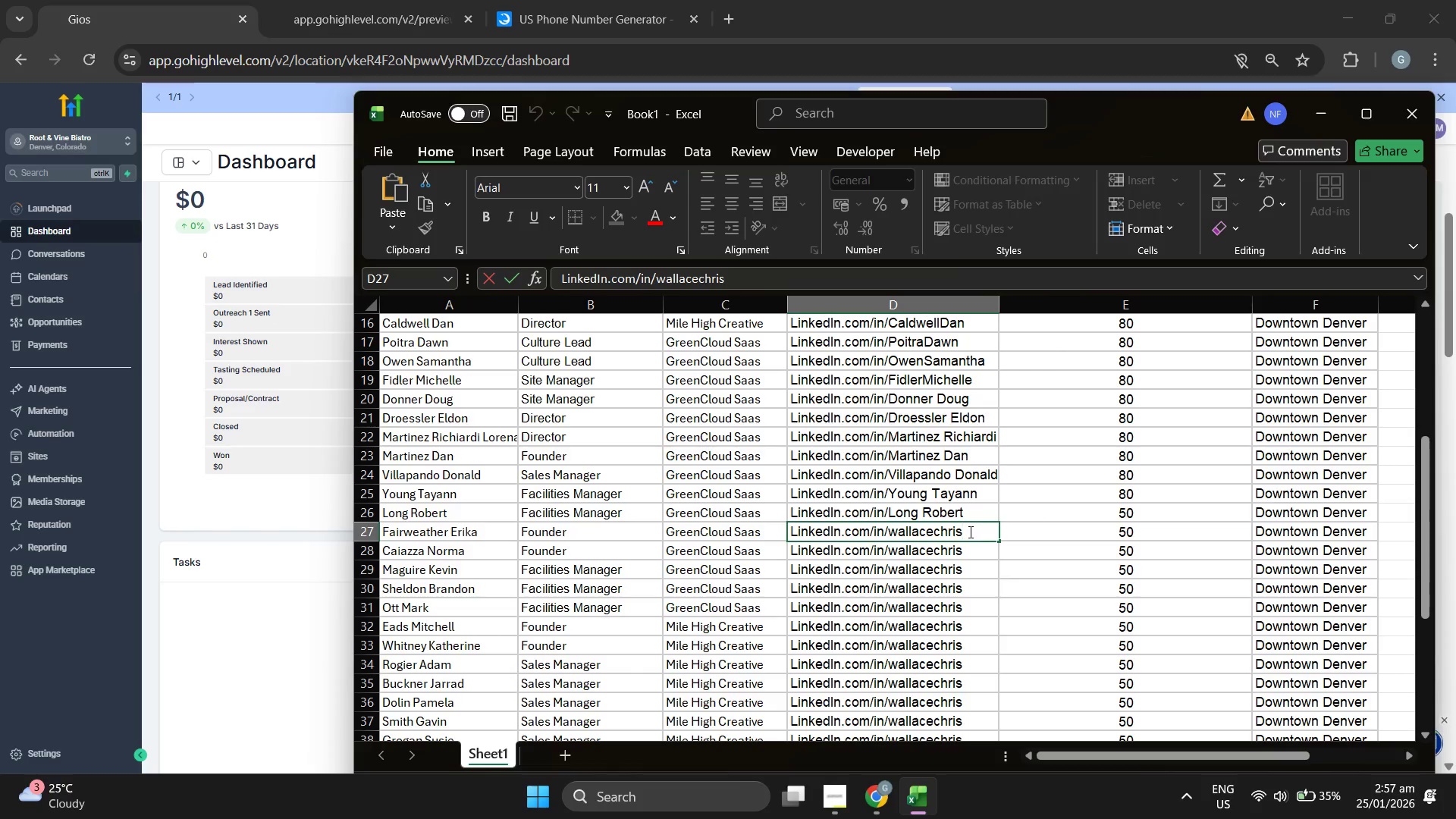 
left_click_drag(start_coordinate=[971, 532], to_coordinate=[890, 532])
 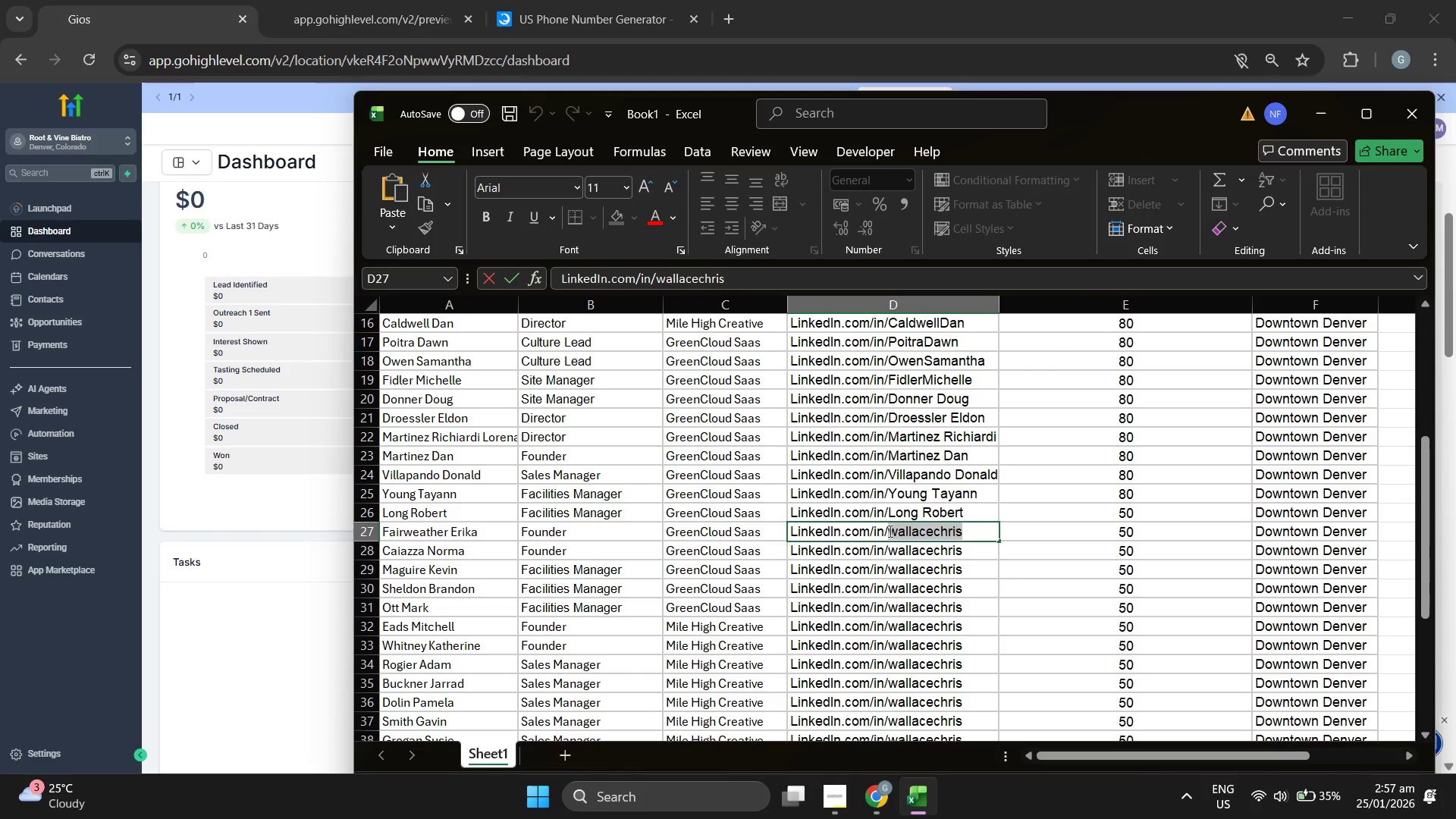 
key(Control+ControlLeft)
 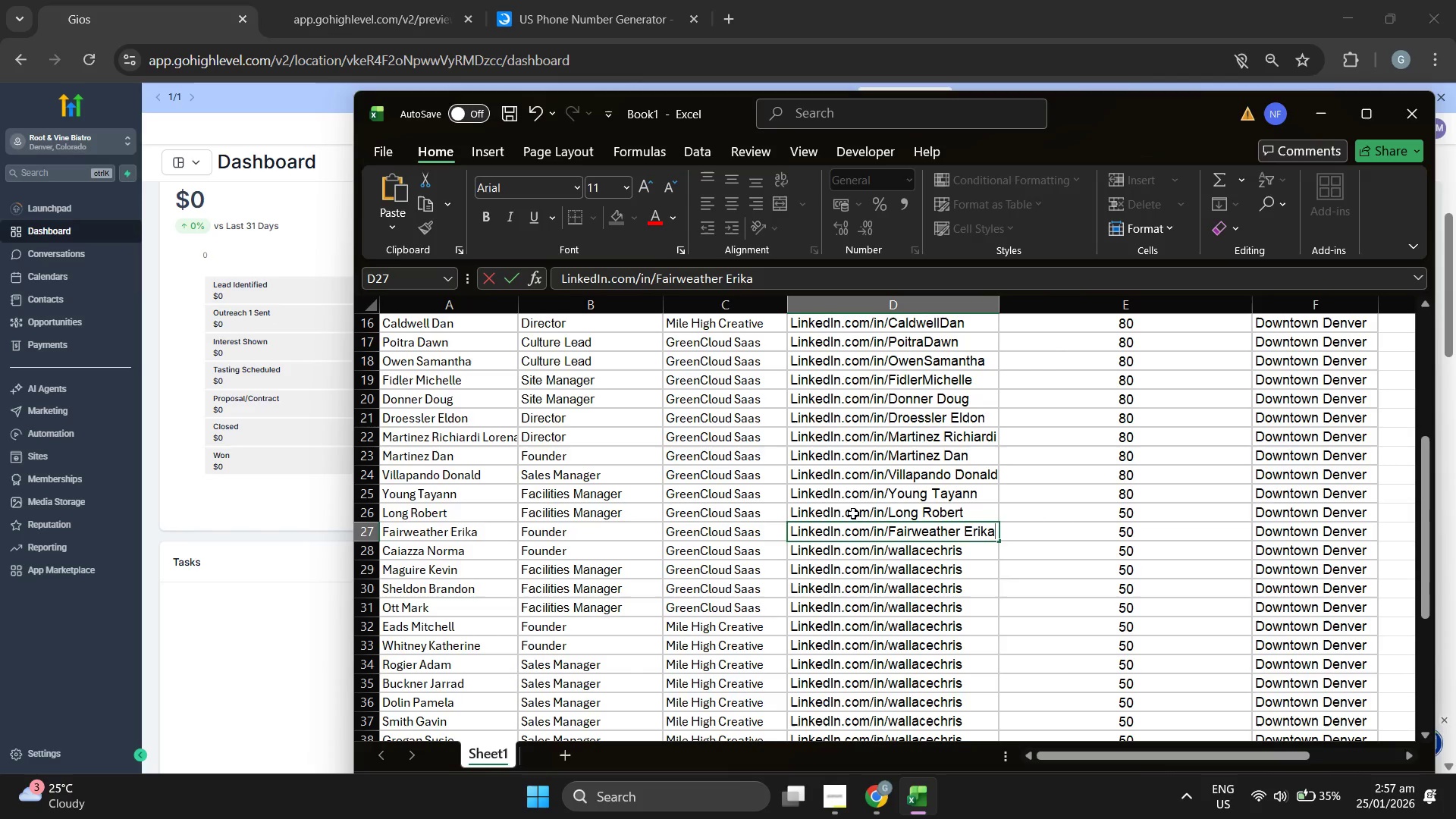 
key(Control+V)
 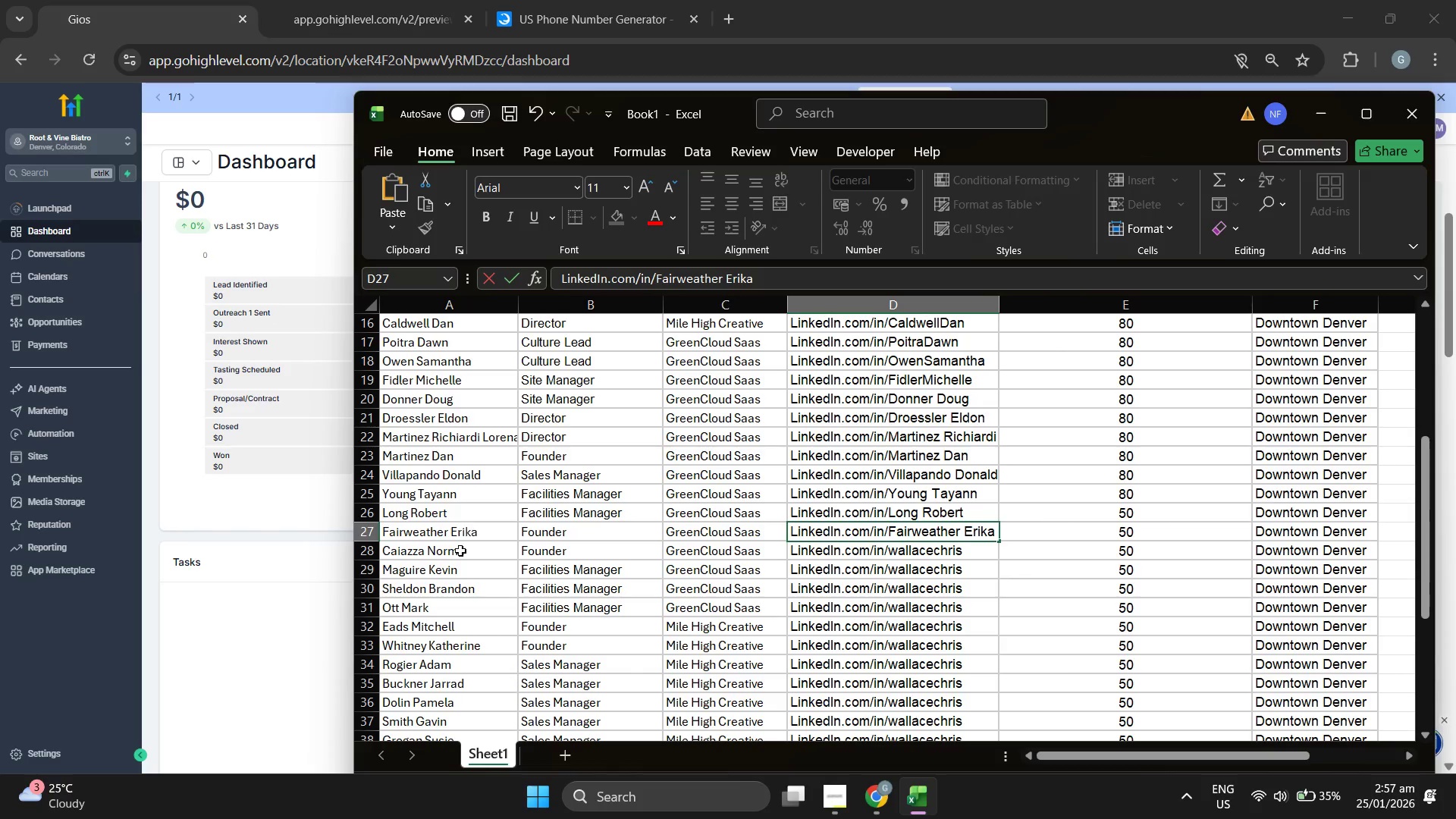 
left_click([455, 557])
 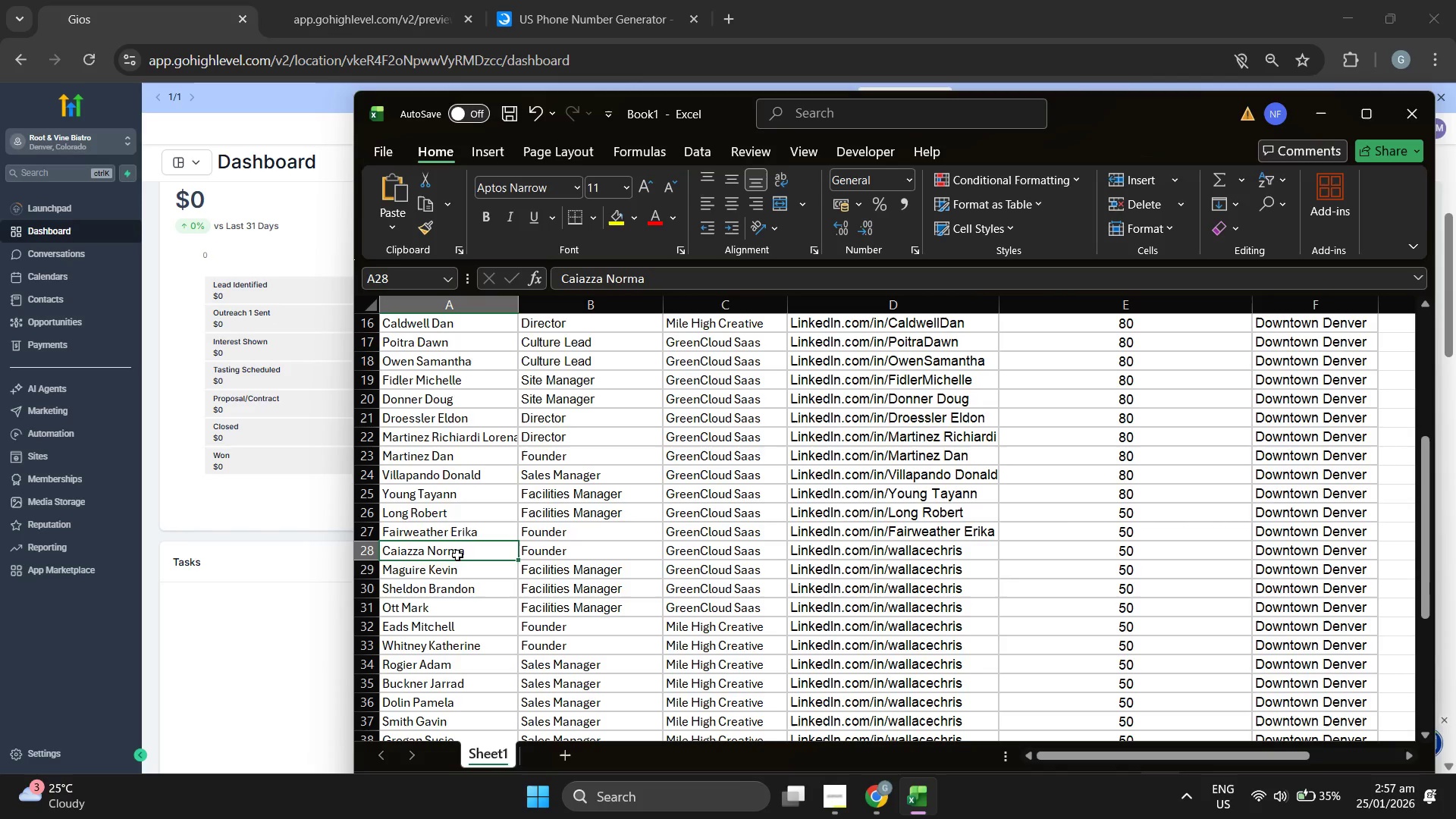 
key(Control+ControlLeft)
 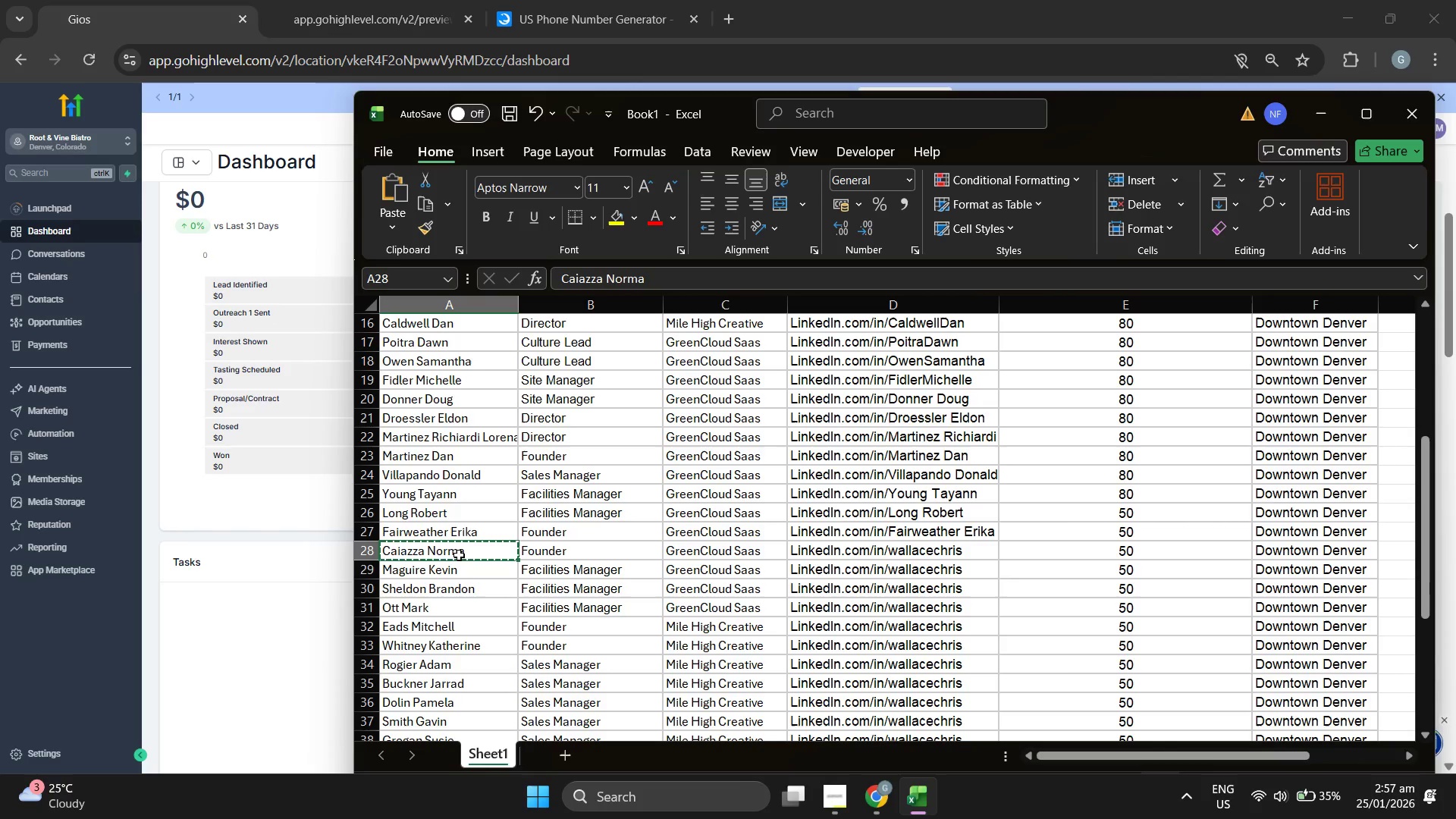 
key(Control+C)
 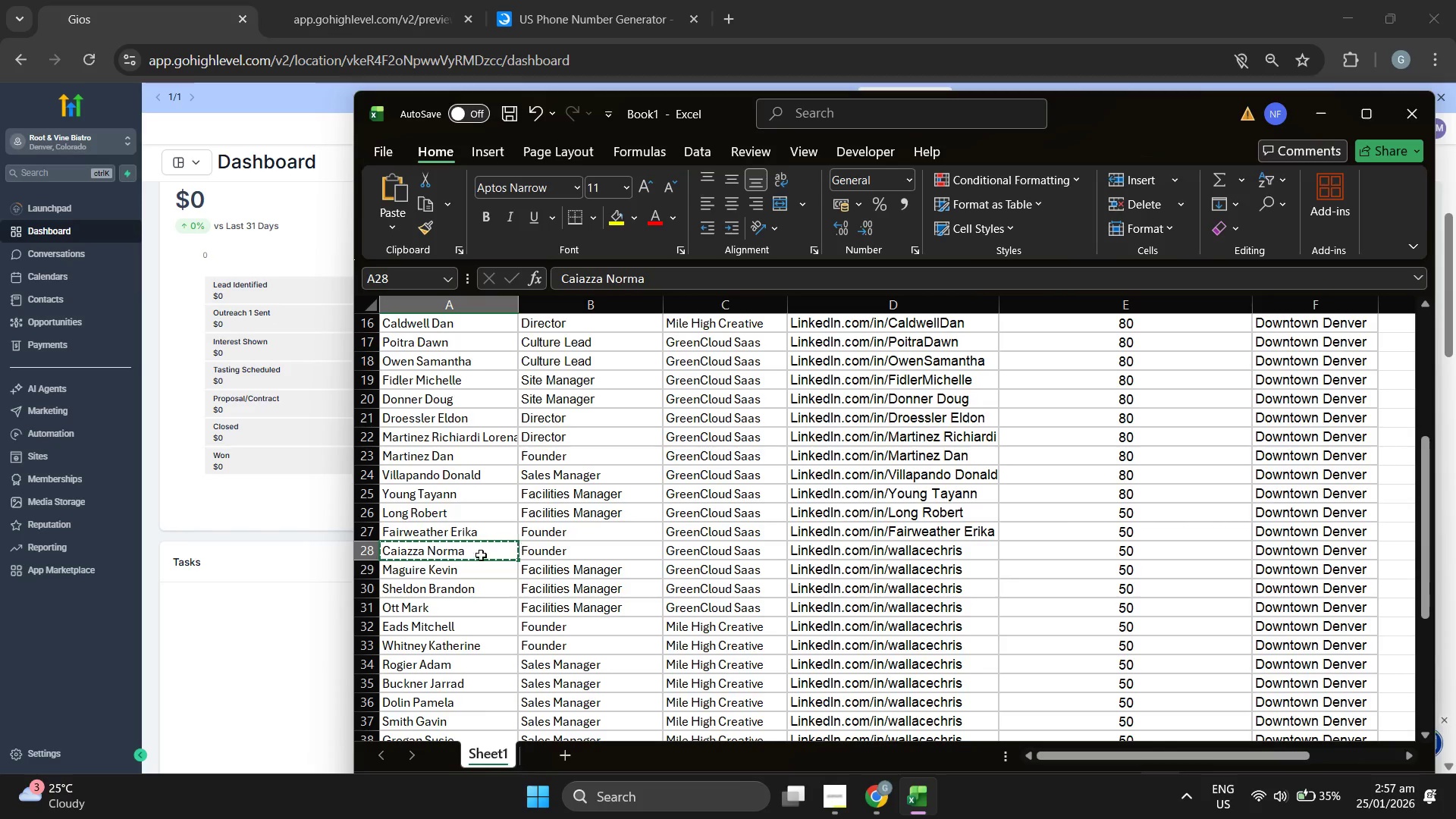 
double_click([474, 557])
 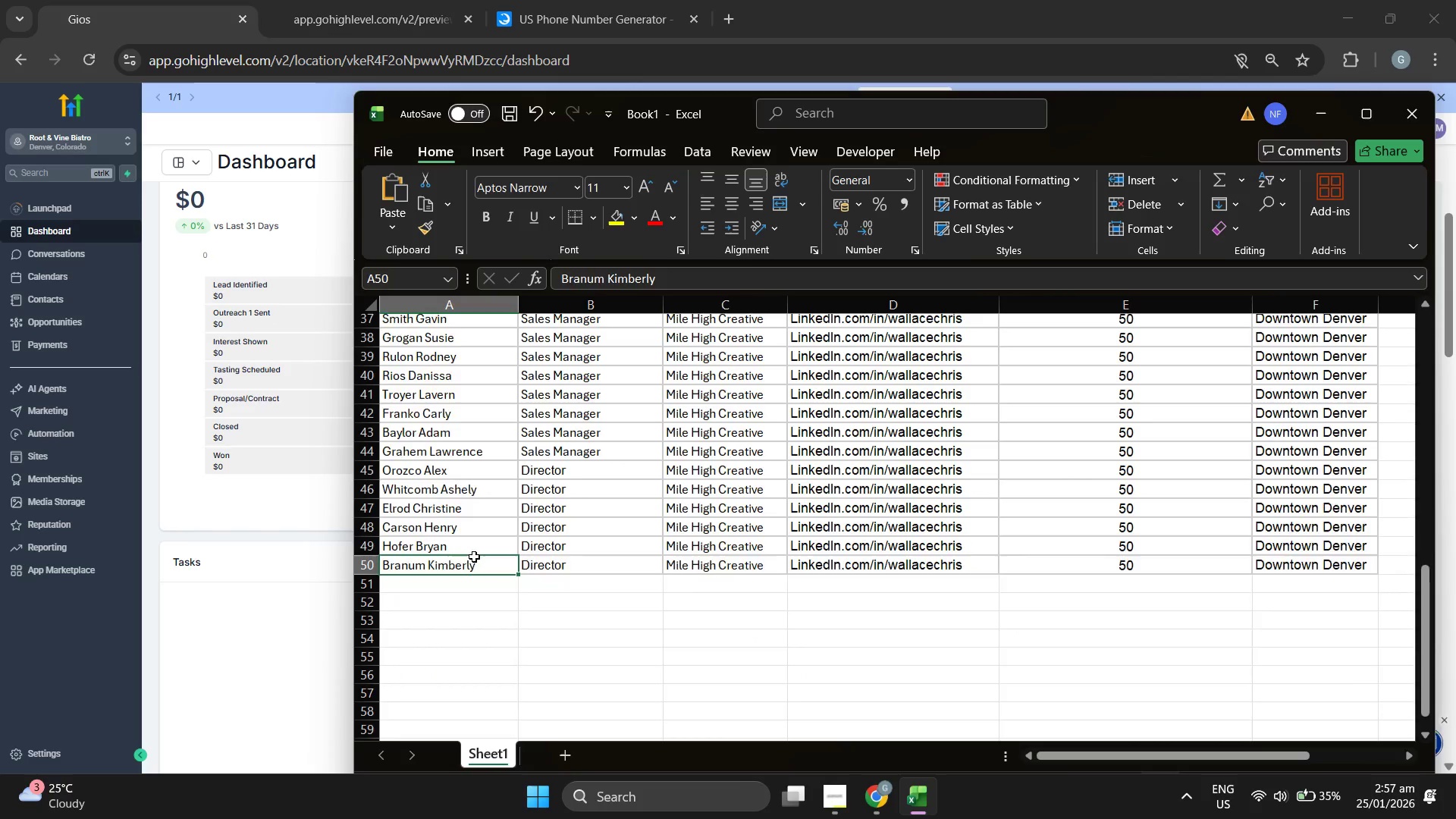 
triple_click([474, 557])
 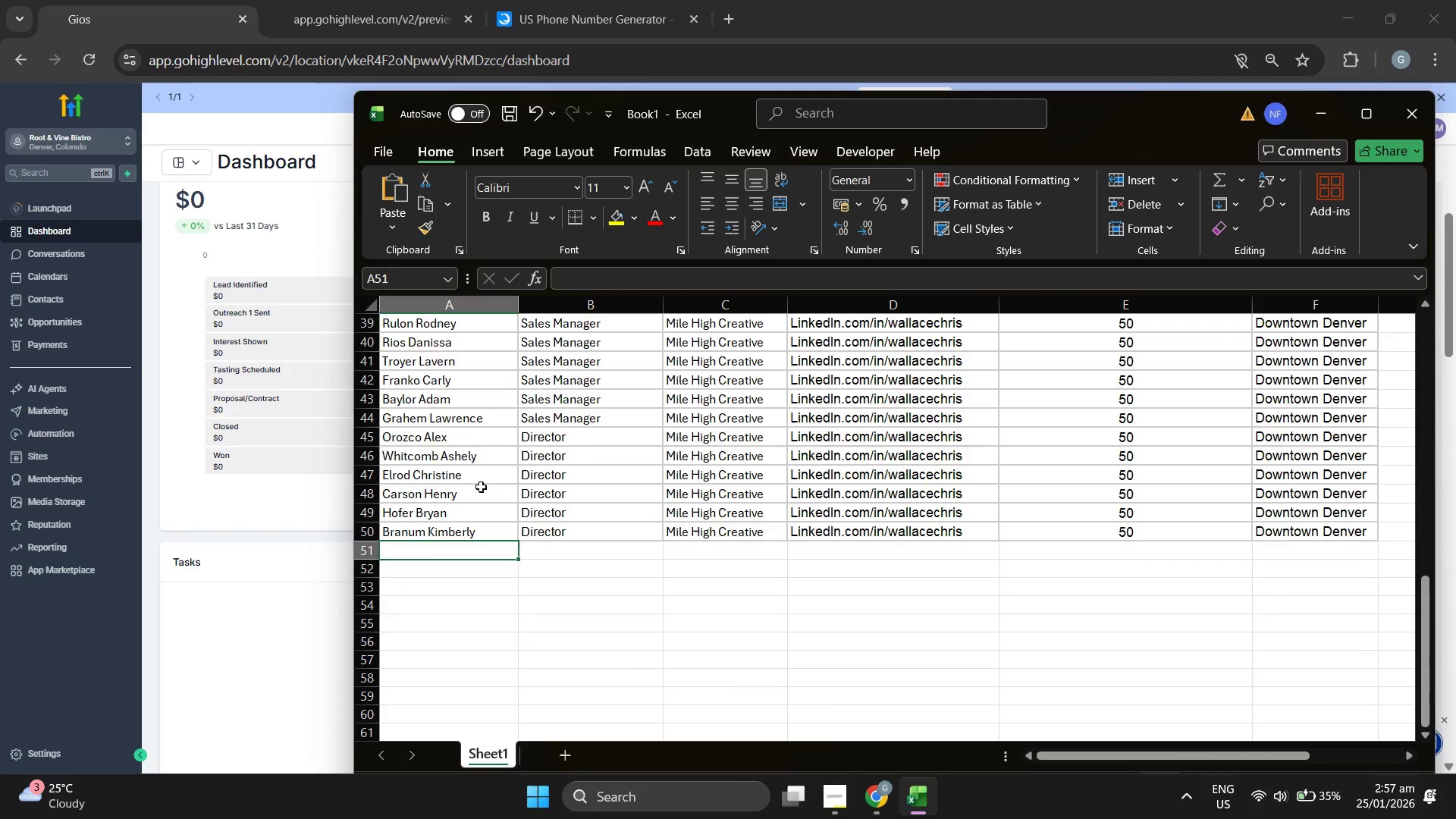 
scroll: coordinate [483, 509], scroll_direction: up, amount: 6.0
 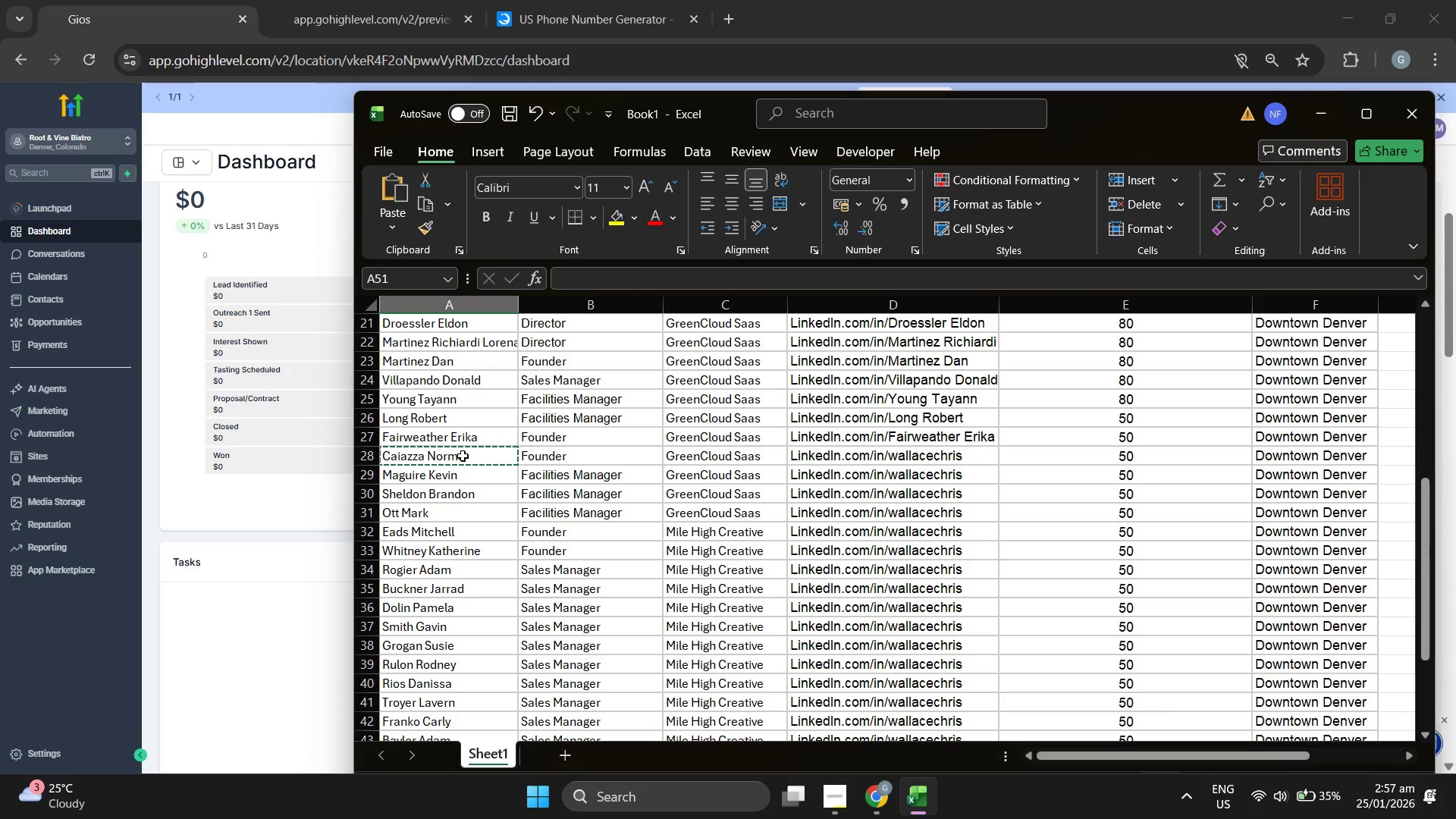 
double_click([463, 455])
 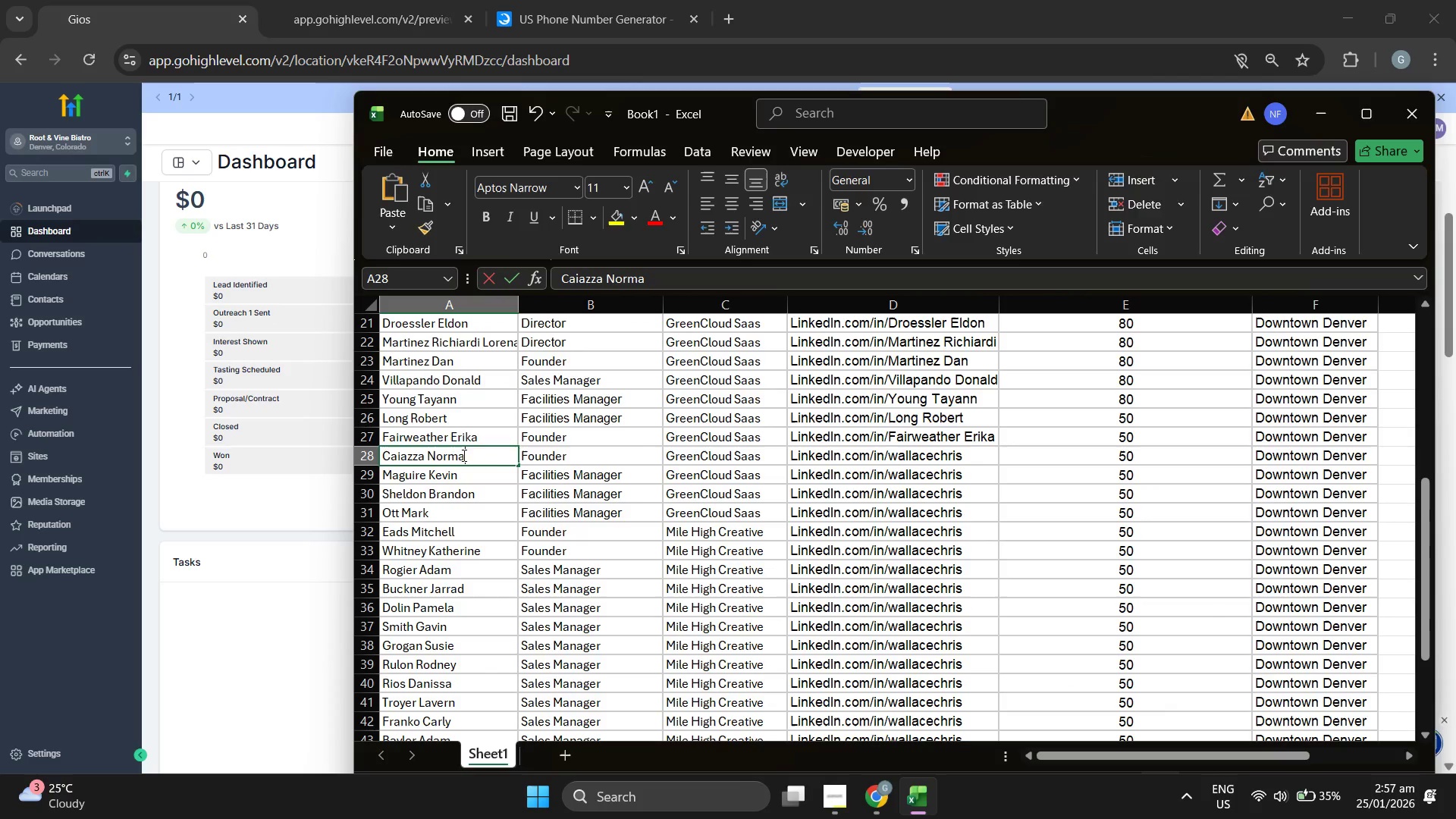 
triple_click([463, 455])
 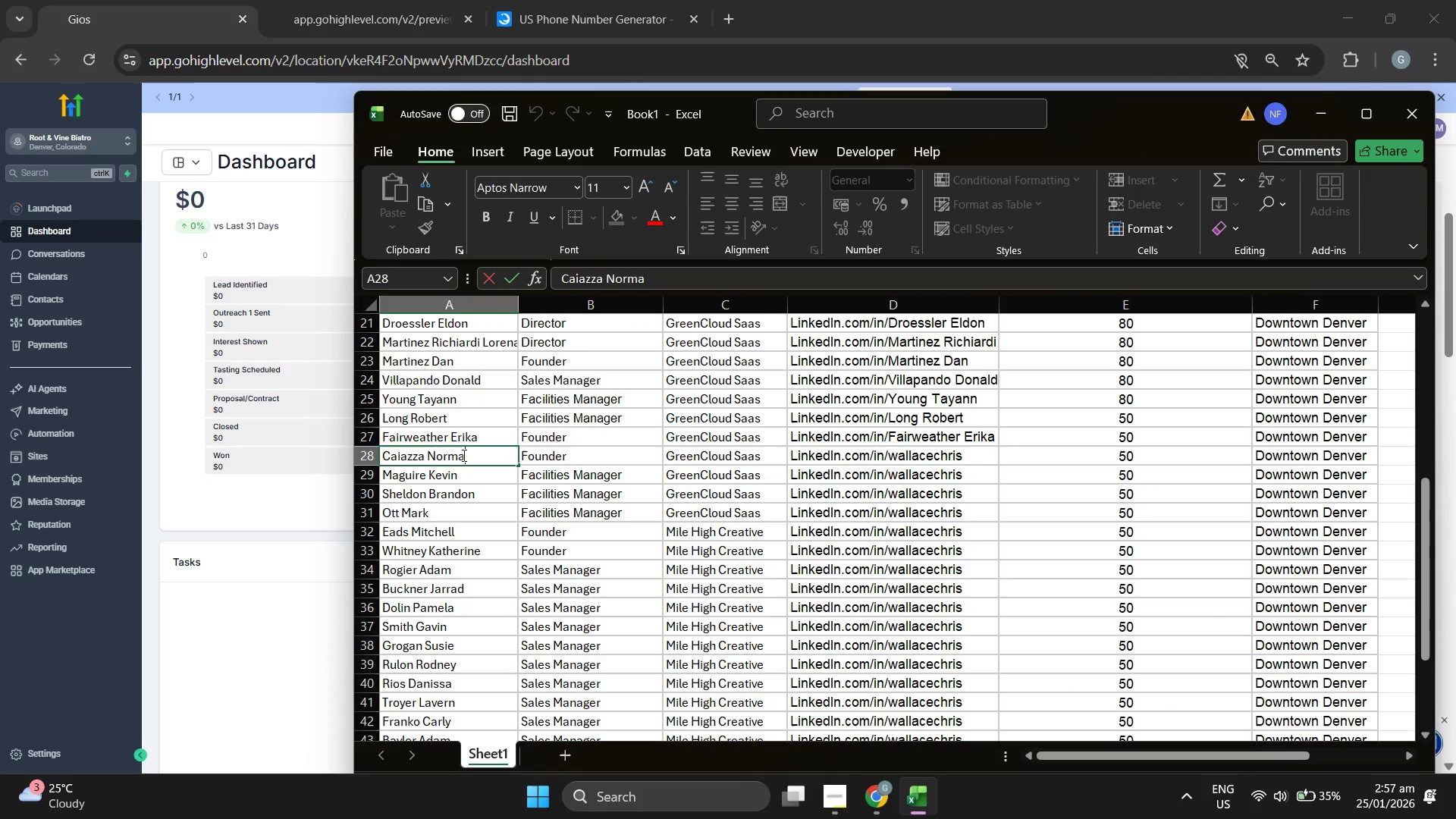 
triple_click([463, 455])
 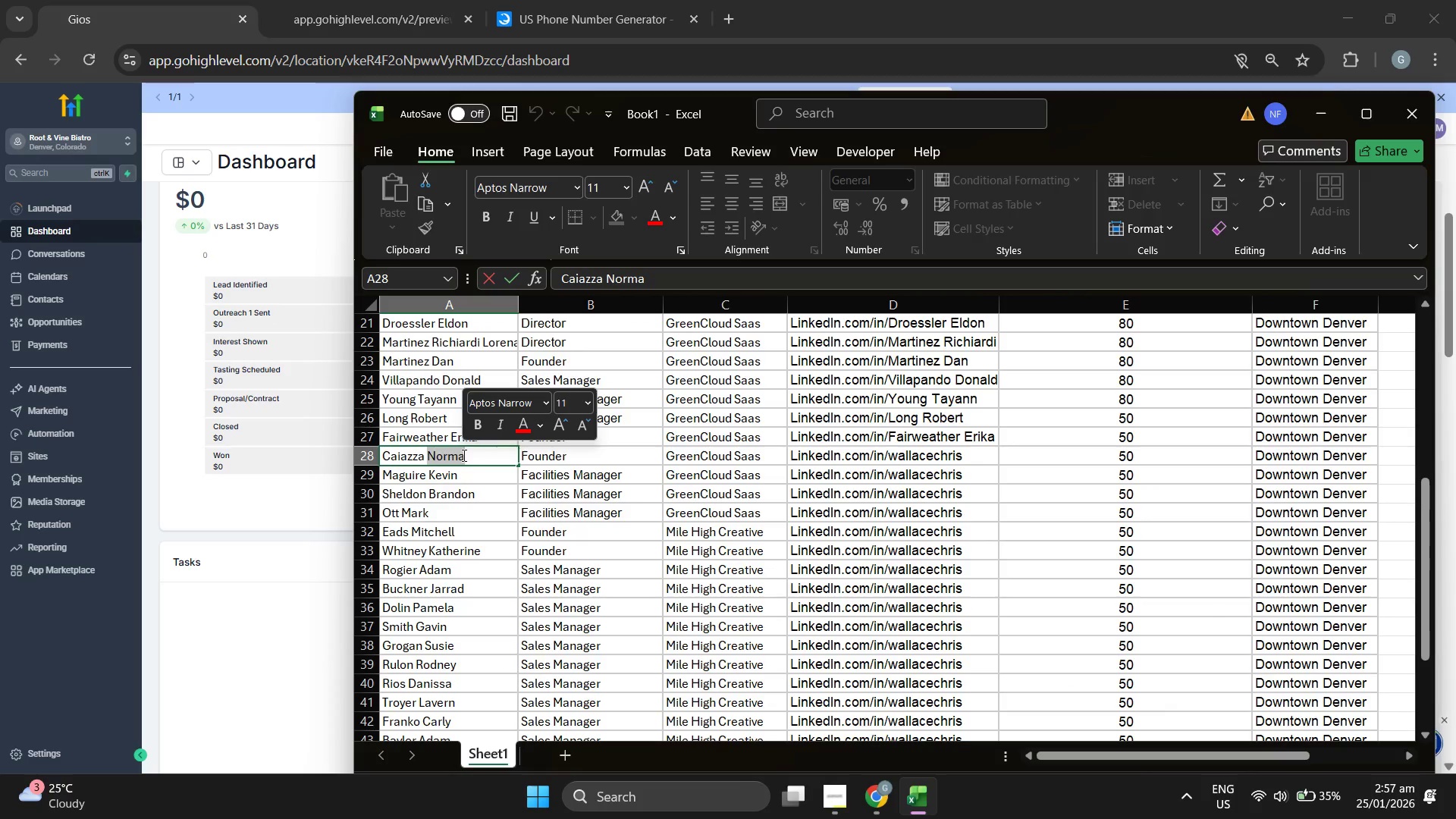 
key(Control+ControlLeft)
 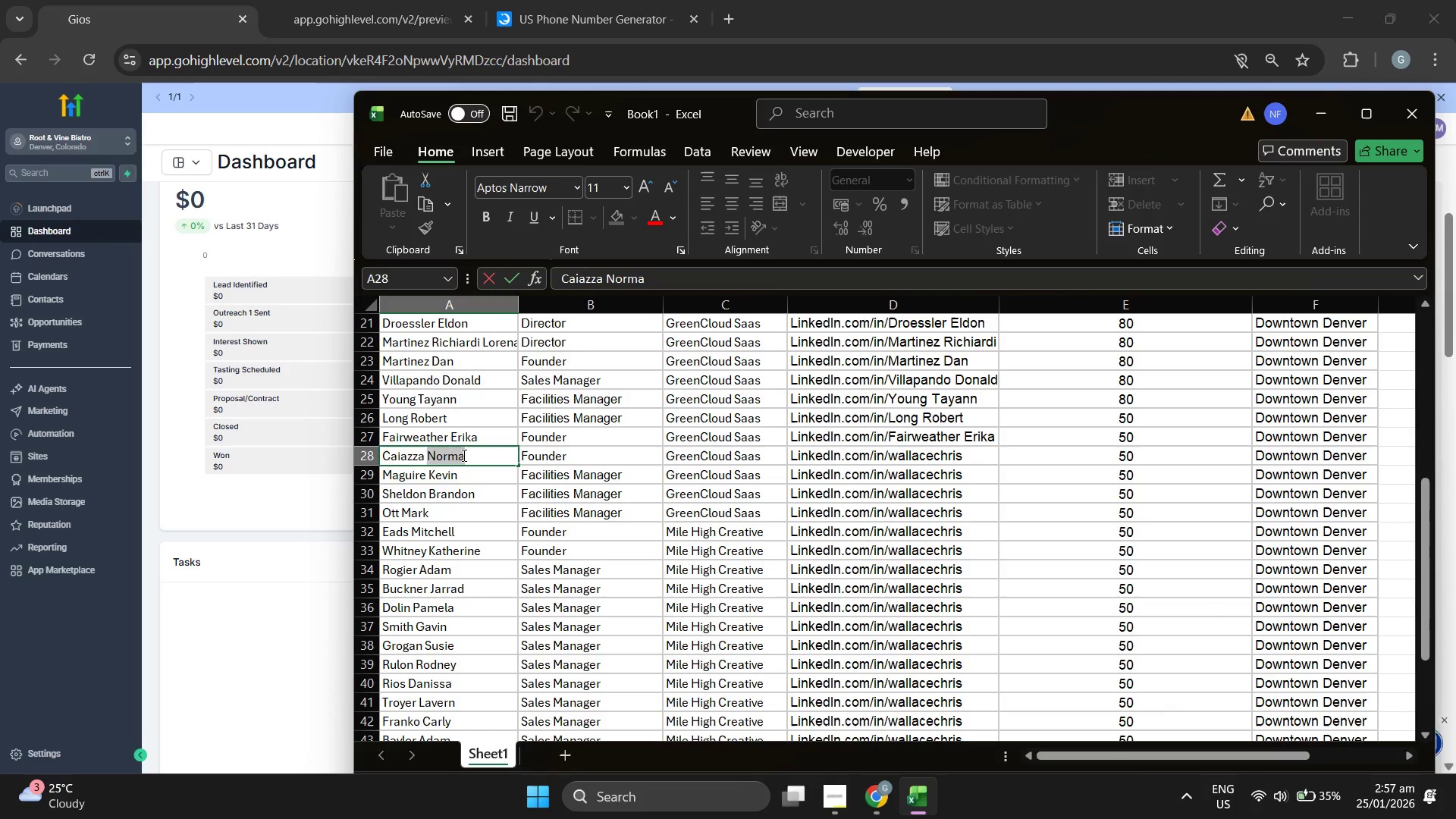 
triple_click([463, 455])
 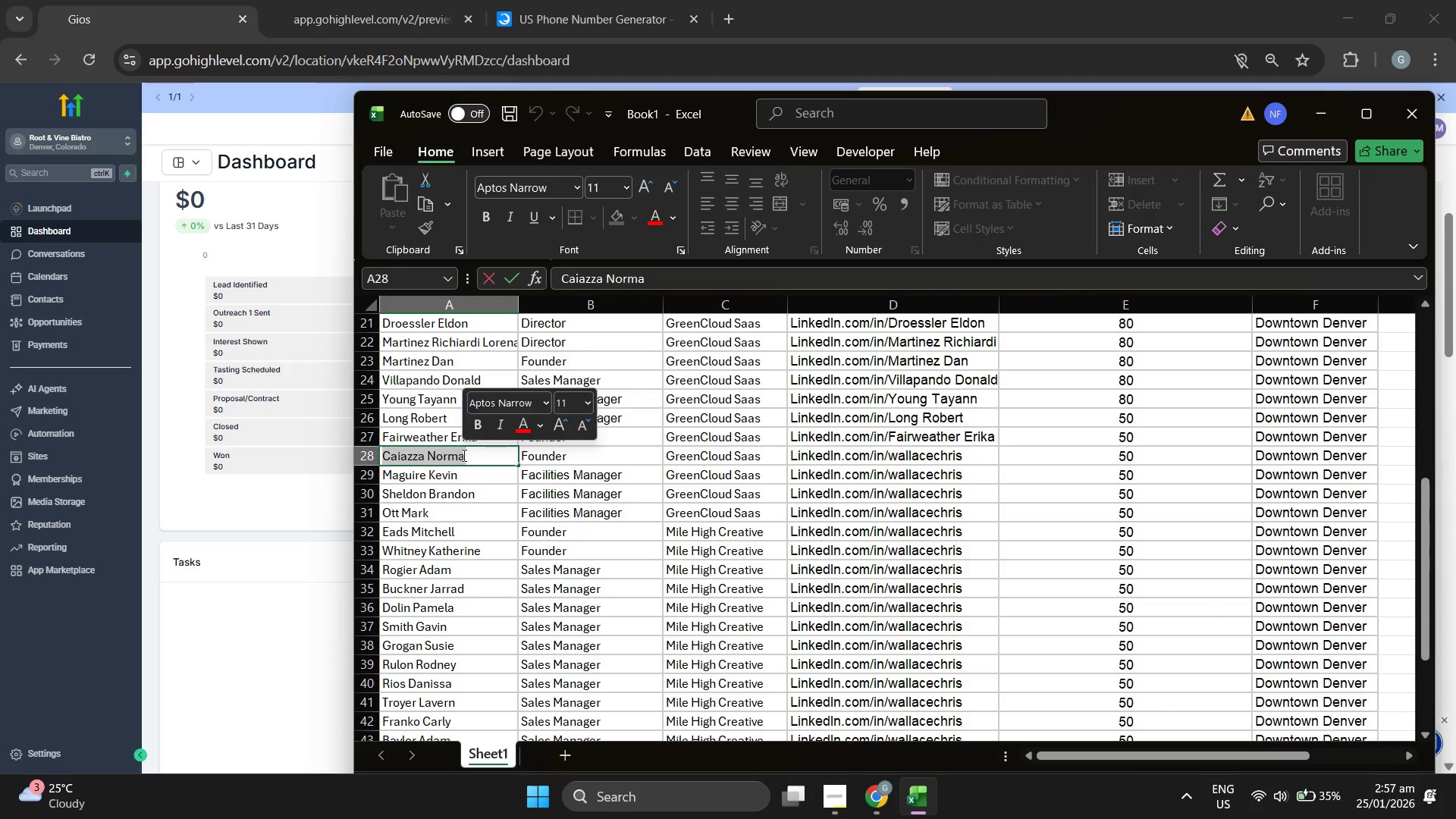 
key(Control+ControlLeft)
 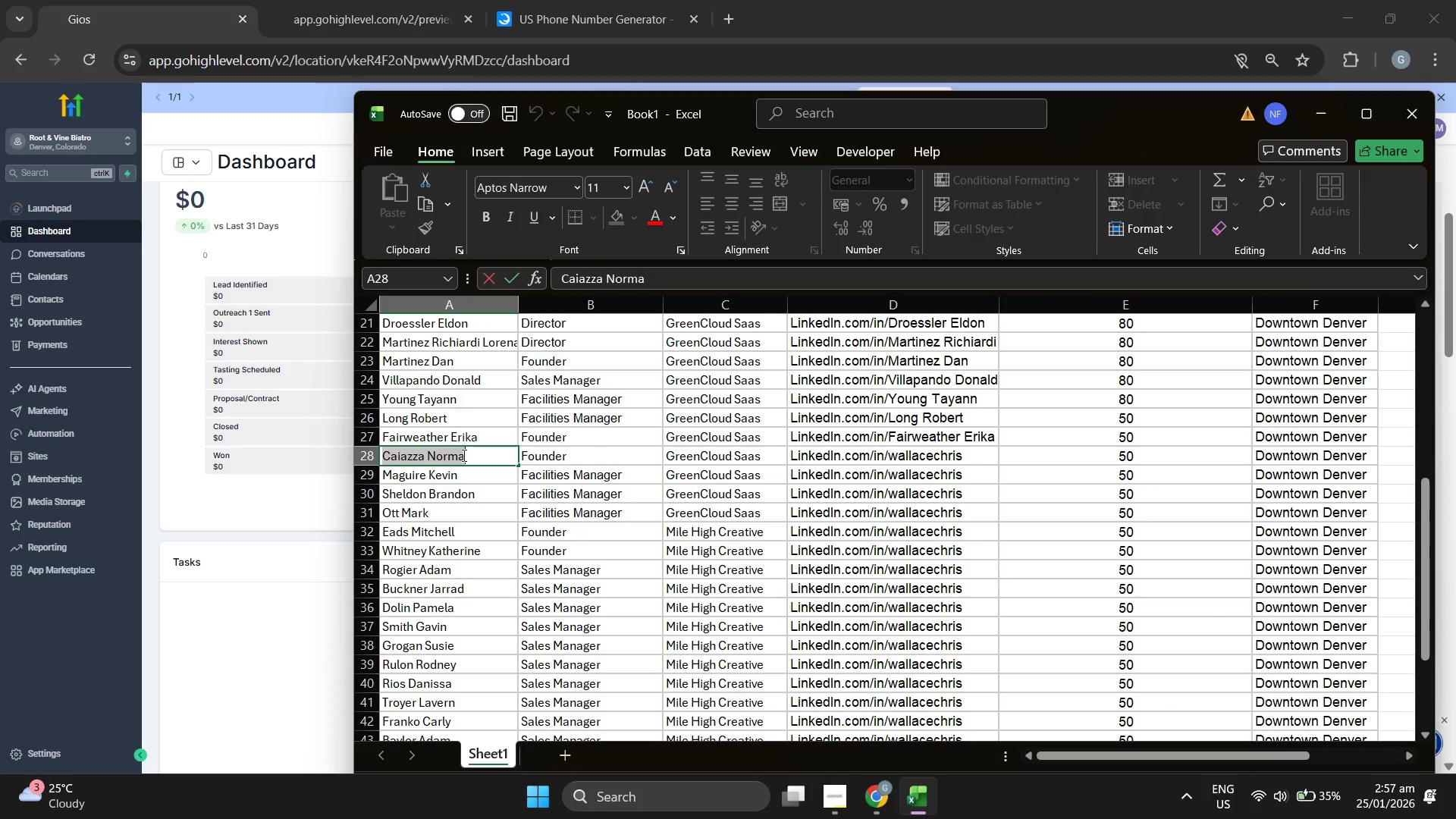 
key(Control+C)
 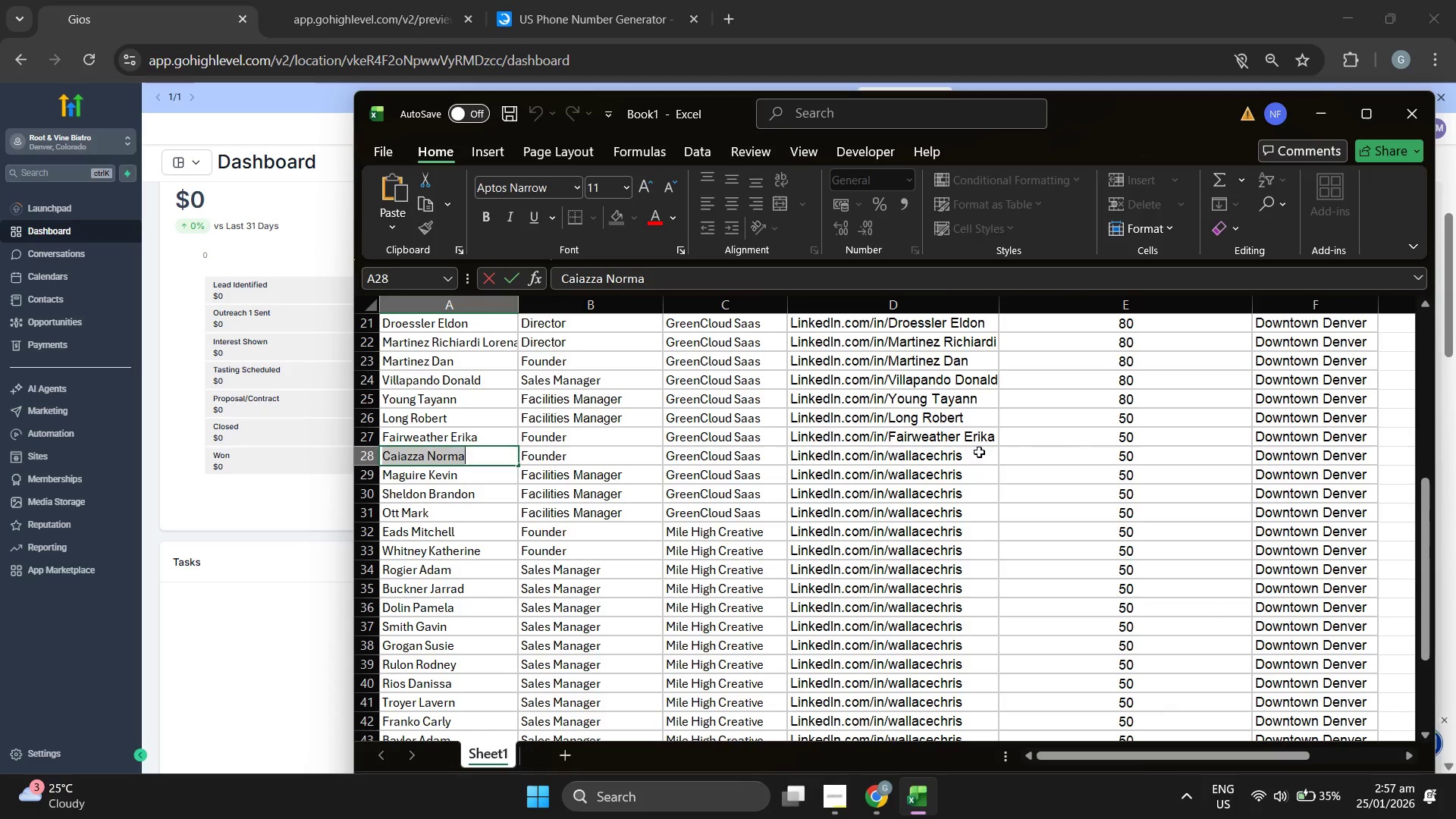 
double_click([977, 451])
 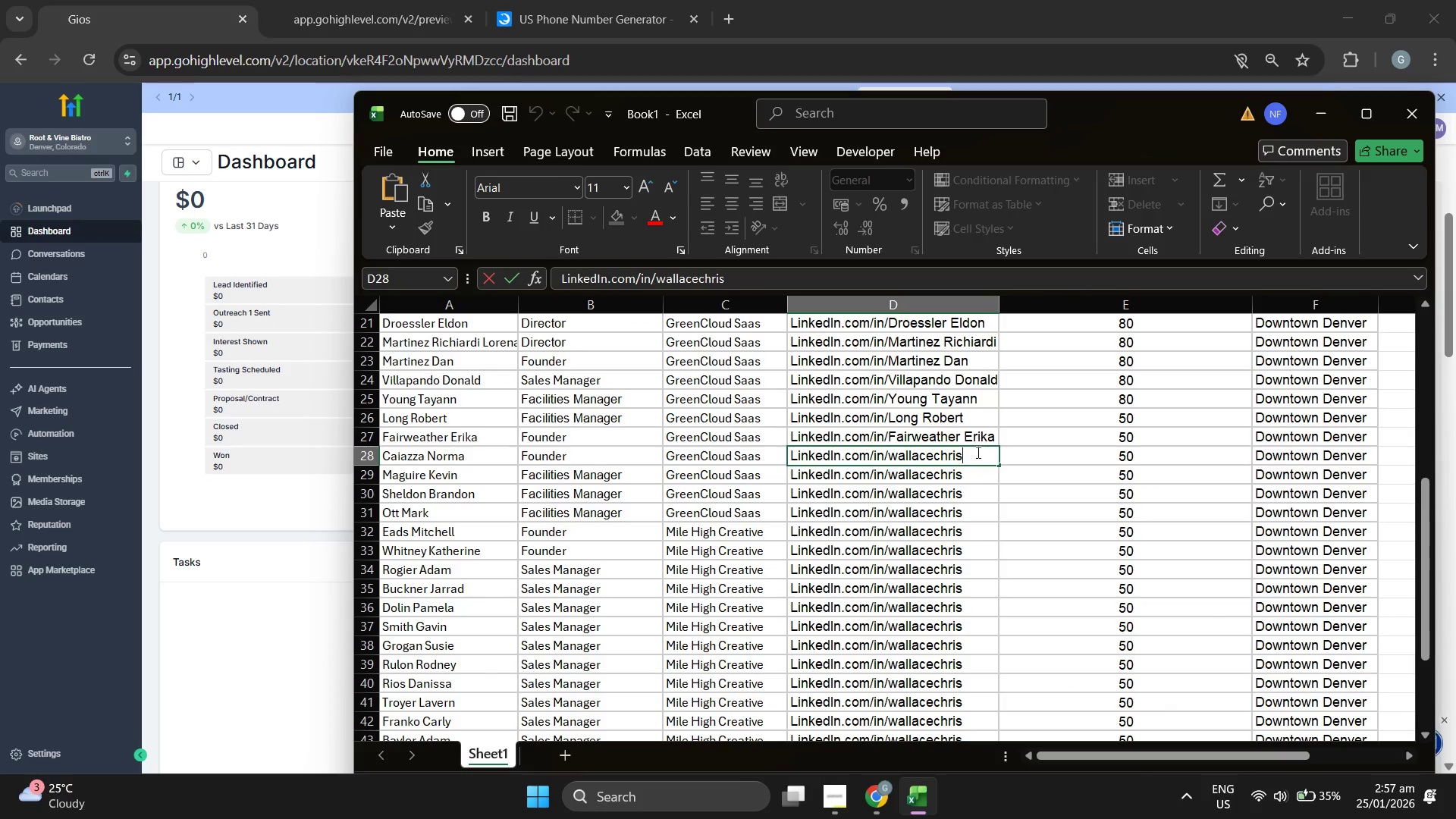 
left_click_drag(start_coordinate=[974, 453], to_coordinate=[890, 454])
 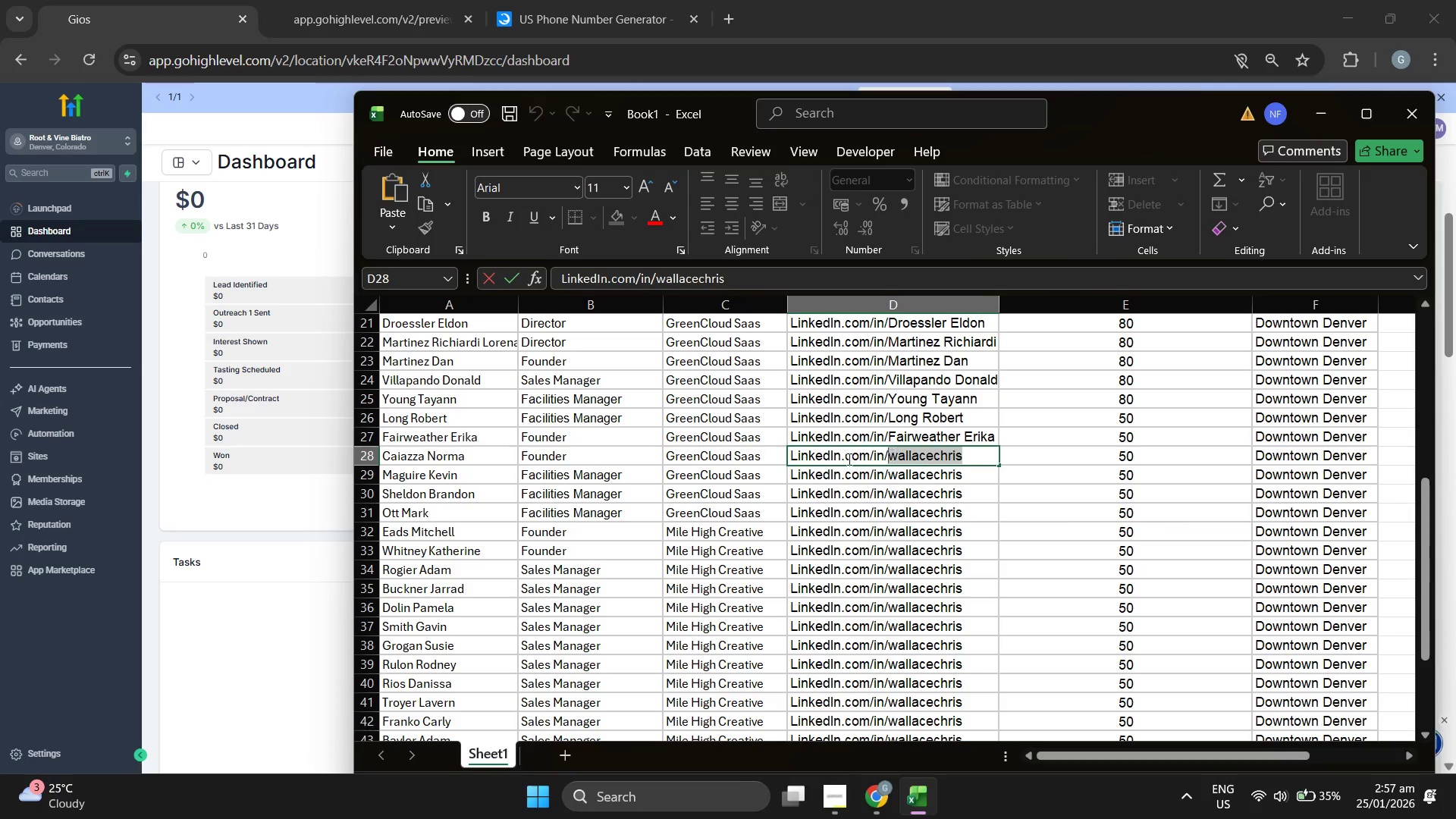 
key(Control+ControlLeft)
 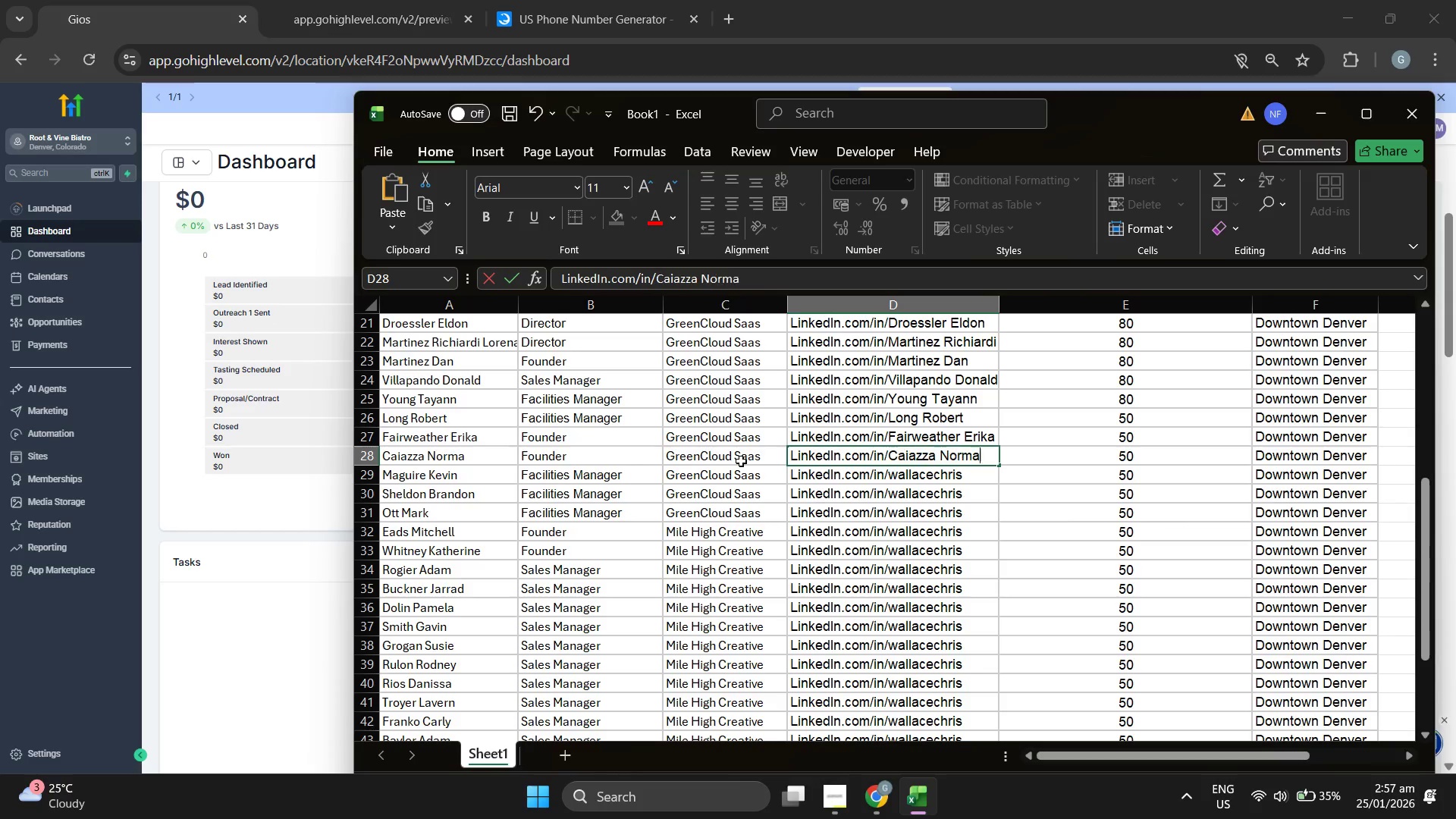 
key(Control+V)
 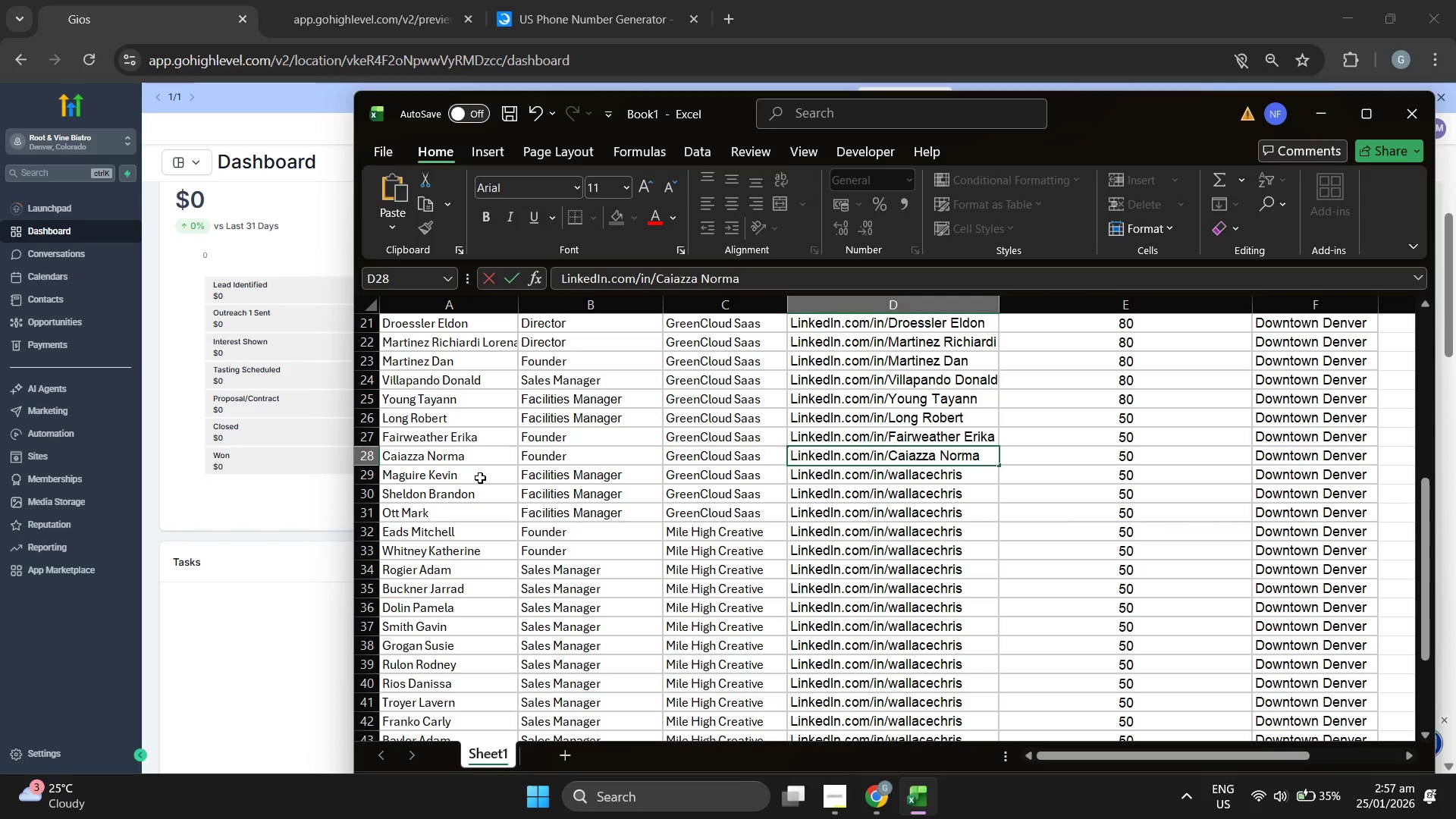 
left_click([478, 477])
 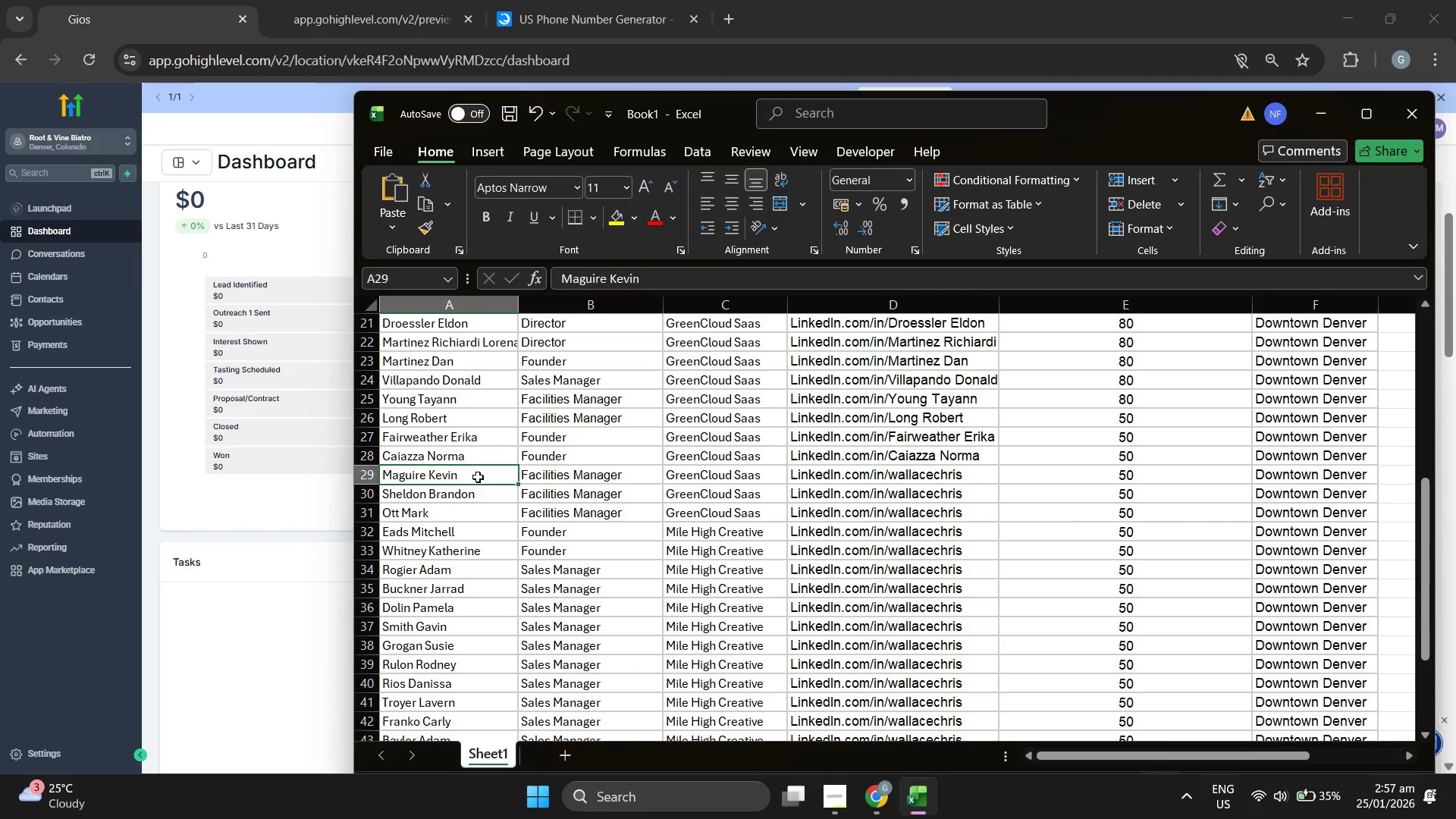 
key(Control+ControlLeft)
 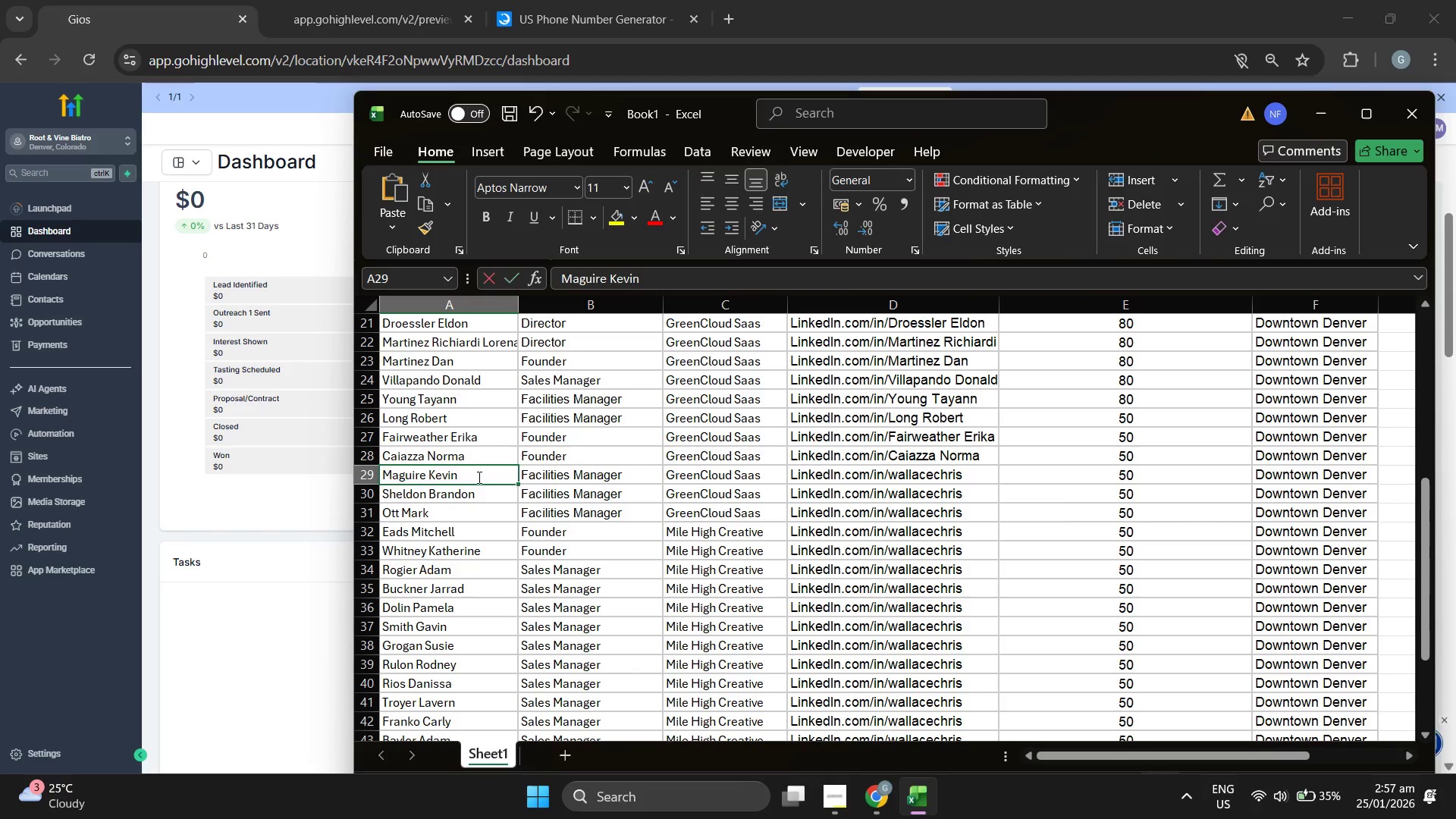 
double_click([478, 477])
 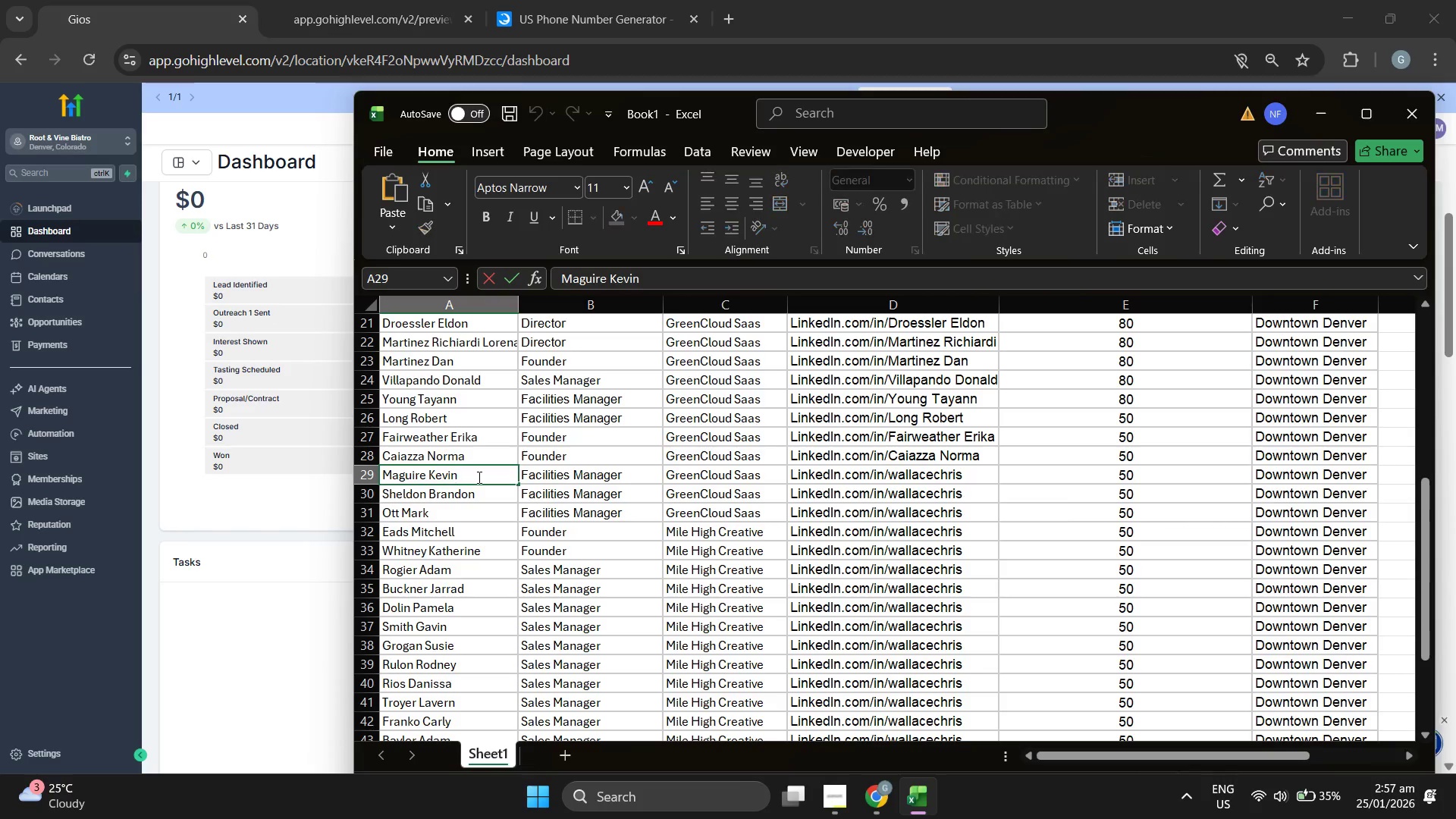 
triple_click([478, 477])
 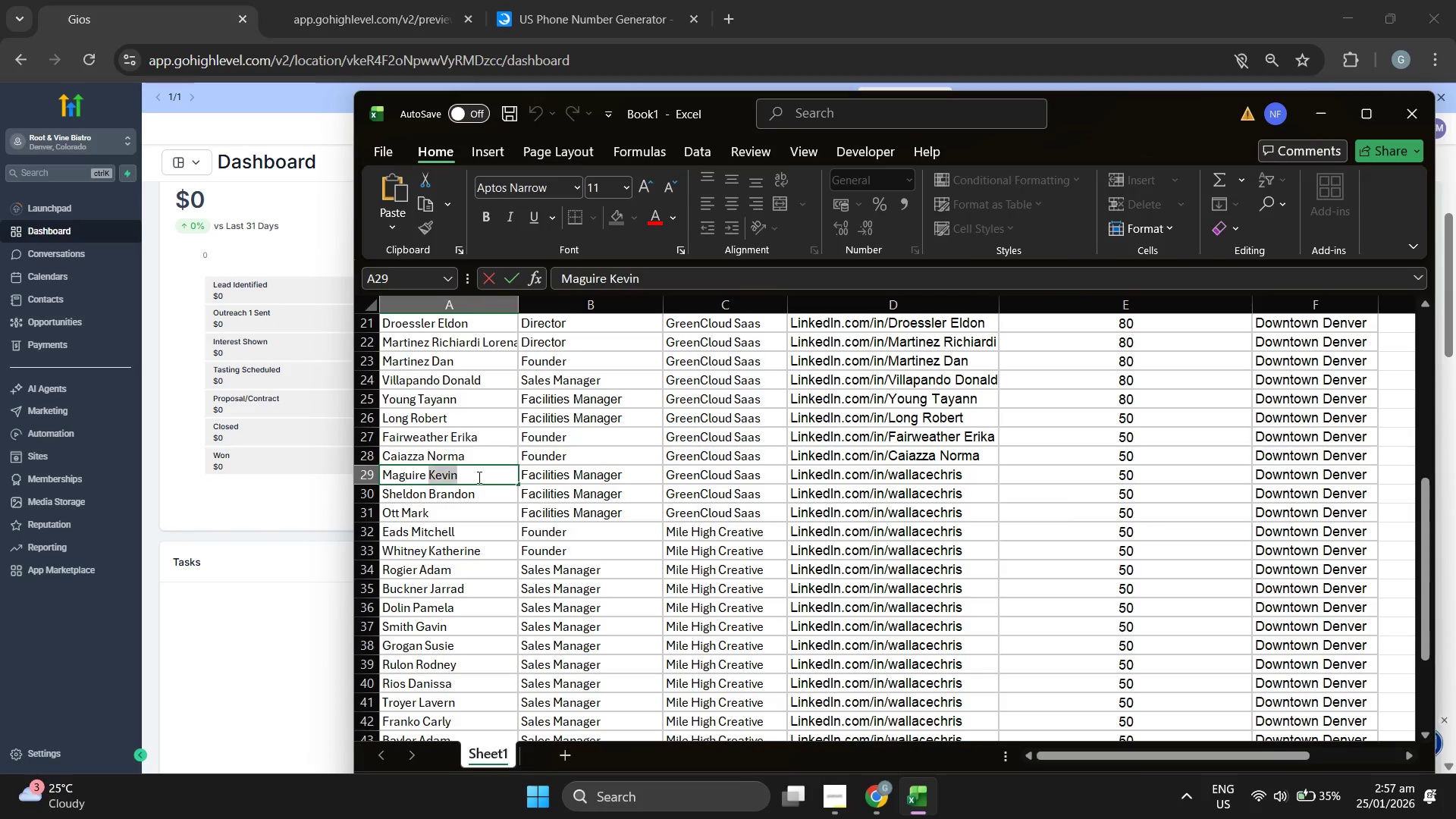 
triple_click([478, 477])
 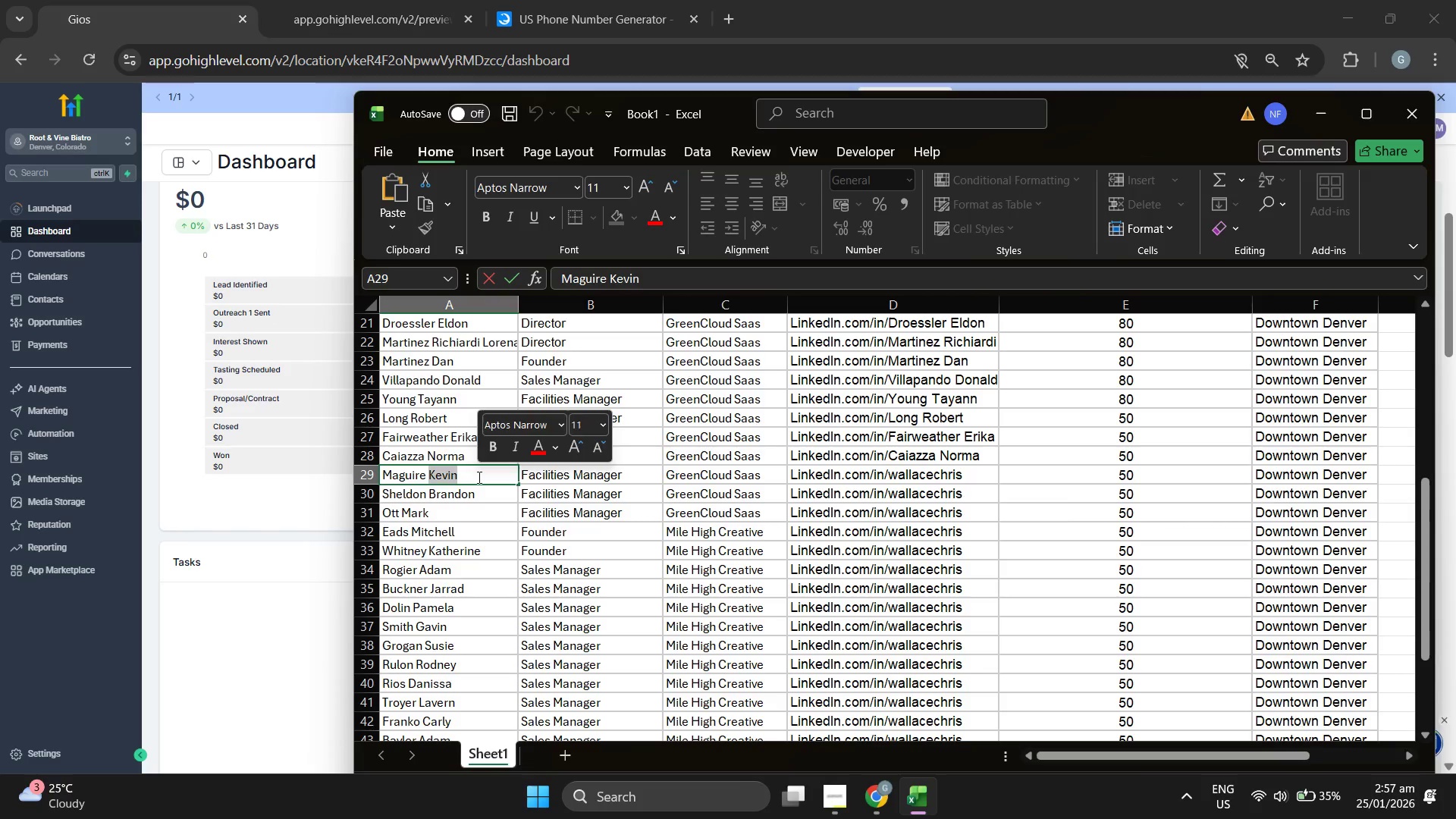 
triple_click([478, 477])
 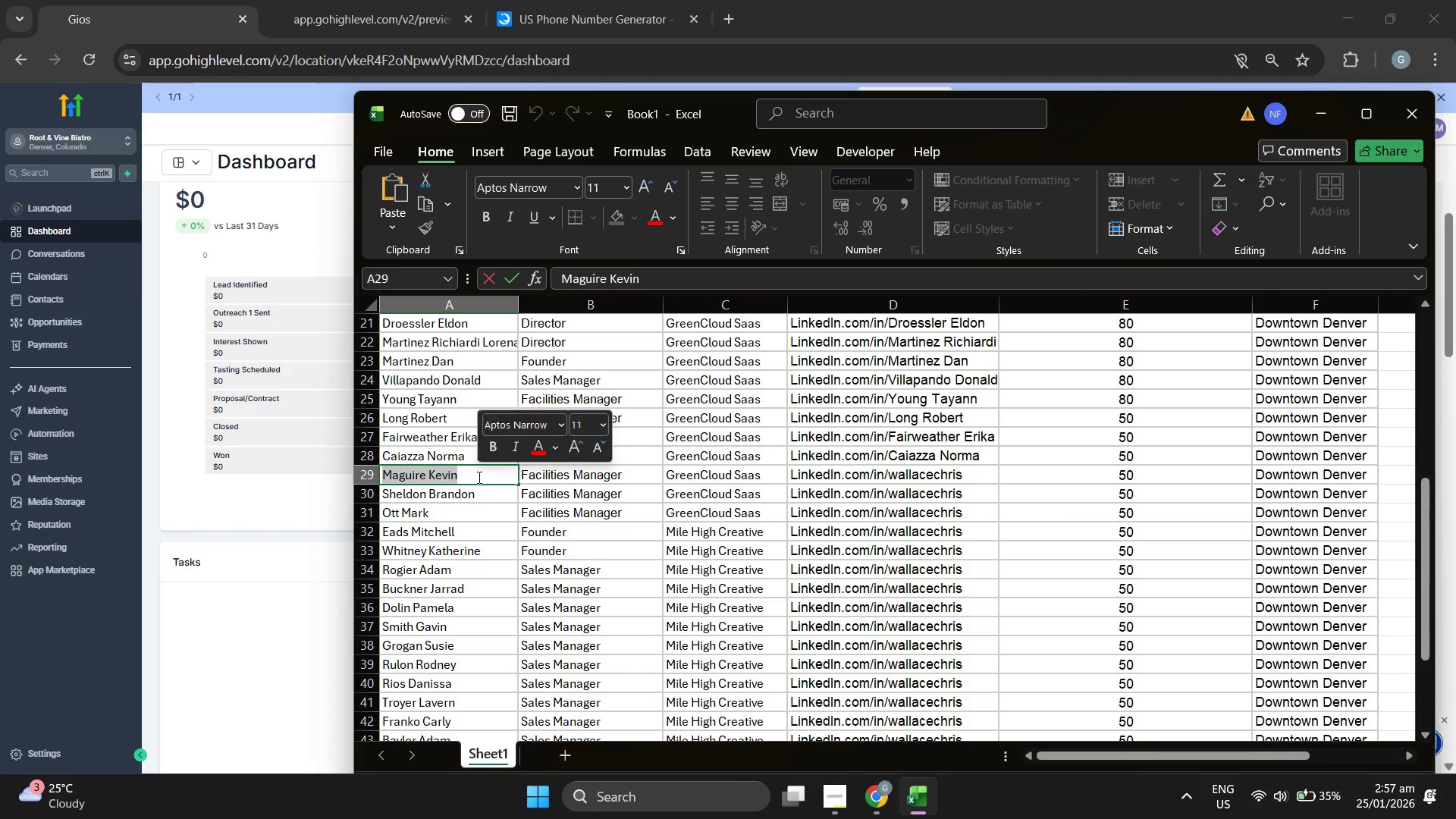 
key(Control+ControlLeft)
 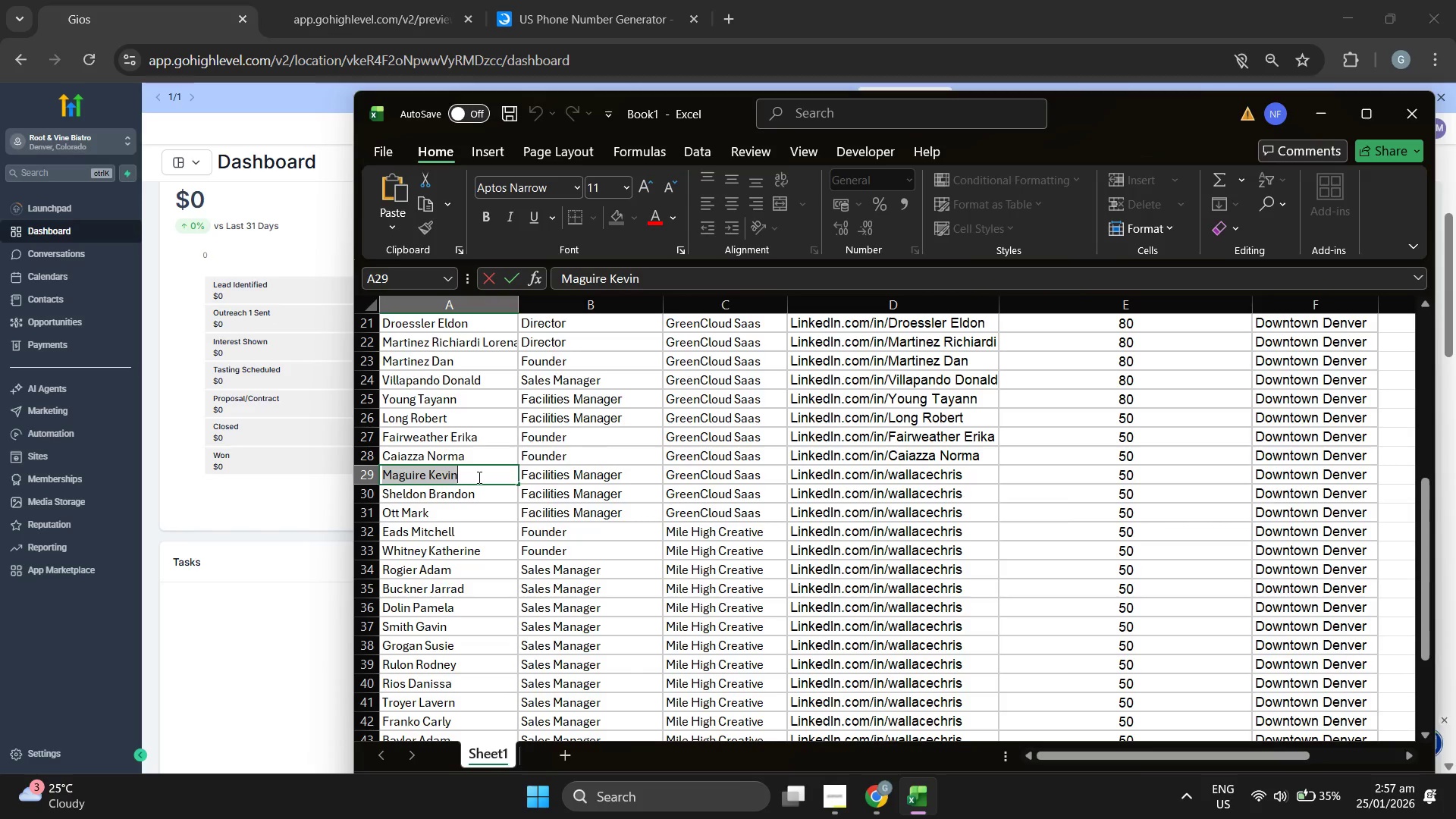 
key(Control+C)
 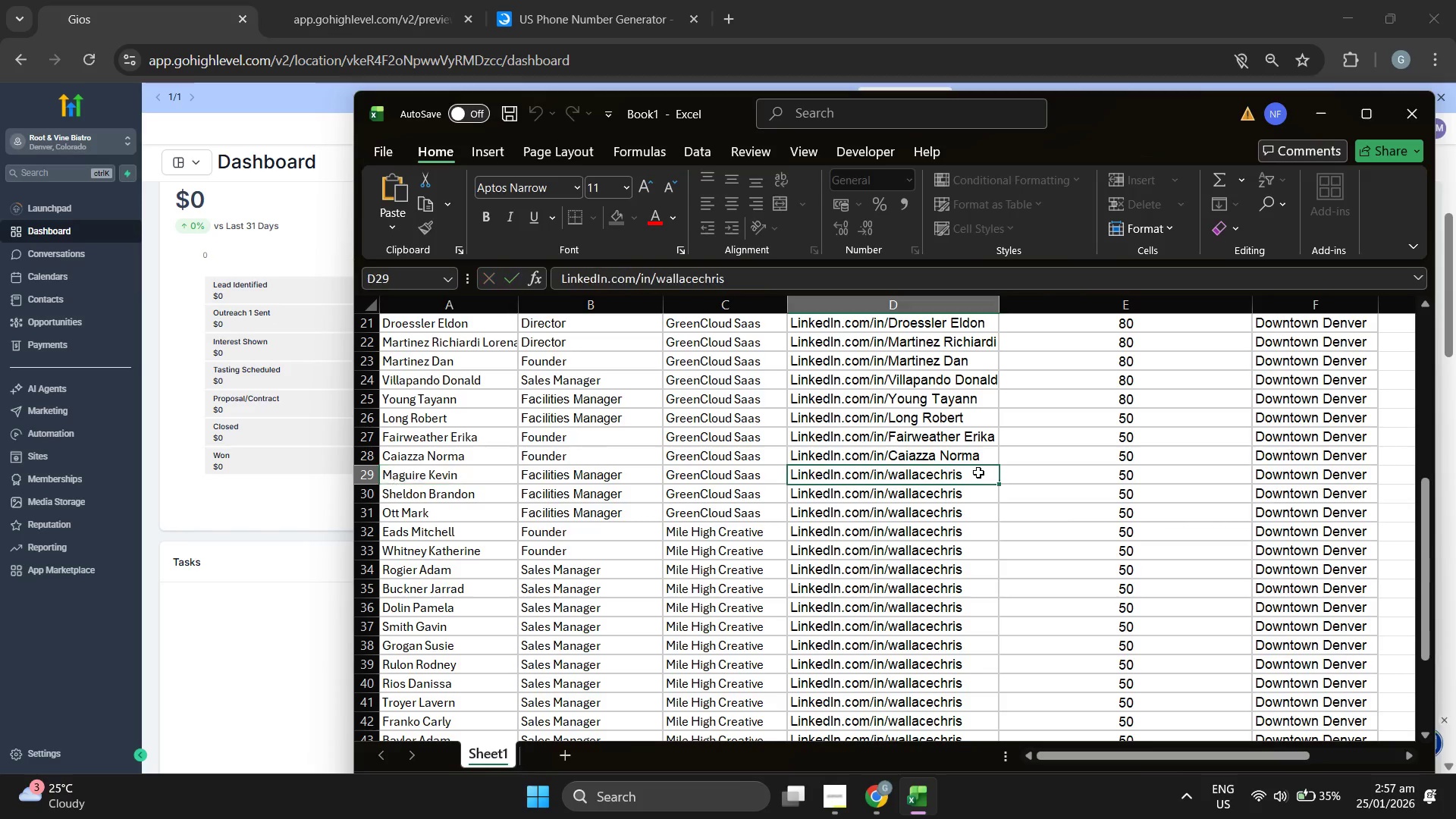 
double_click([978, 472])
 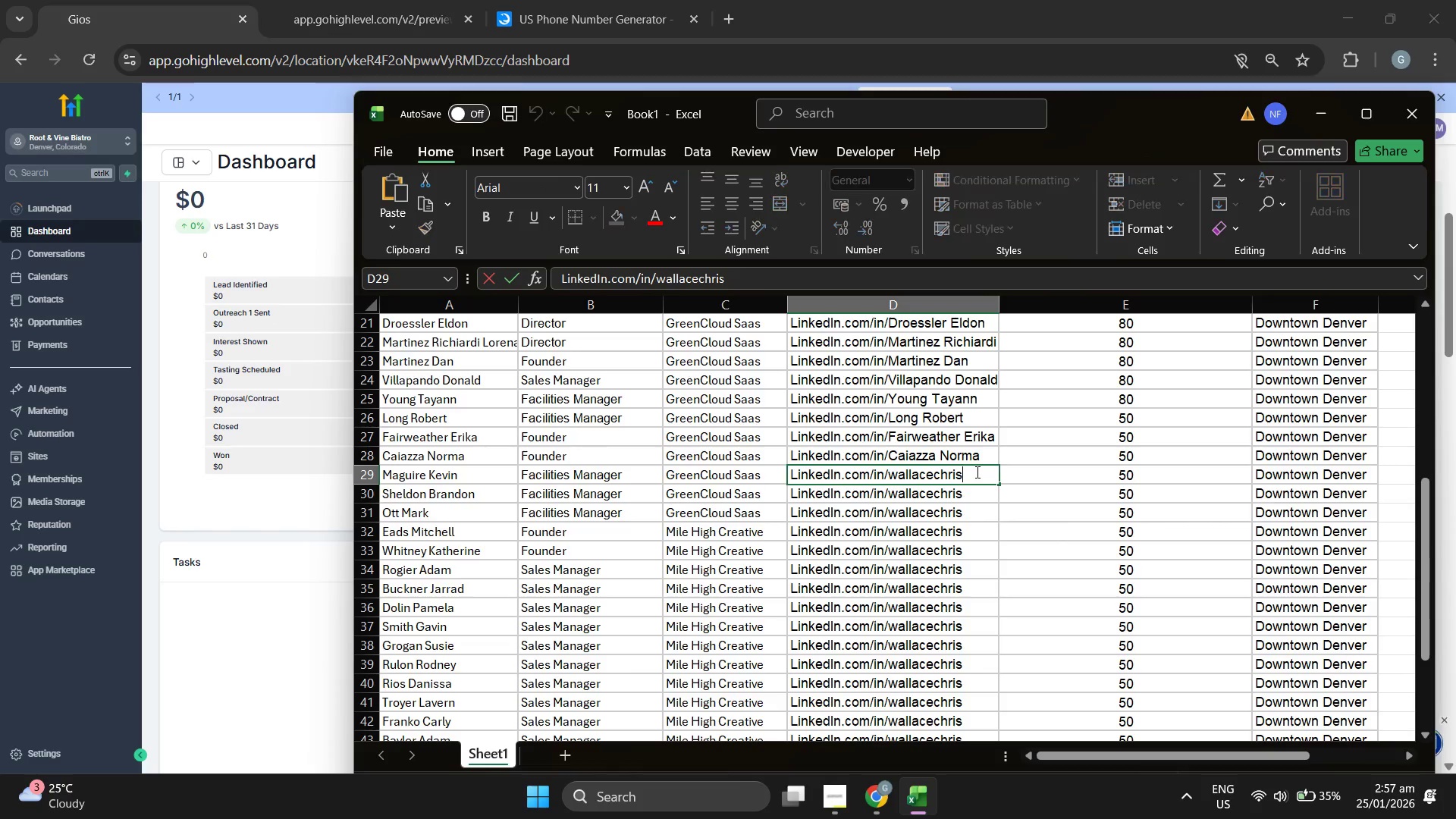 
left_click_drag(start_coordinate=[975, 472], to_coordinate=[887, 469])
 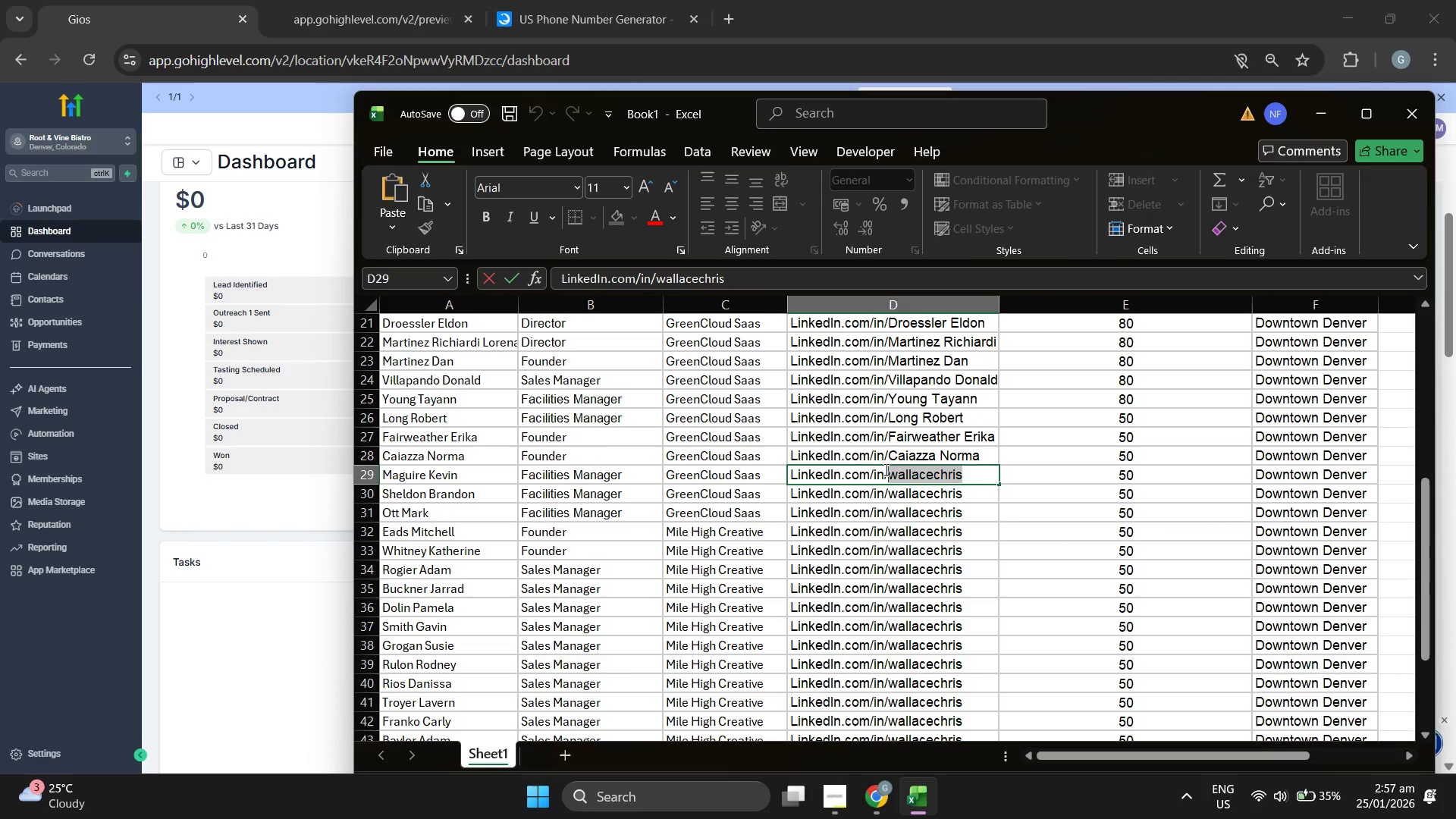 
key(Control+ControlLeft)
 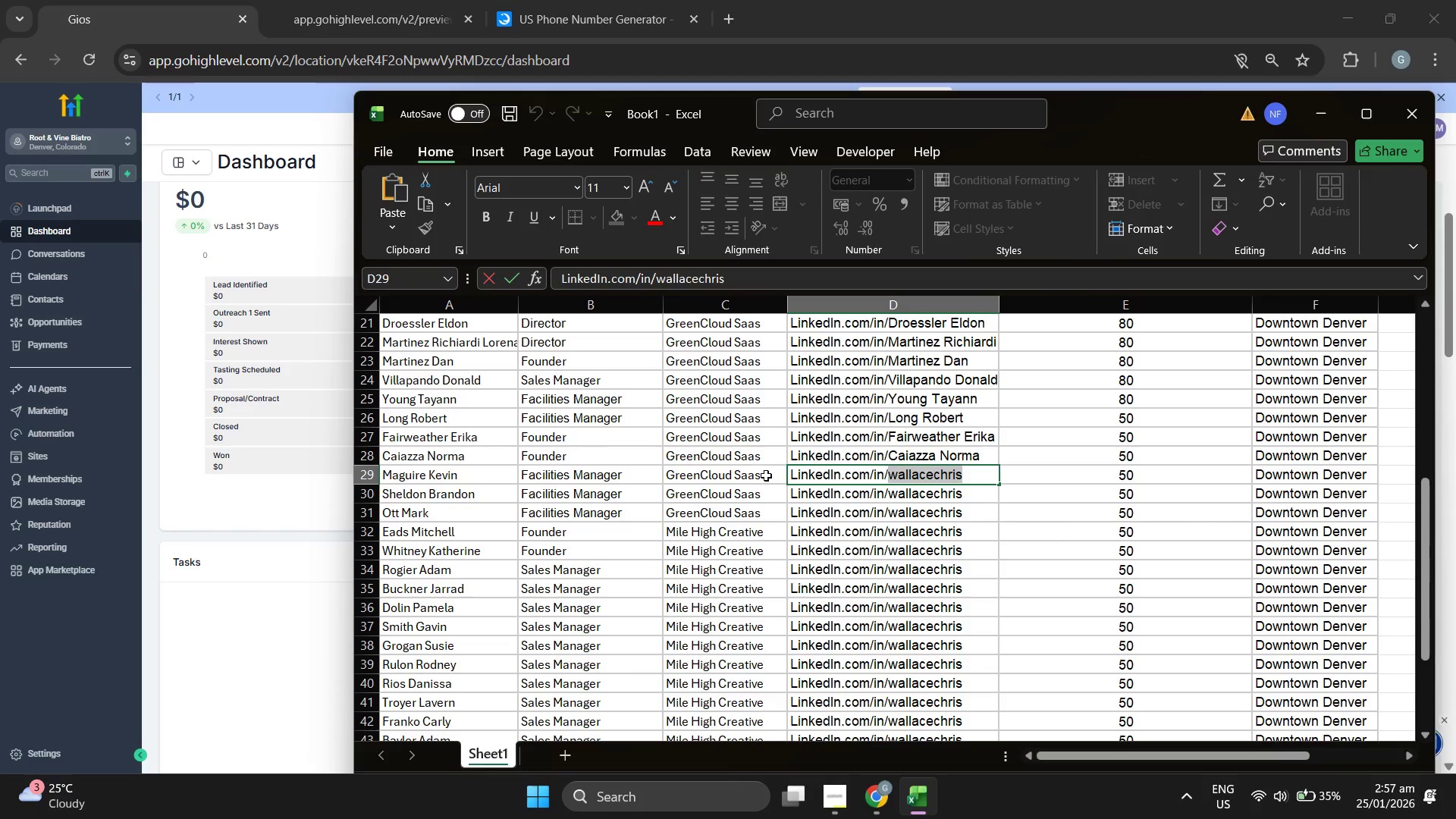 
key(Control+V)
 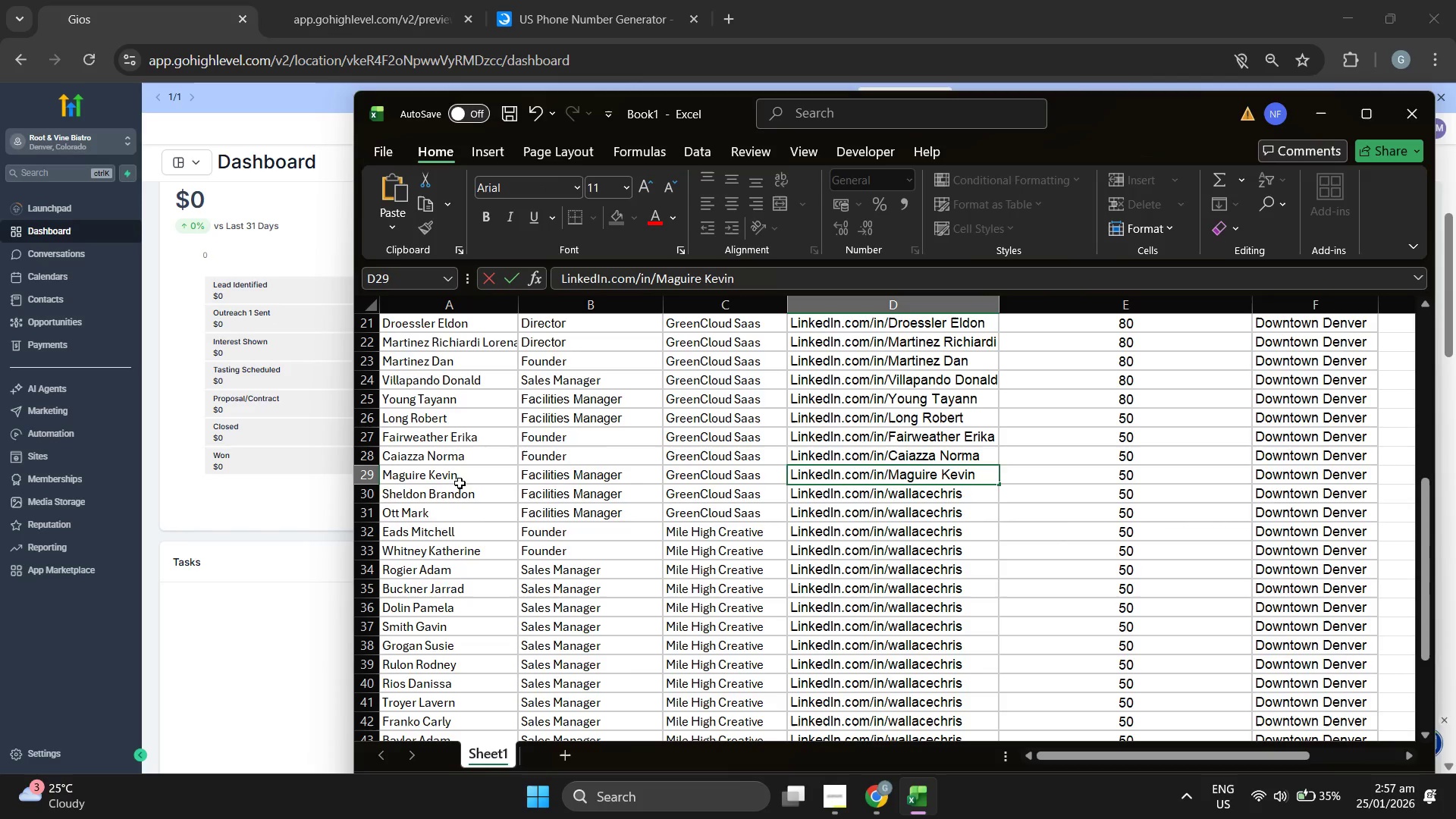 
double_click([462, 493])
 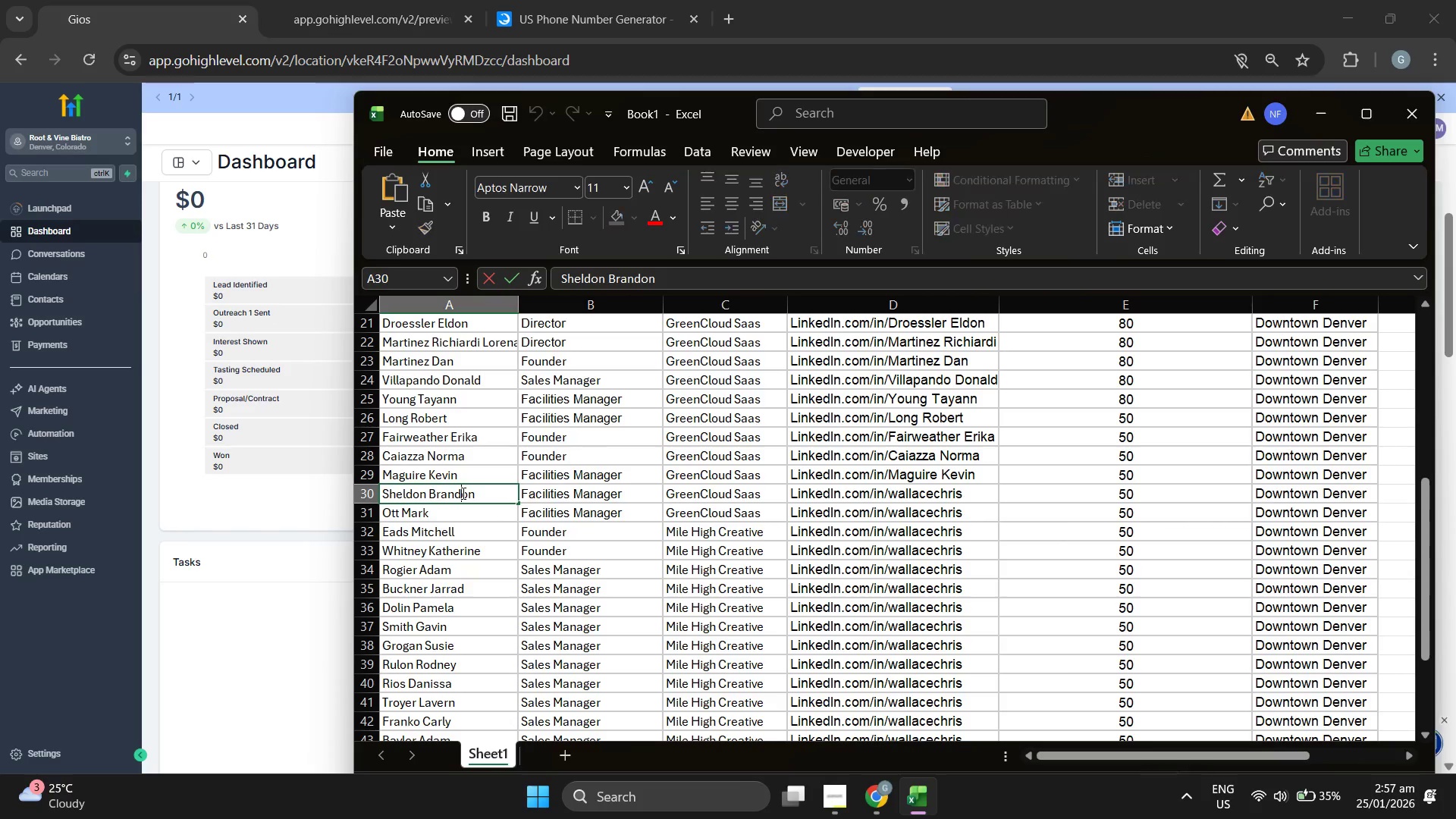 
triple_click([462, 493])
 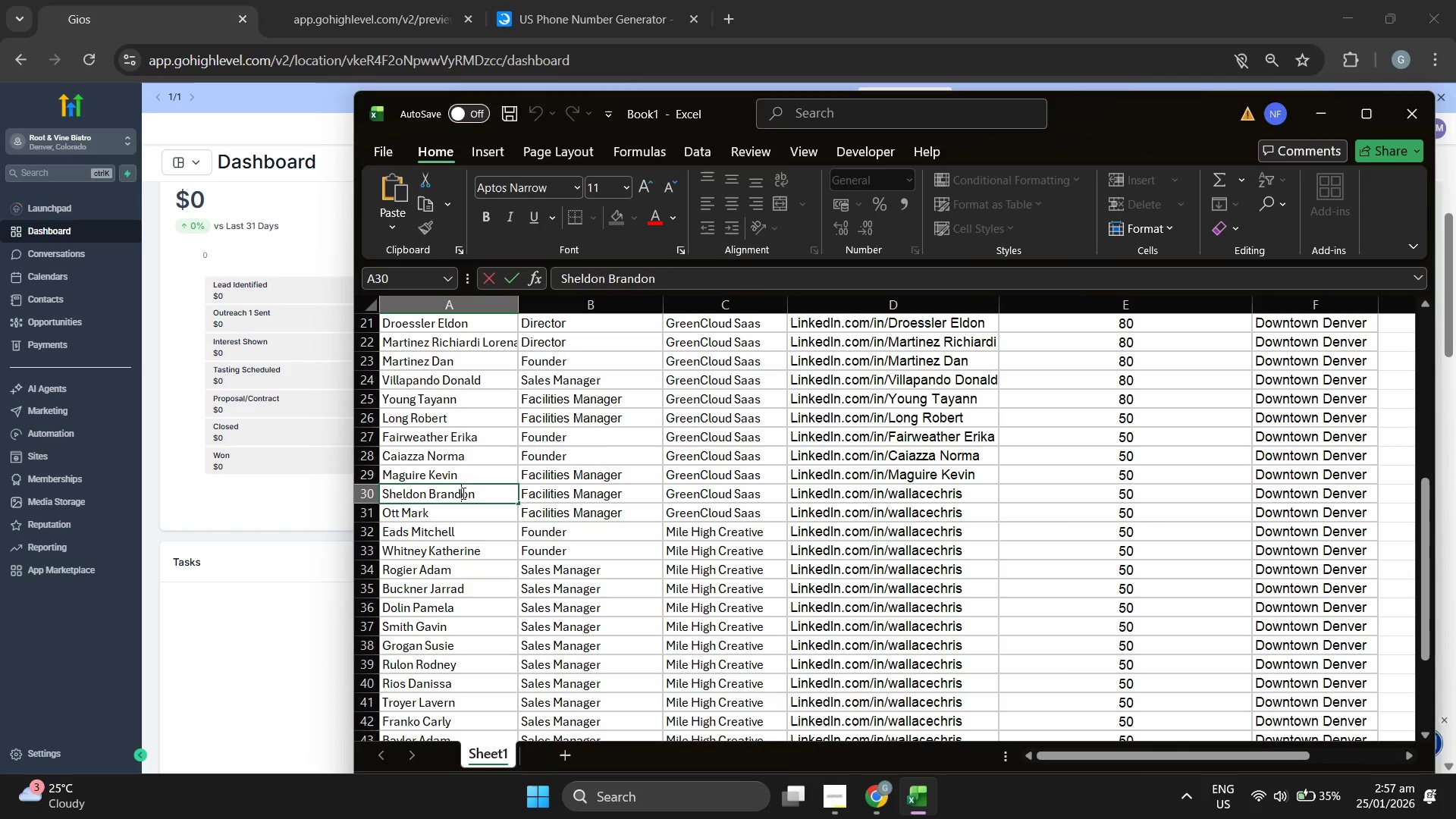 
triple_click([462, 493])
 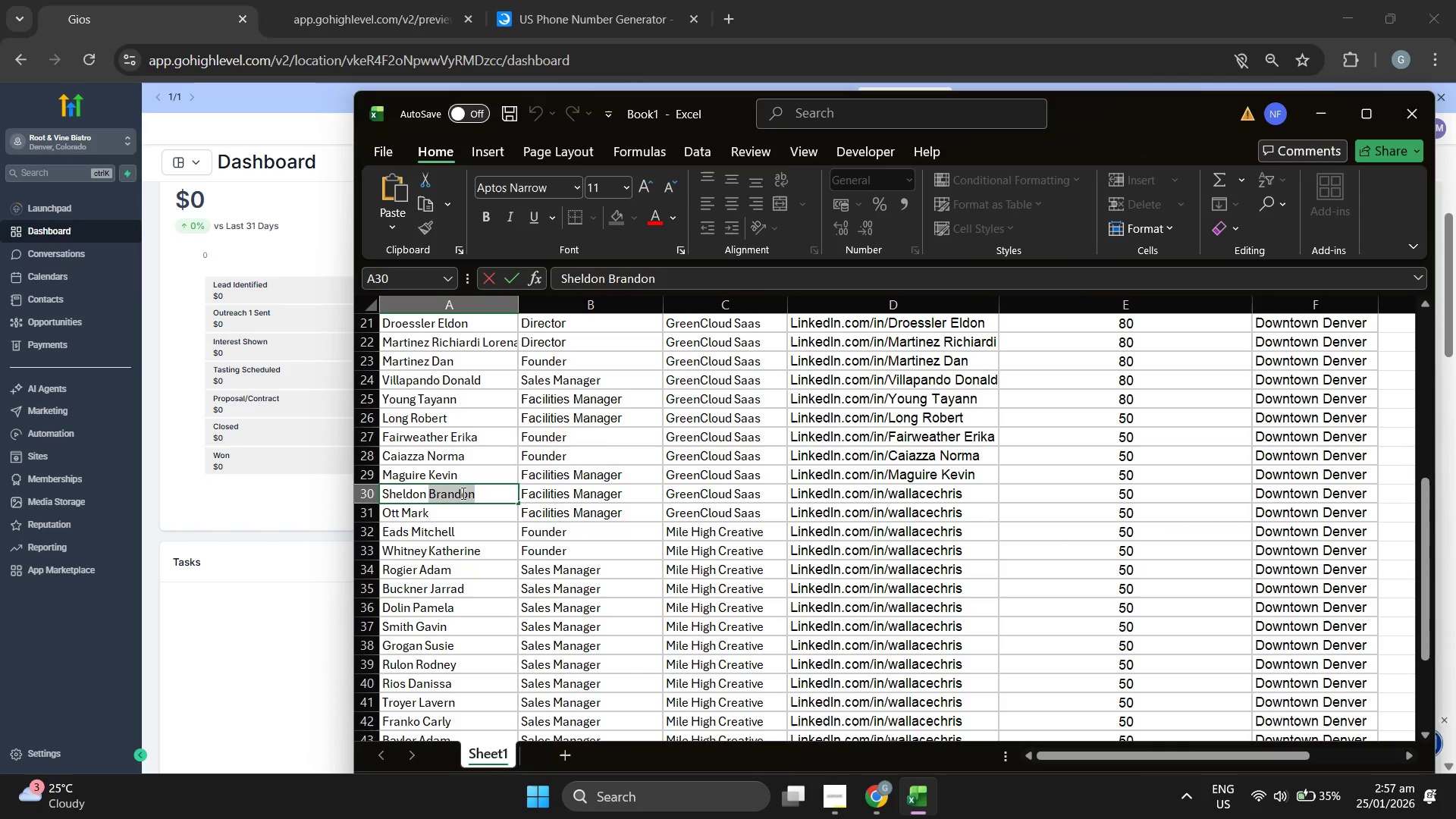 
triple_click([462, 493])
 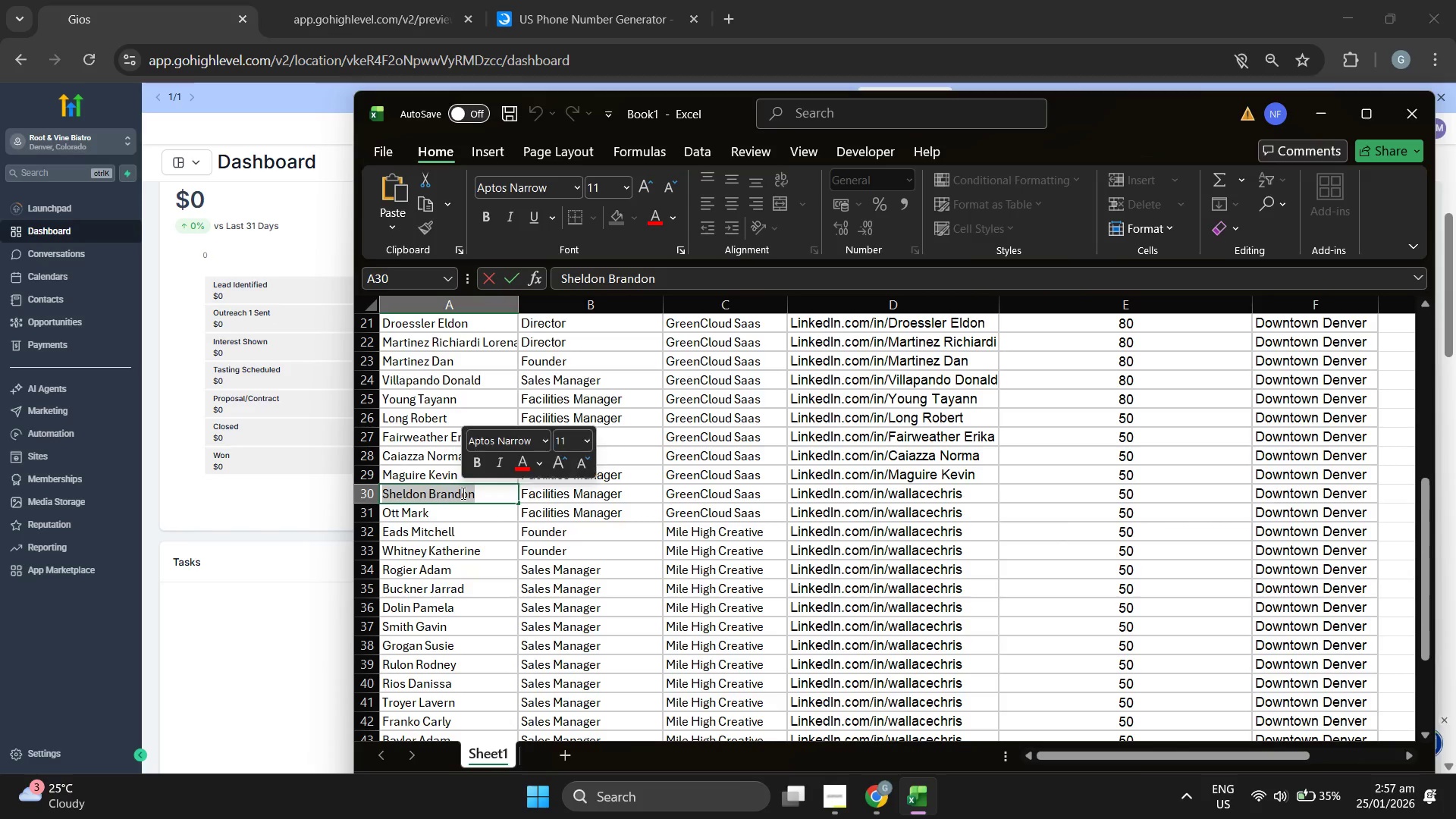 
key(Control+ControlLeft)
 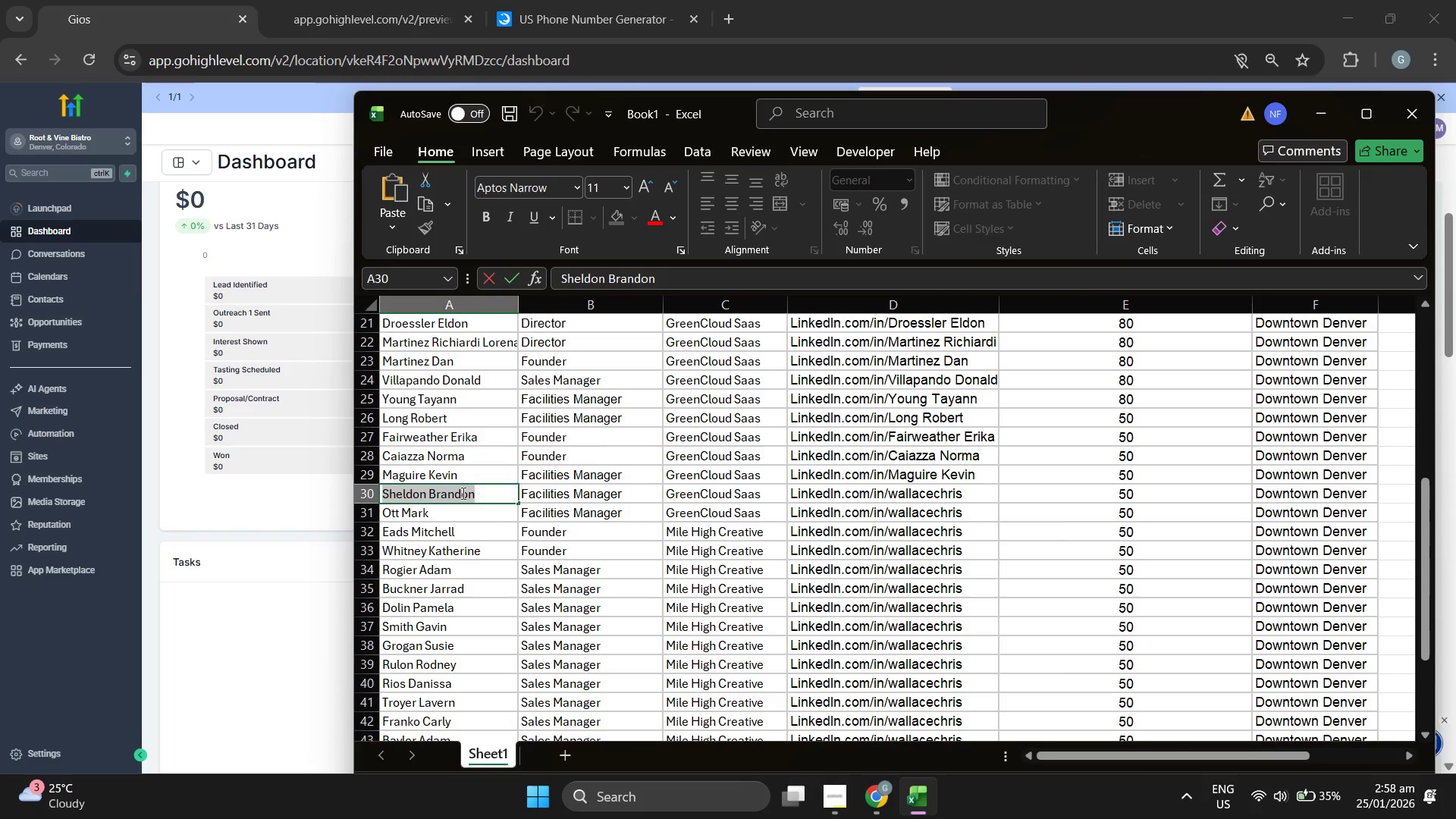 
key(Control+C)
 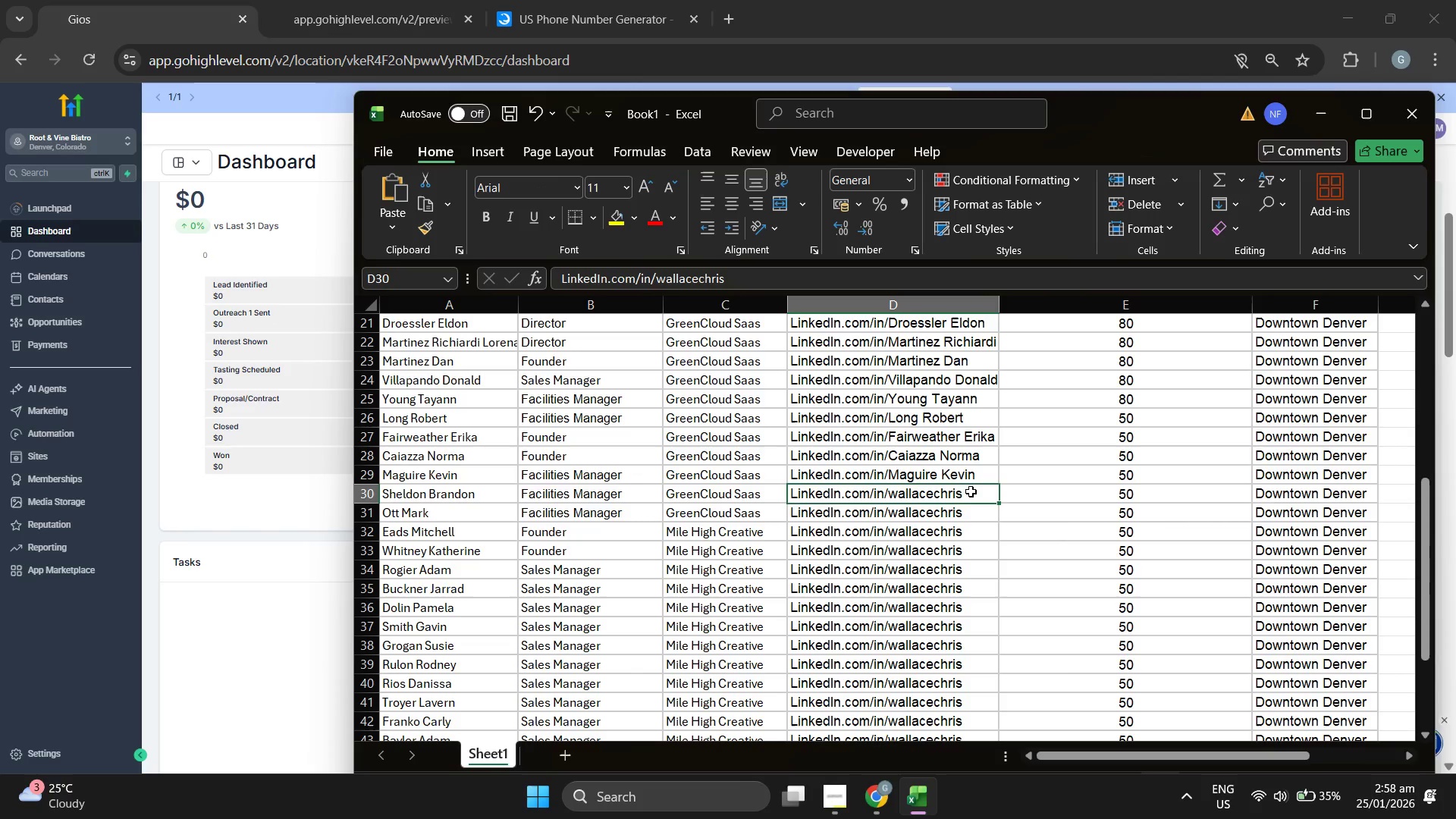 
triple_click([969, 491])
 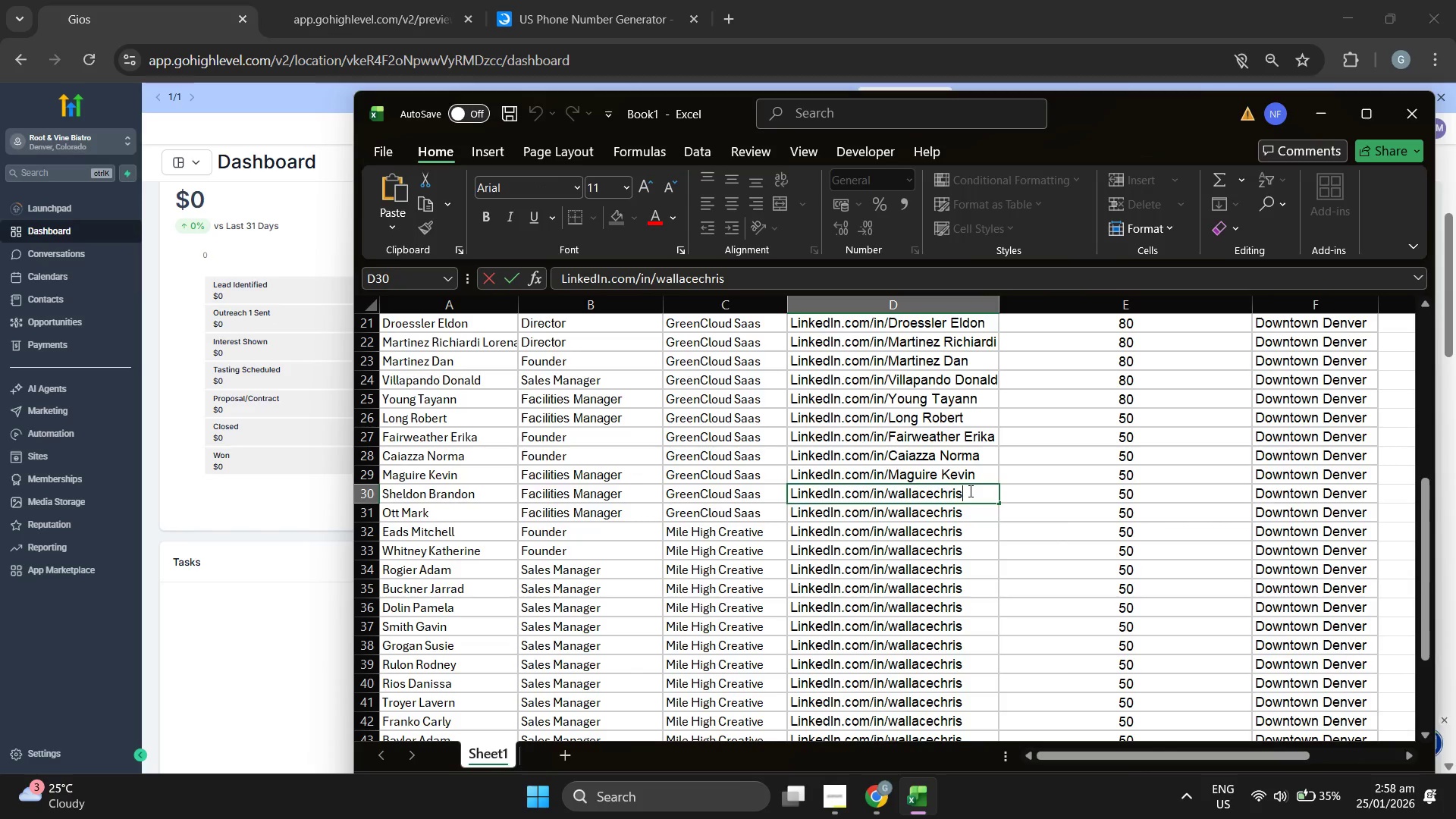 
left_click_drag(start_coordinate=[969, 491], to_coordinate=[890, 488])
 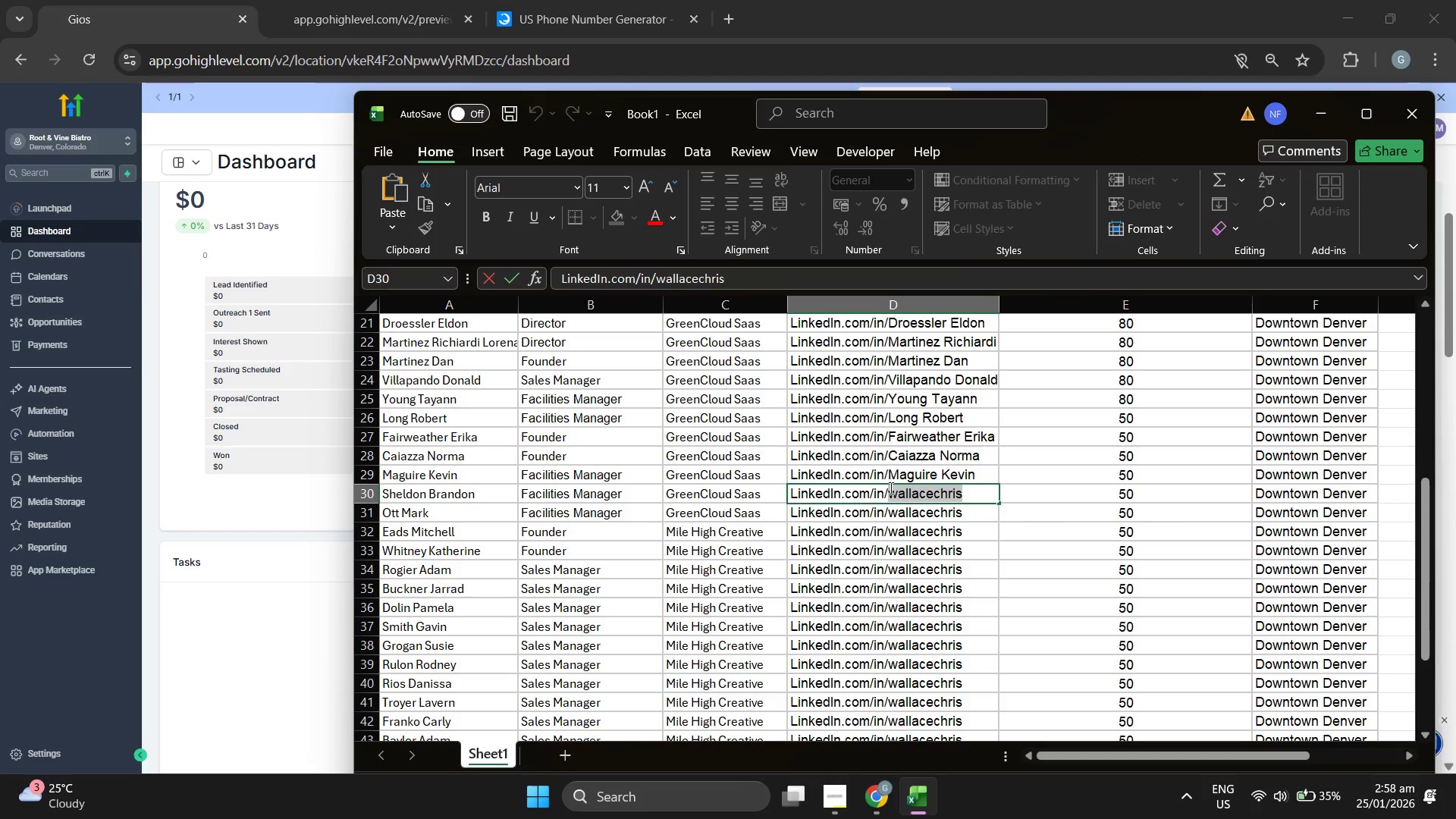 
key(Control+ControlLeft)
 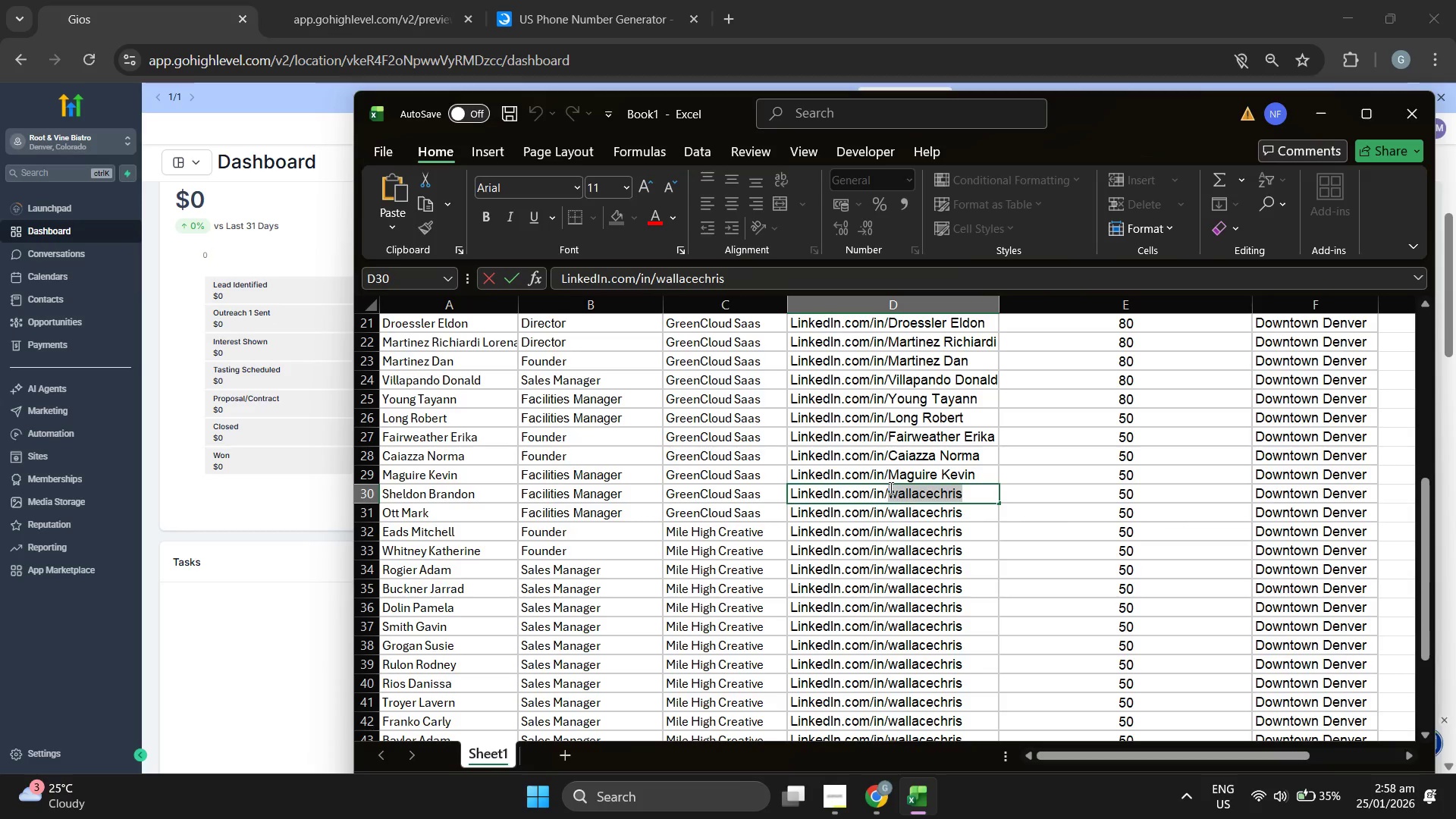 
key(Control+V)
 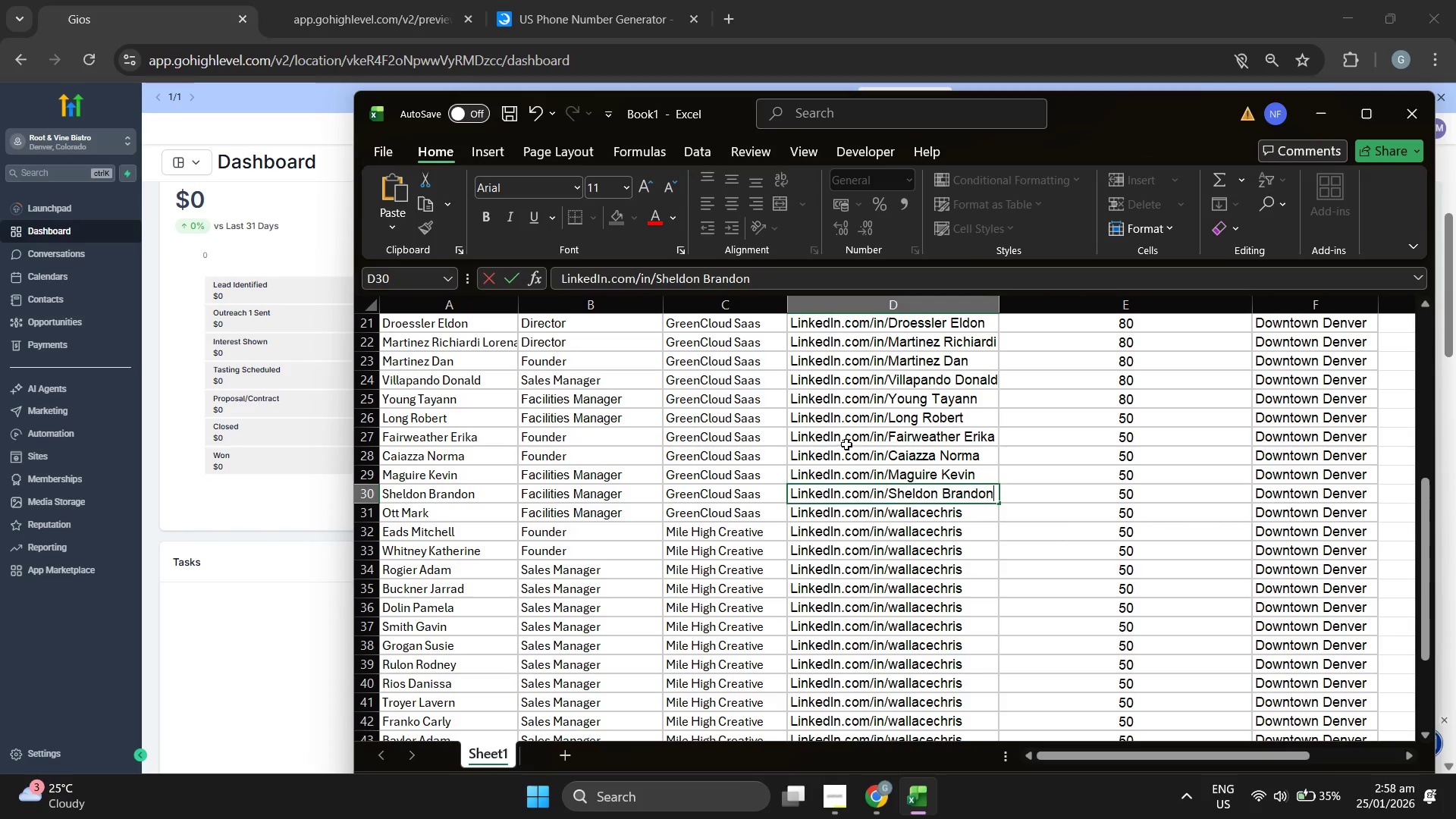 
scroll: coordinate [846, 444], scroll_direction: down, amount: 2.0
 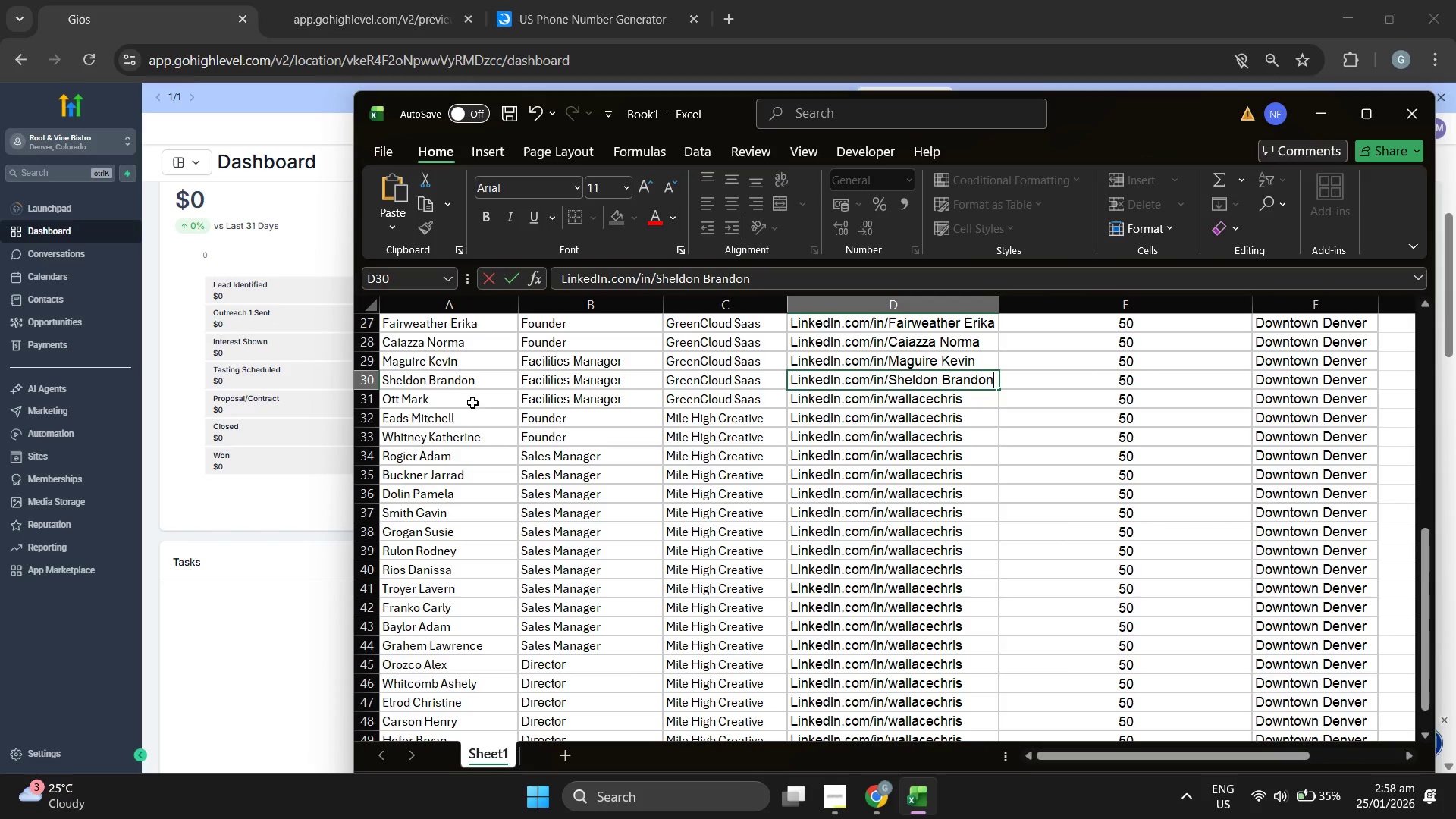 
double_click([472, 402])
 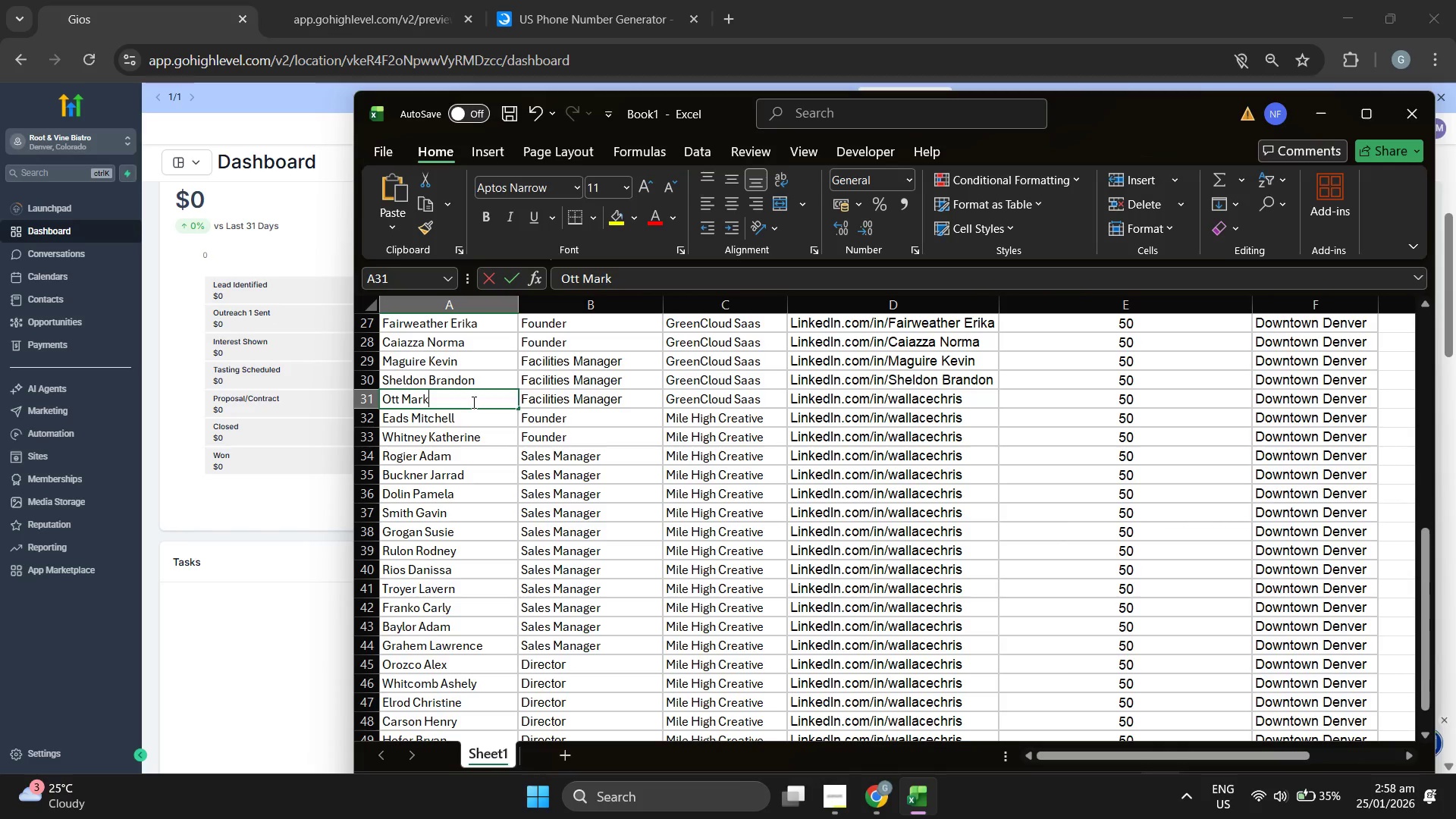 
triple_click([472, 402])
 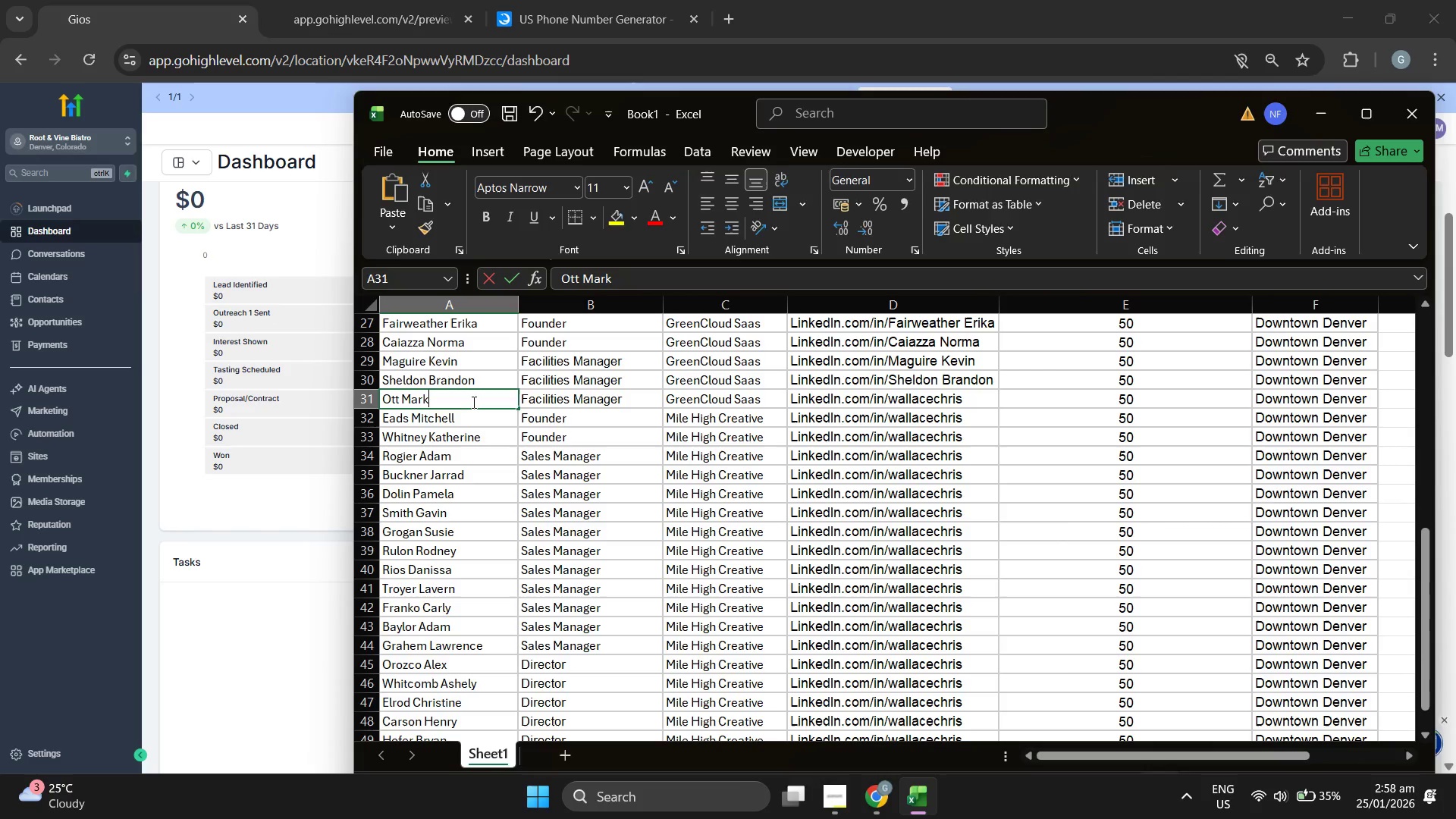 
triple_click([472, 402])
 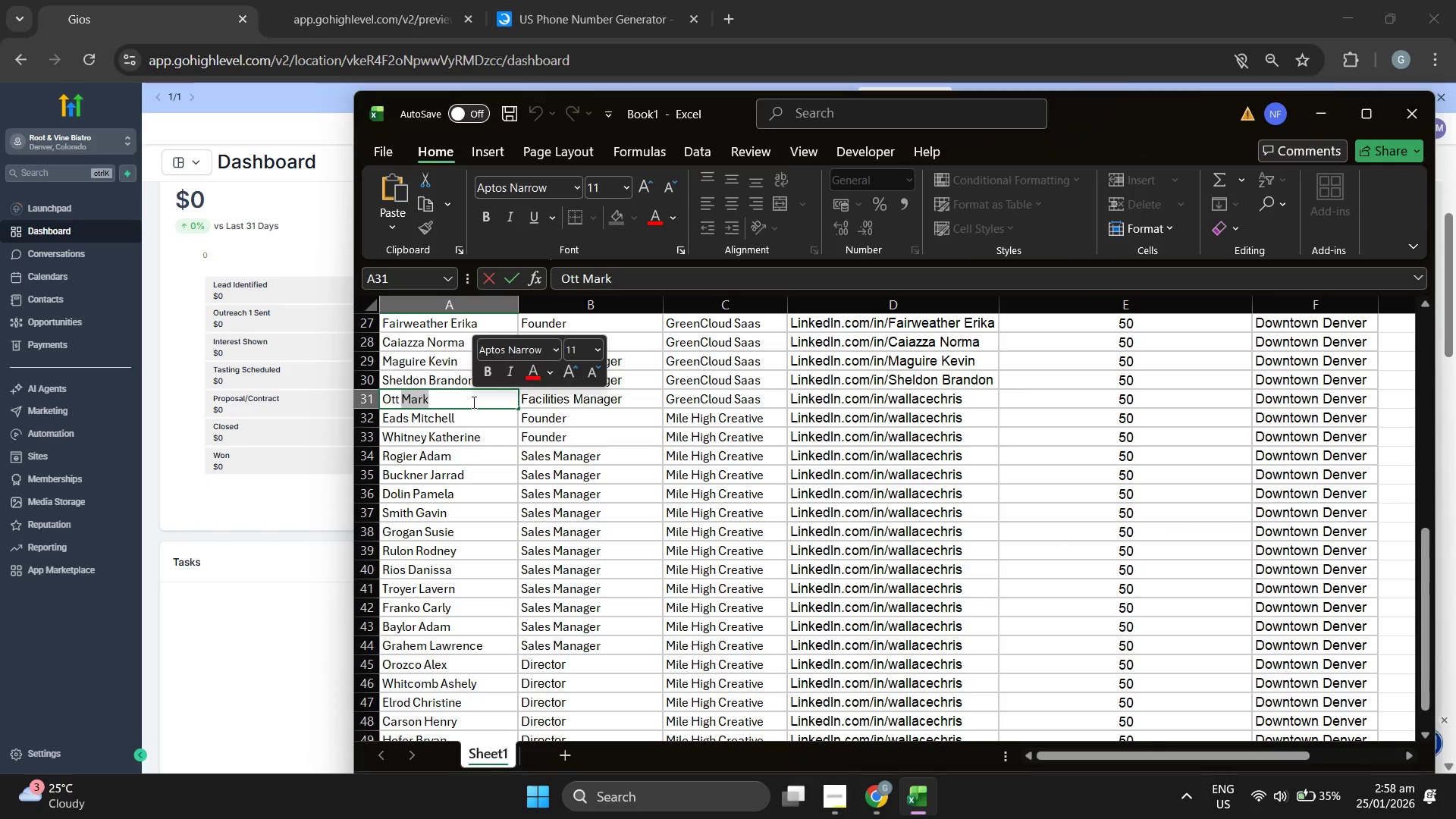 
triple_click([472, 402])
 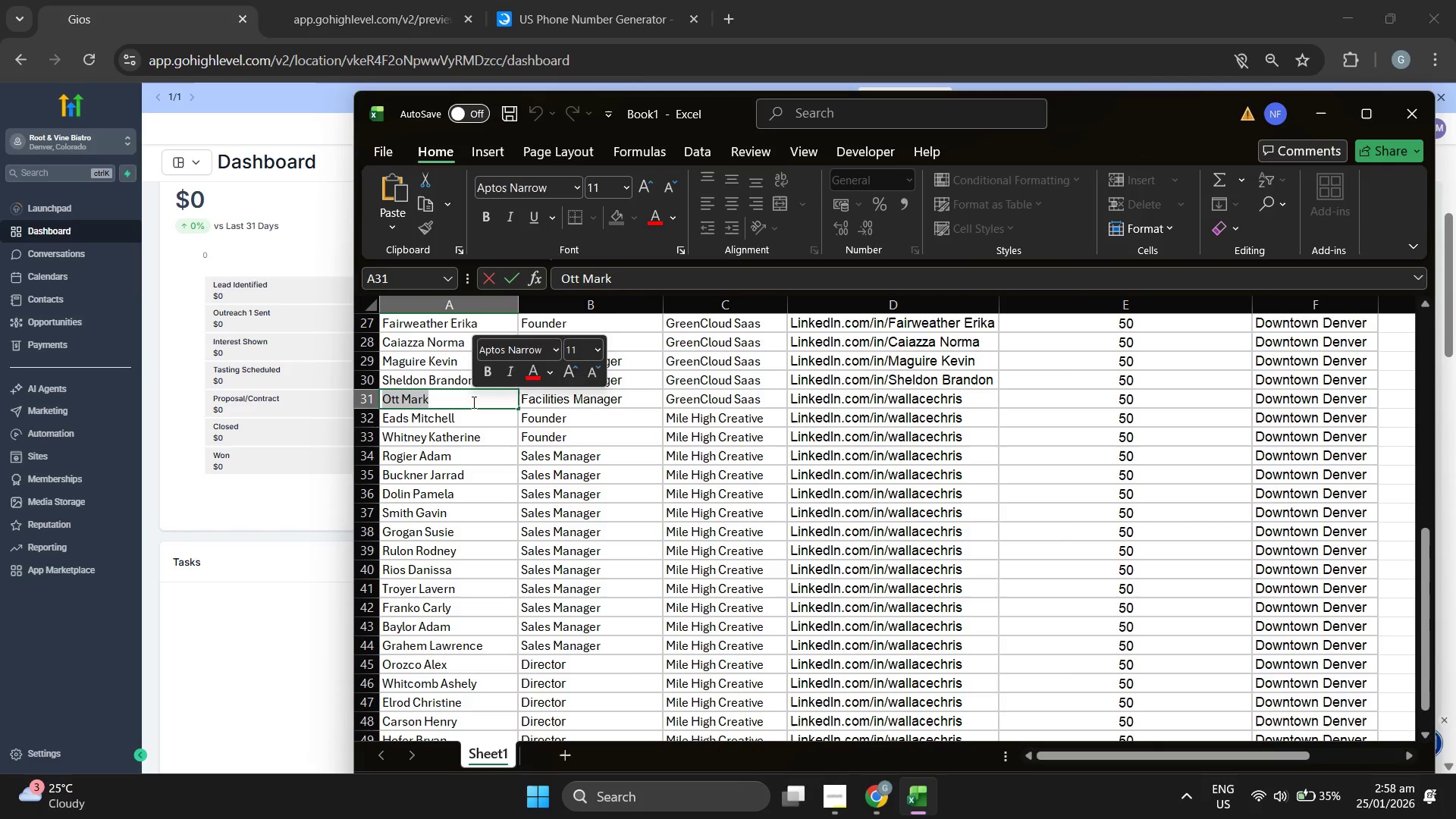 
key(Control+ControlLeft)
 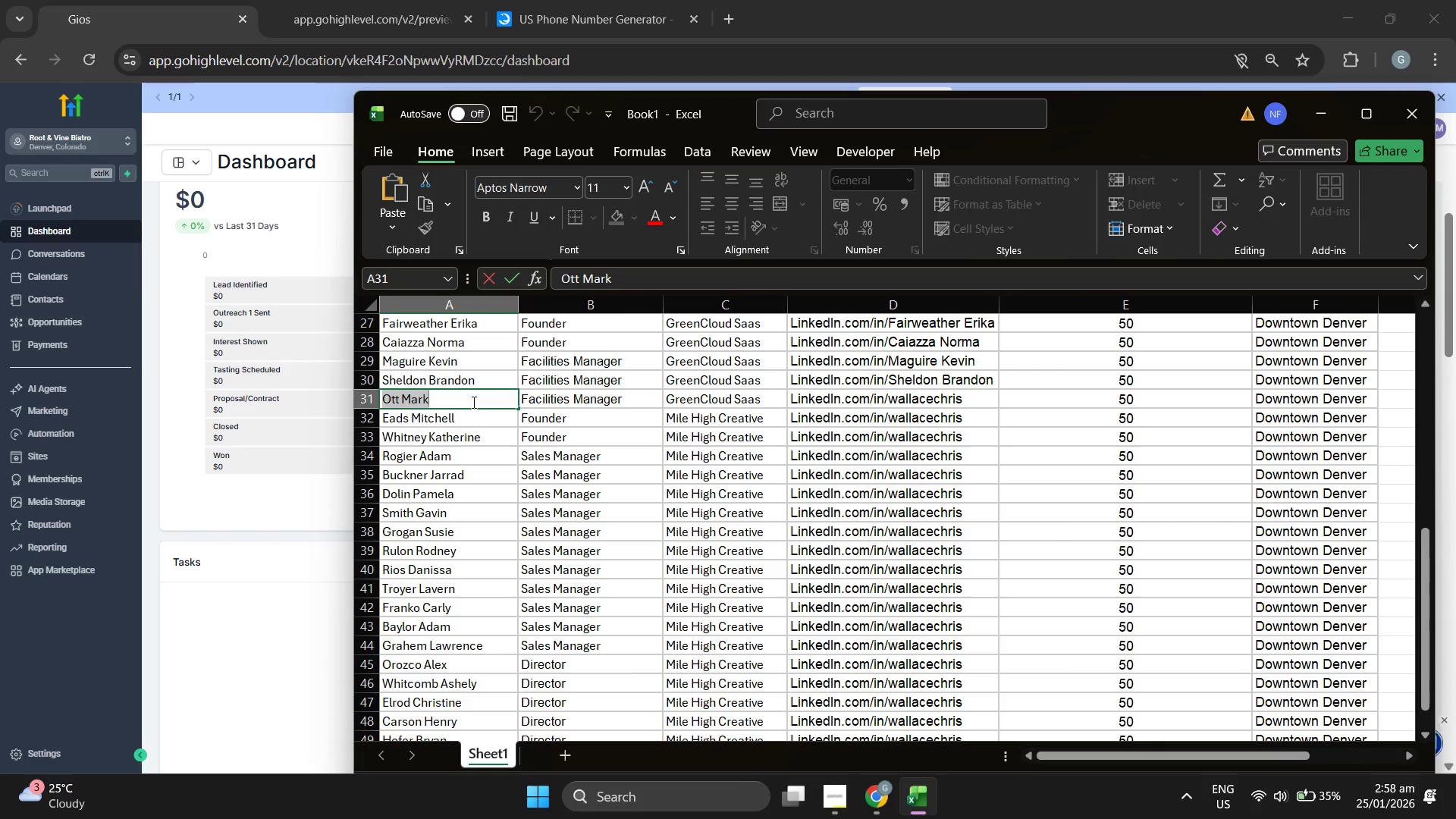 
key(Control+C)
 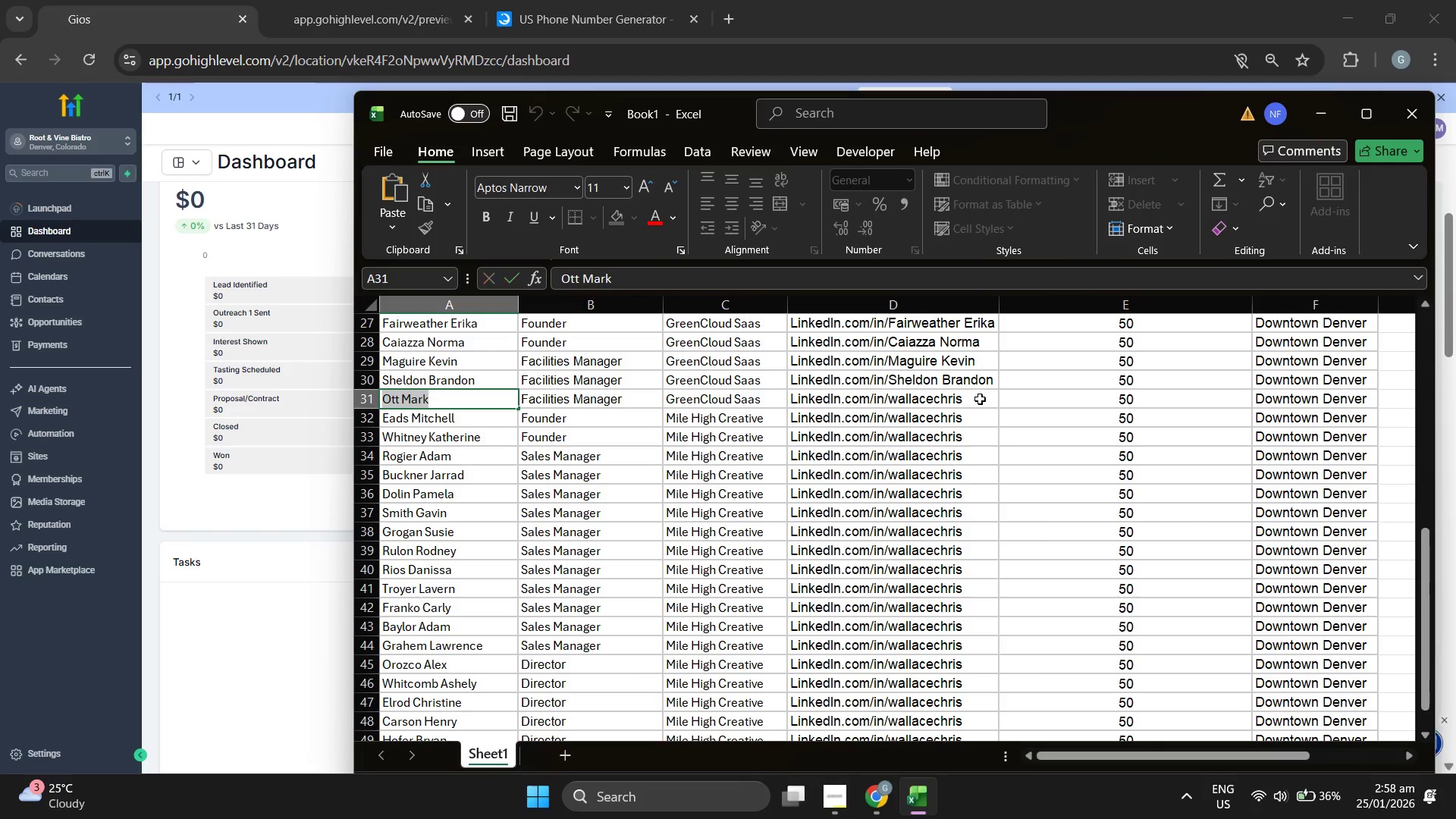 
double_click([980, 399])
 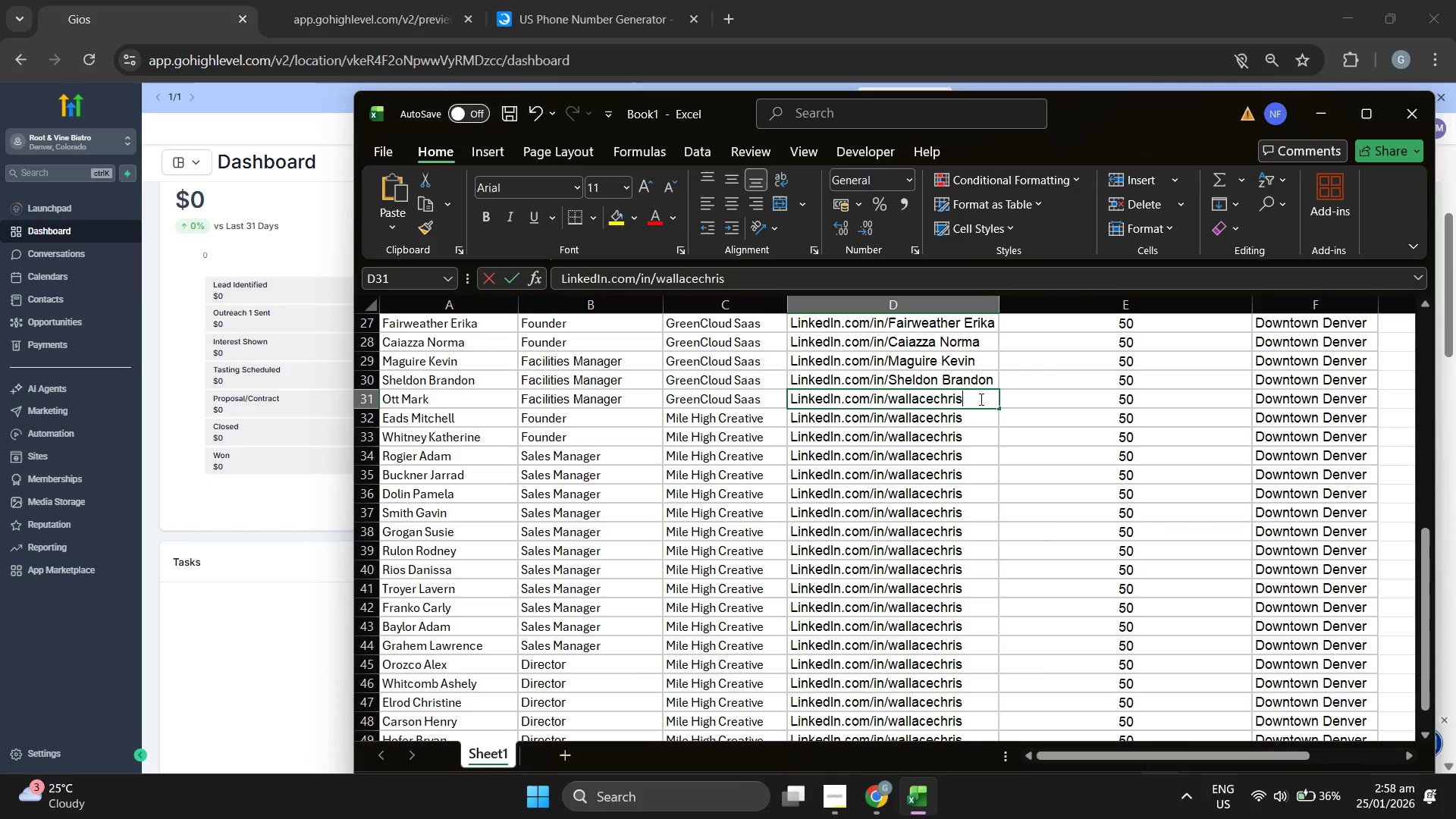 
triple_click([980, 399])
 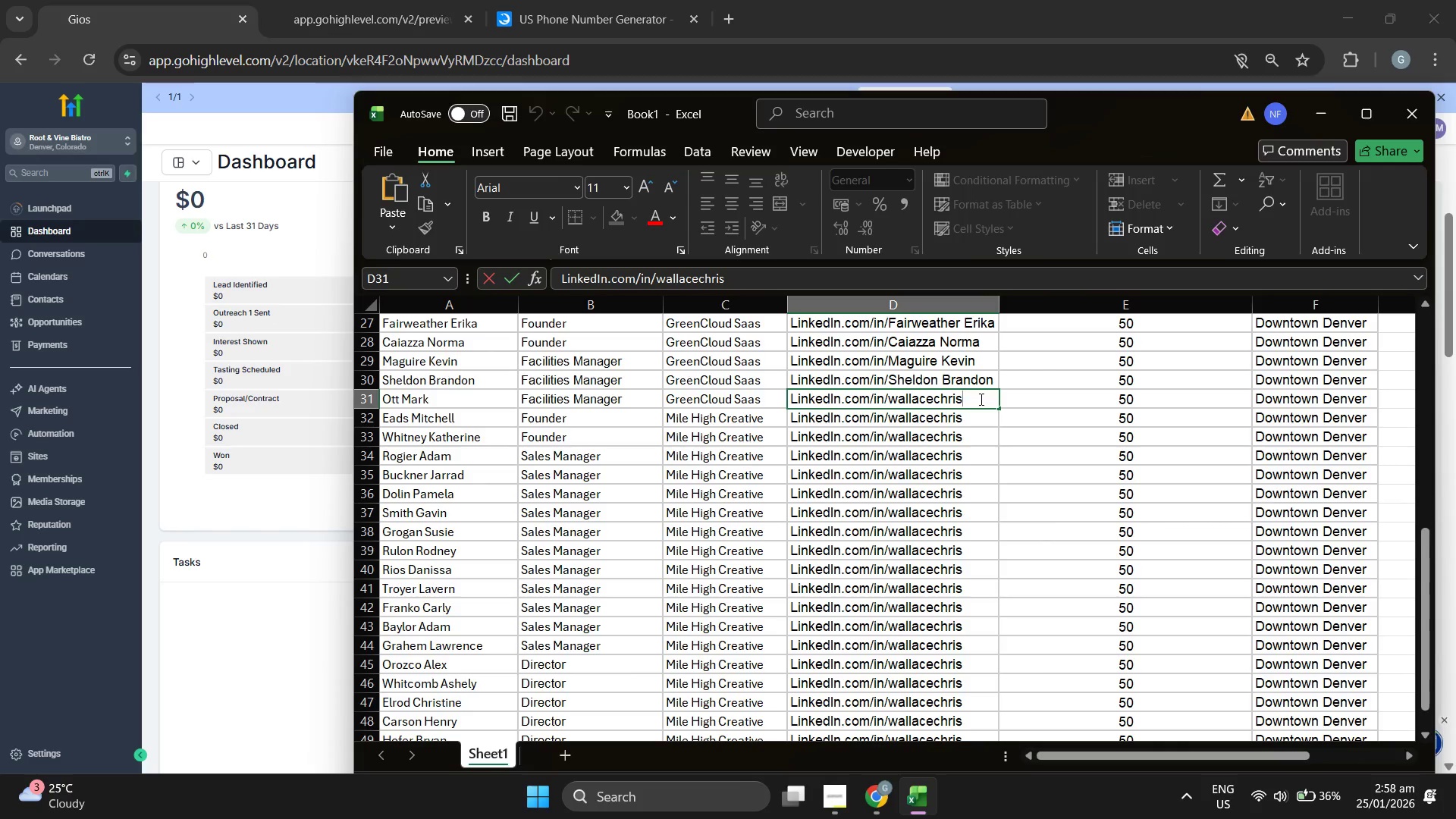 
left_click_drag(start_coordinate=[980, 399], to_coordinate=[924, 397])
 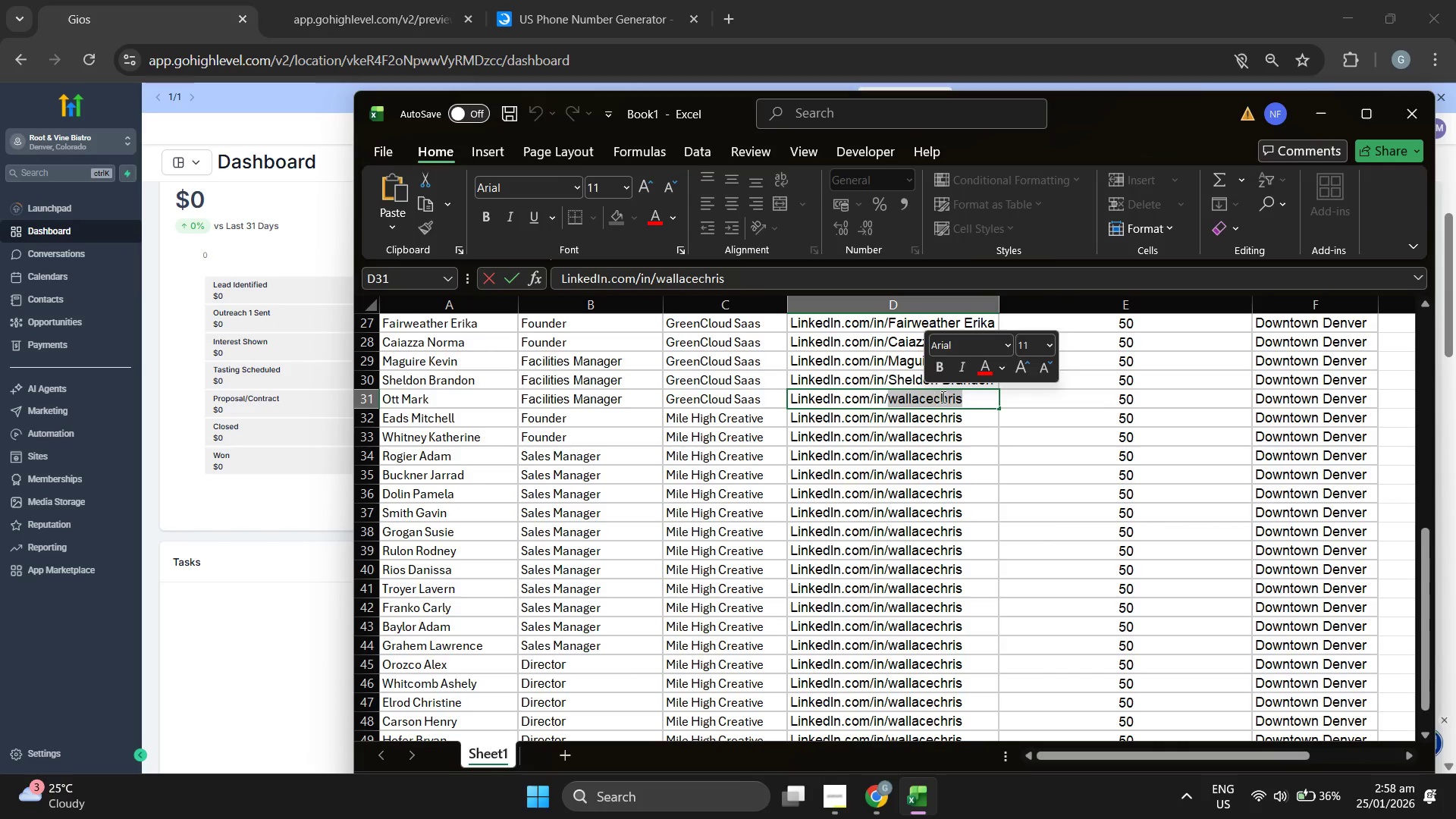 
left_click([942, 397])
 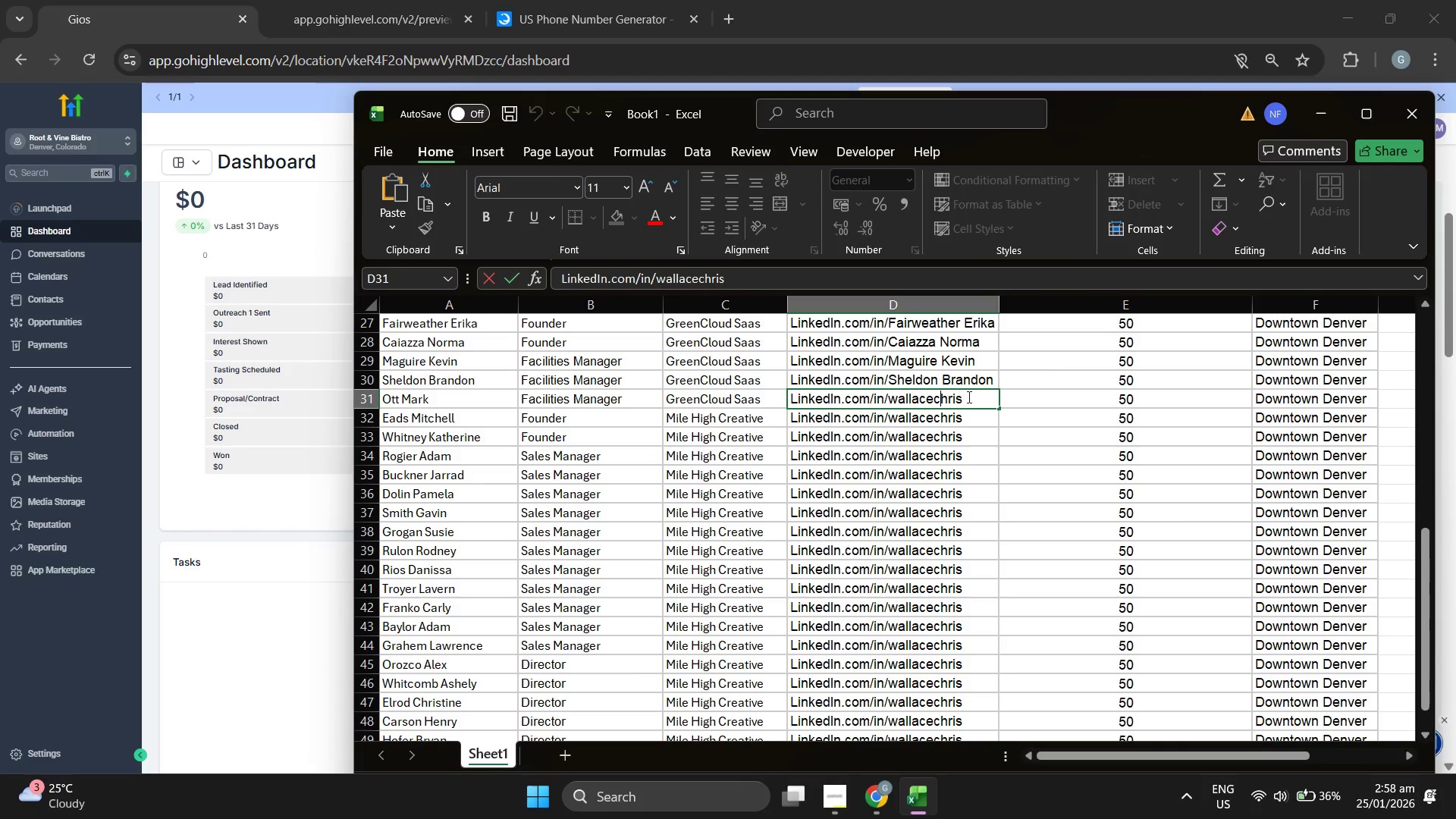 
left_click_drag(start_coordinate=[968, 397], to_coordinate=[891, 396])
 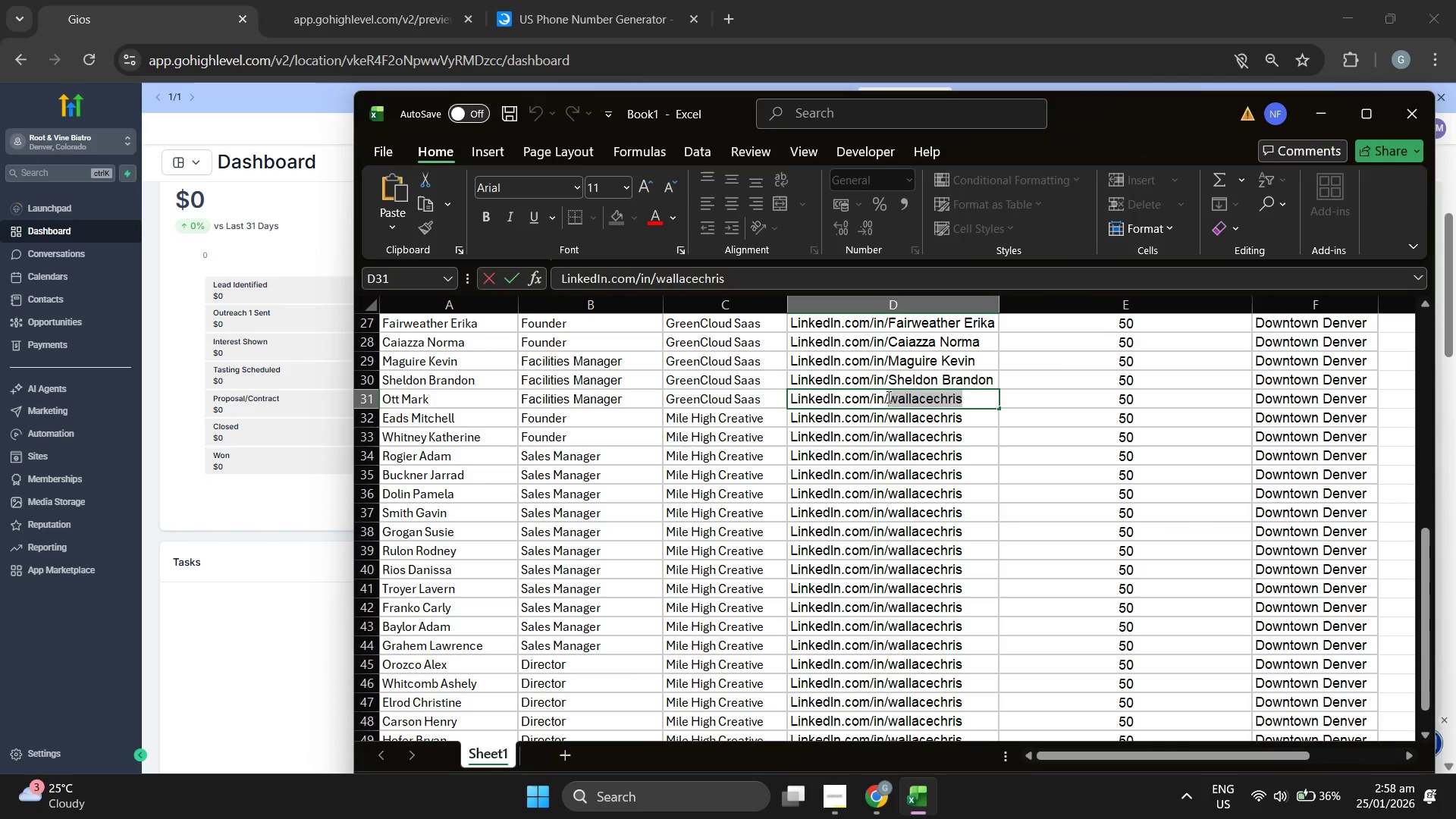 
key(Control+ControlLeft)
 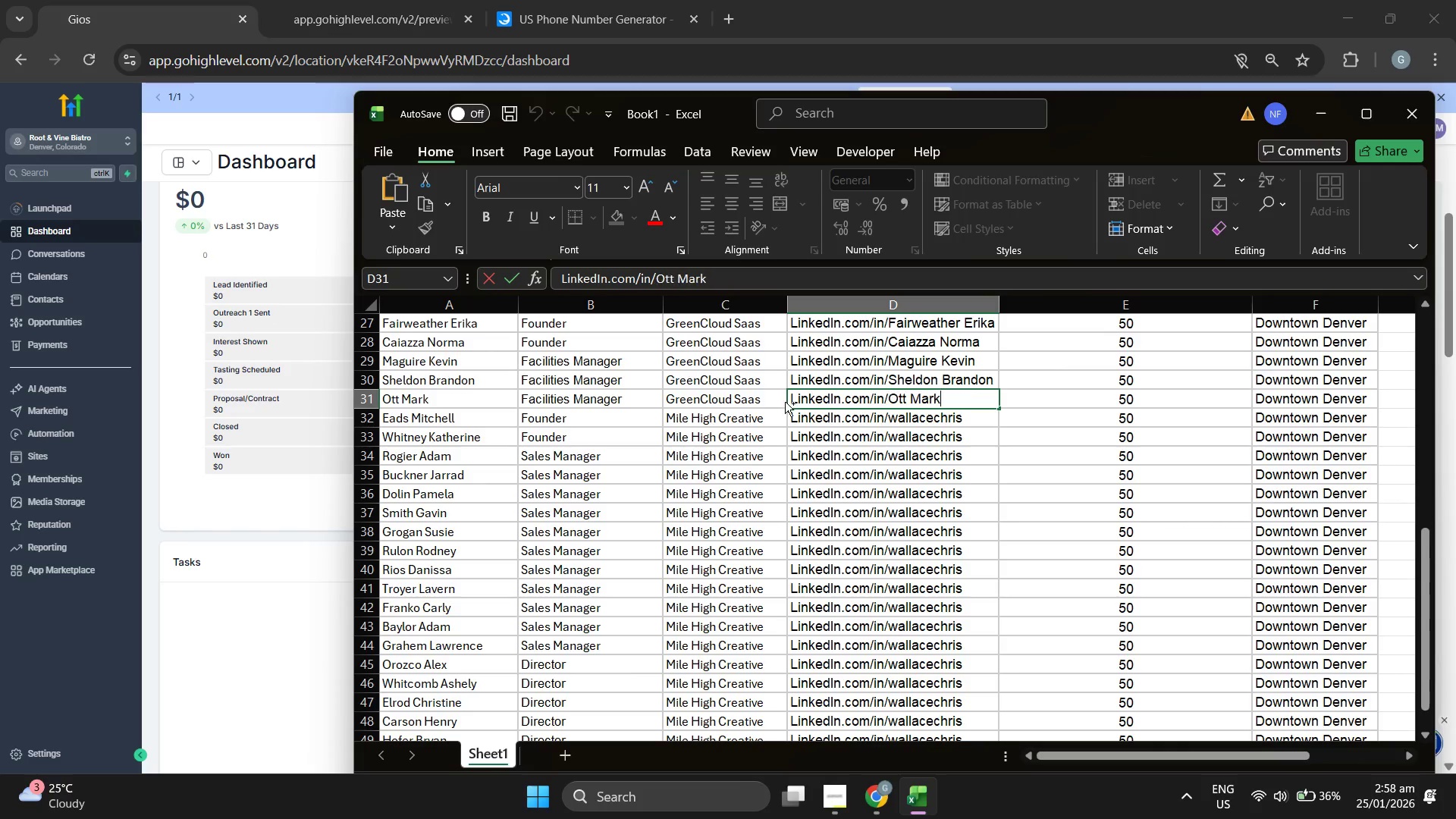 
key(Control+V)
 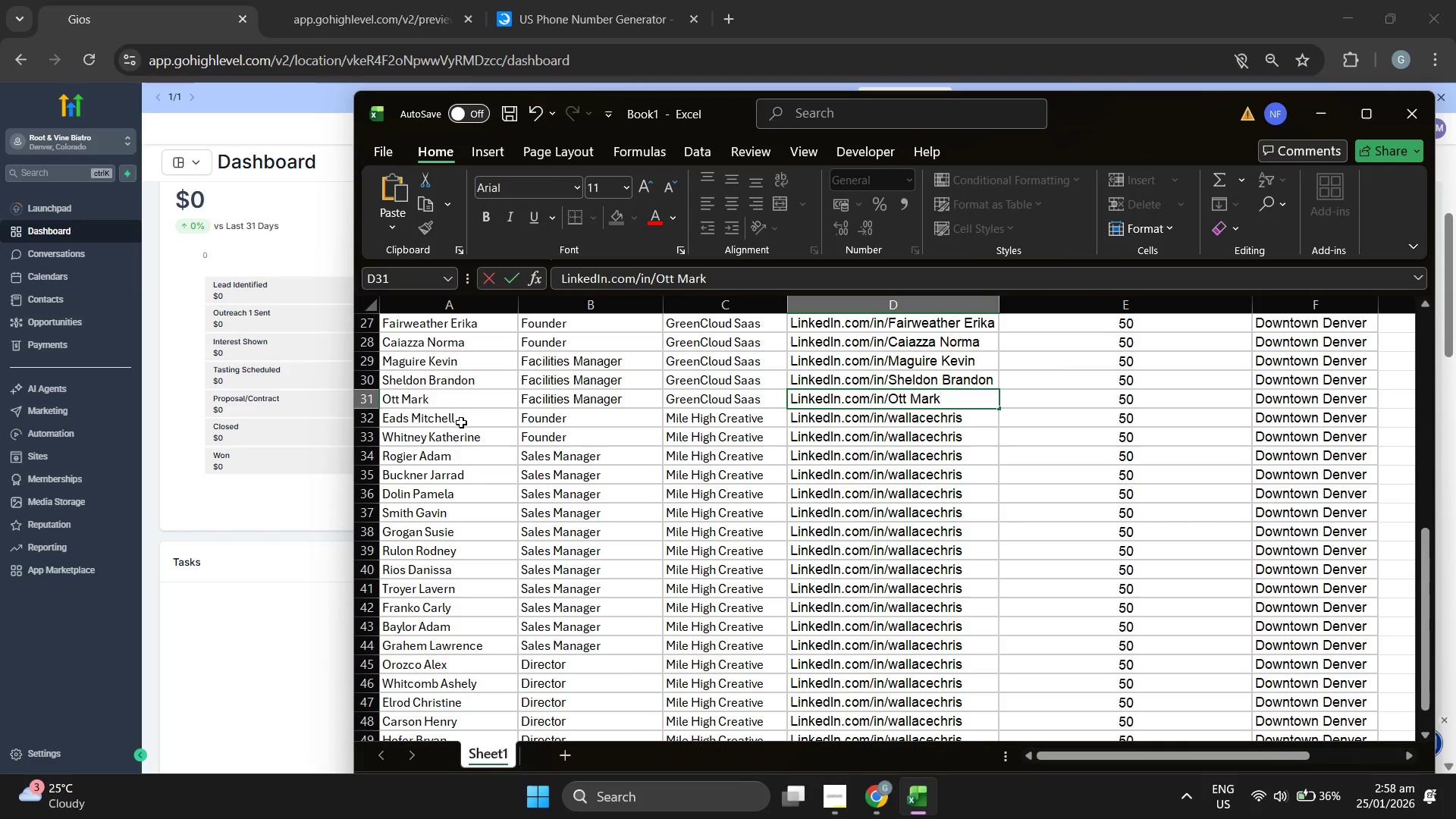 
double_click([461, 422])
 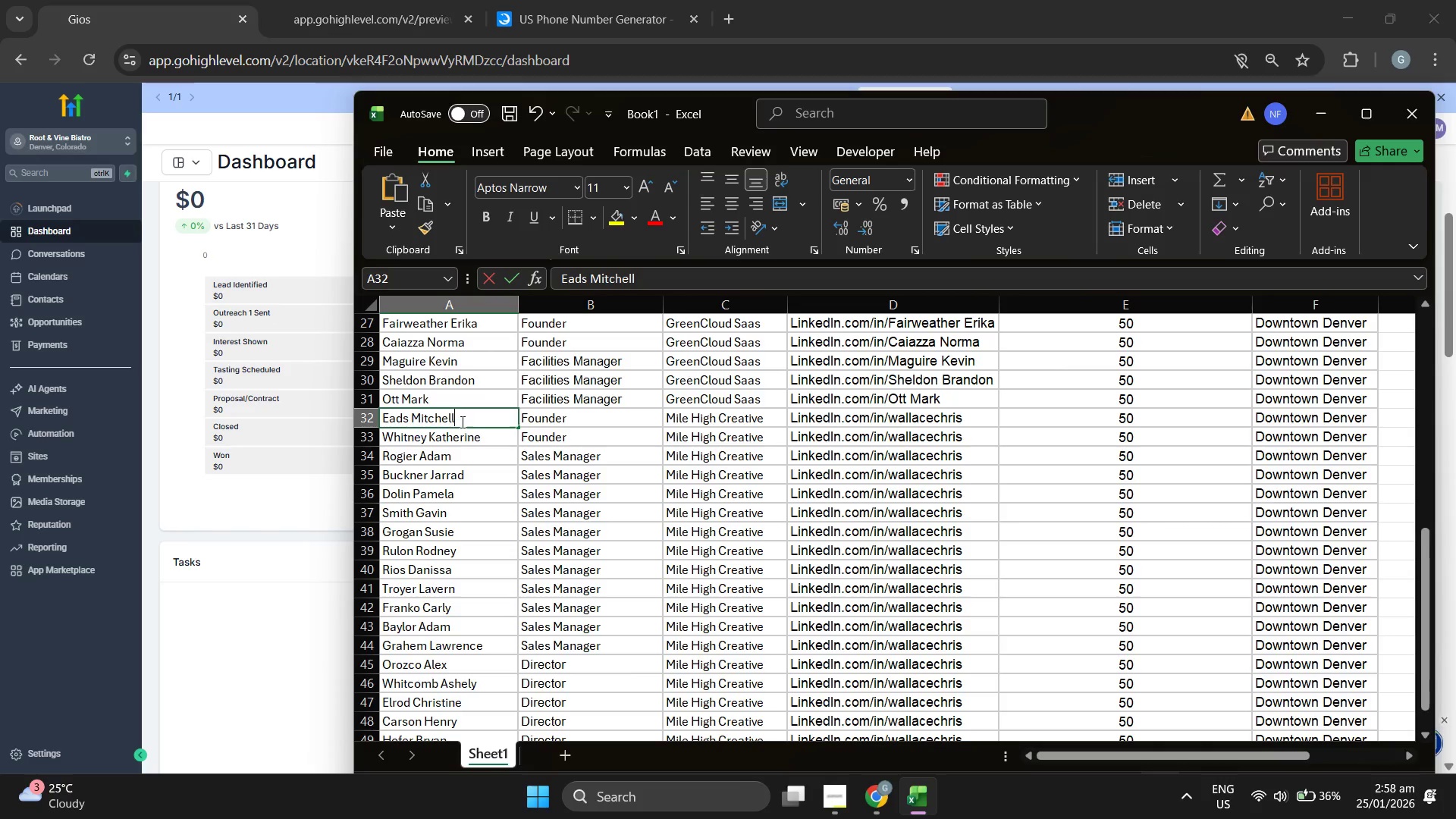 
triple_click([461, 422])
 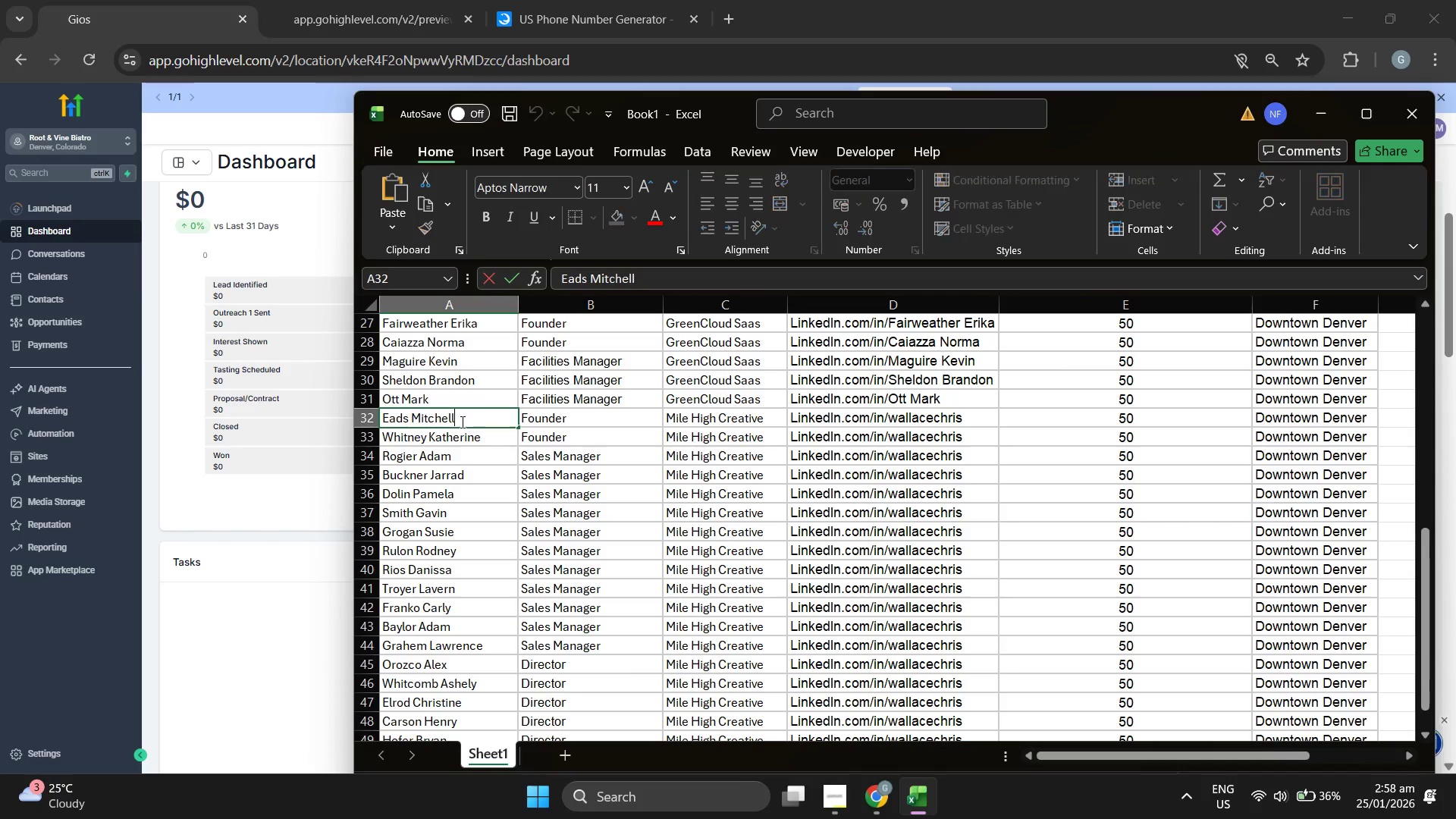 
triple_click([461, 422])
 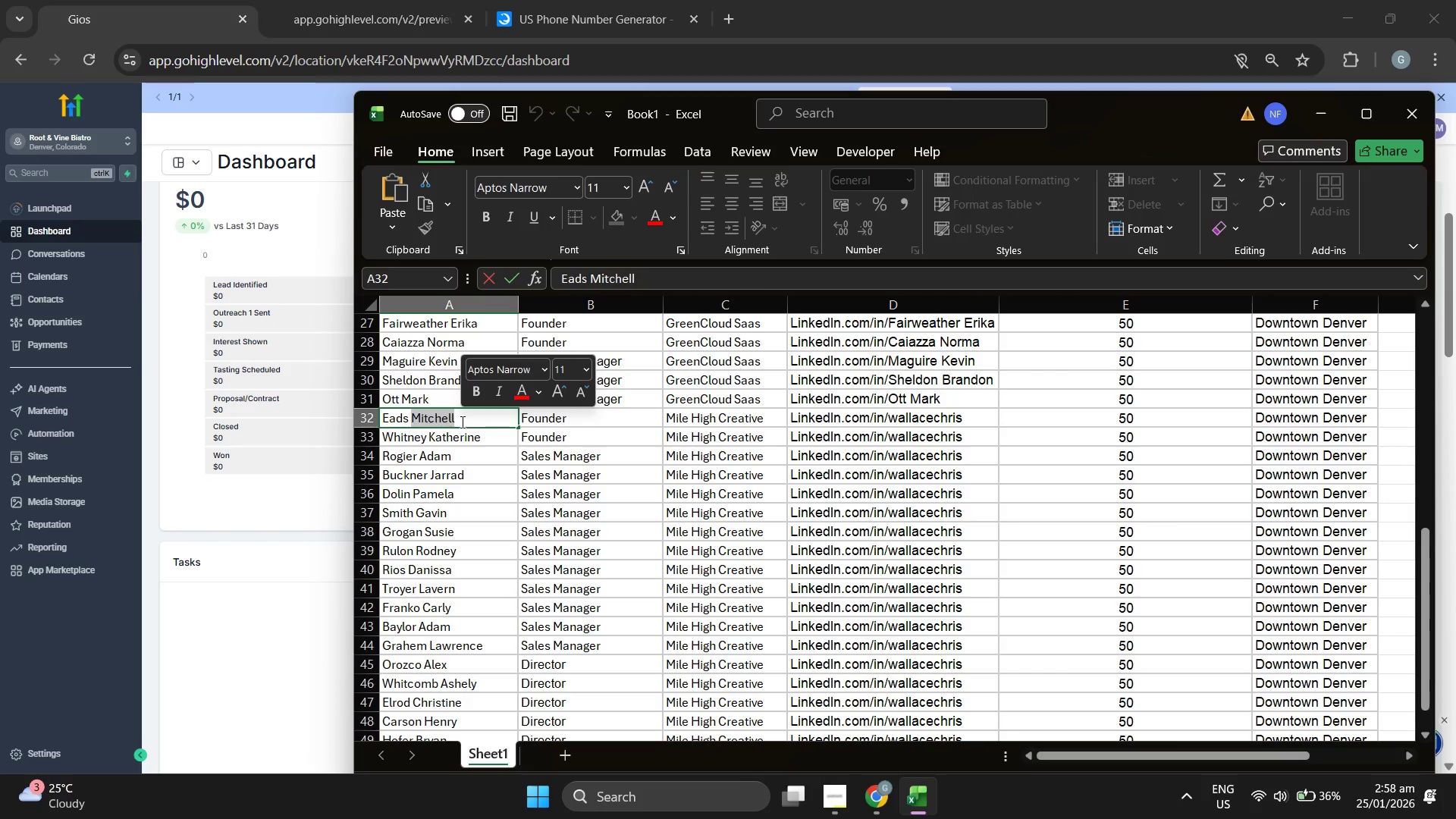 
key(Control+ControlLeft)
 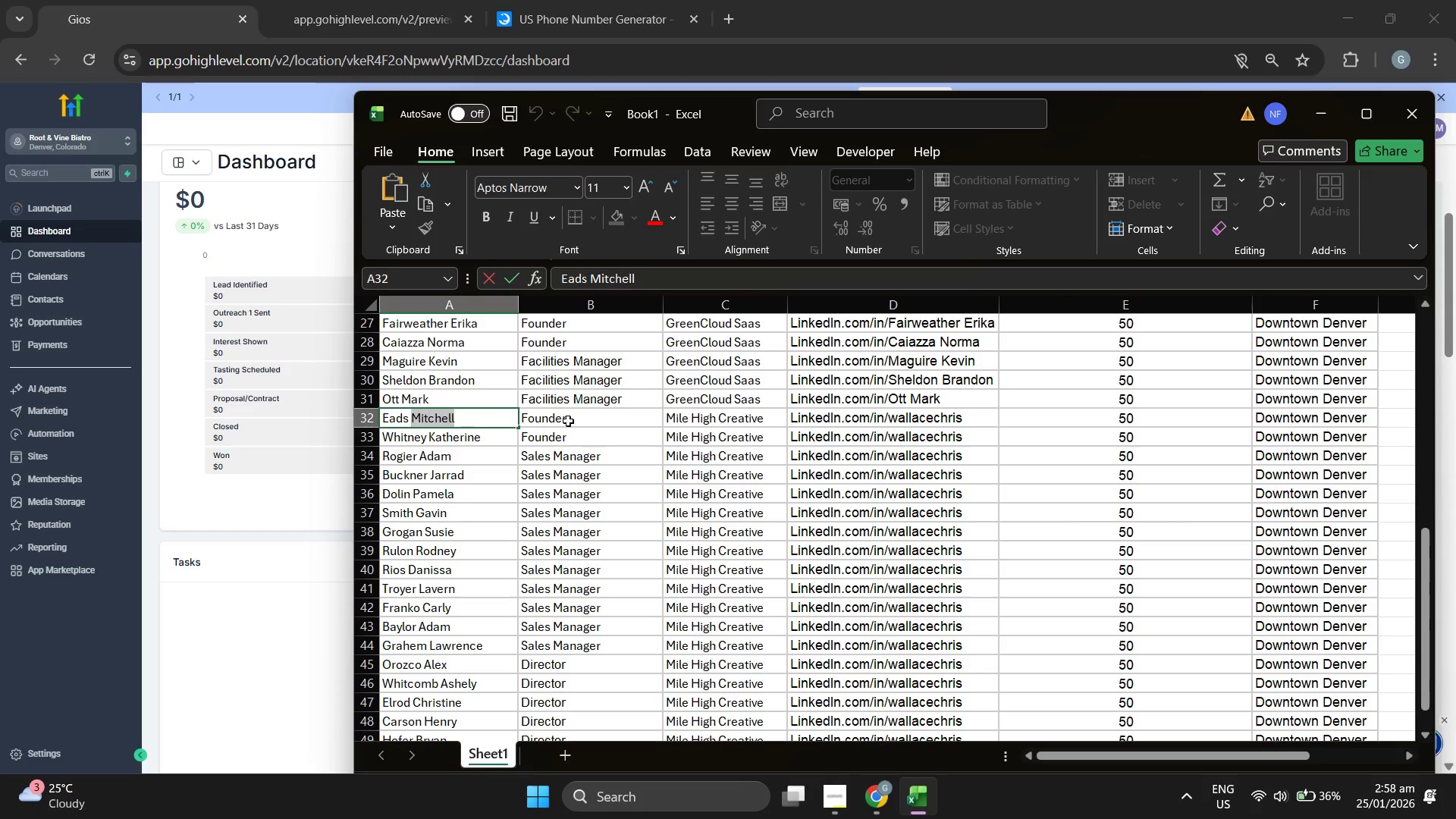 
key(Control+C)
 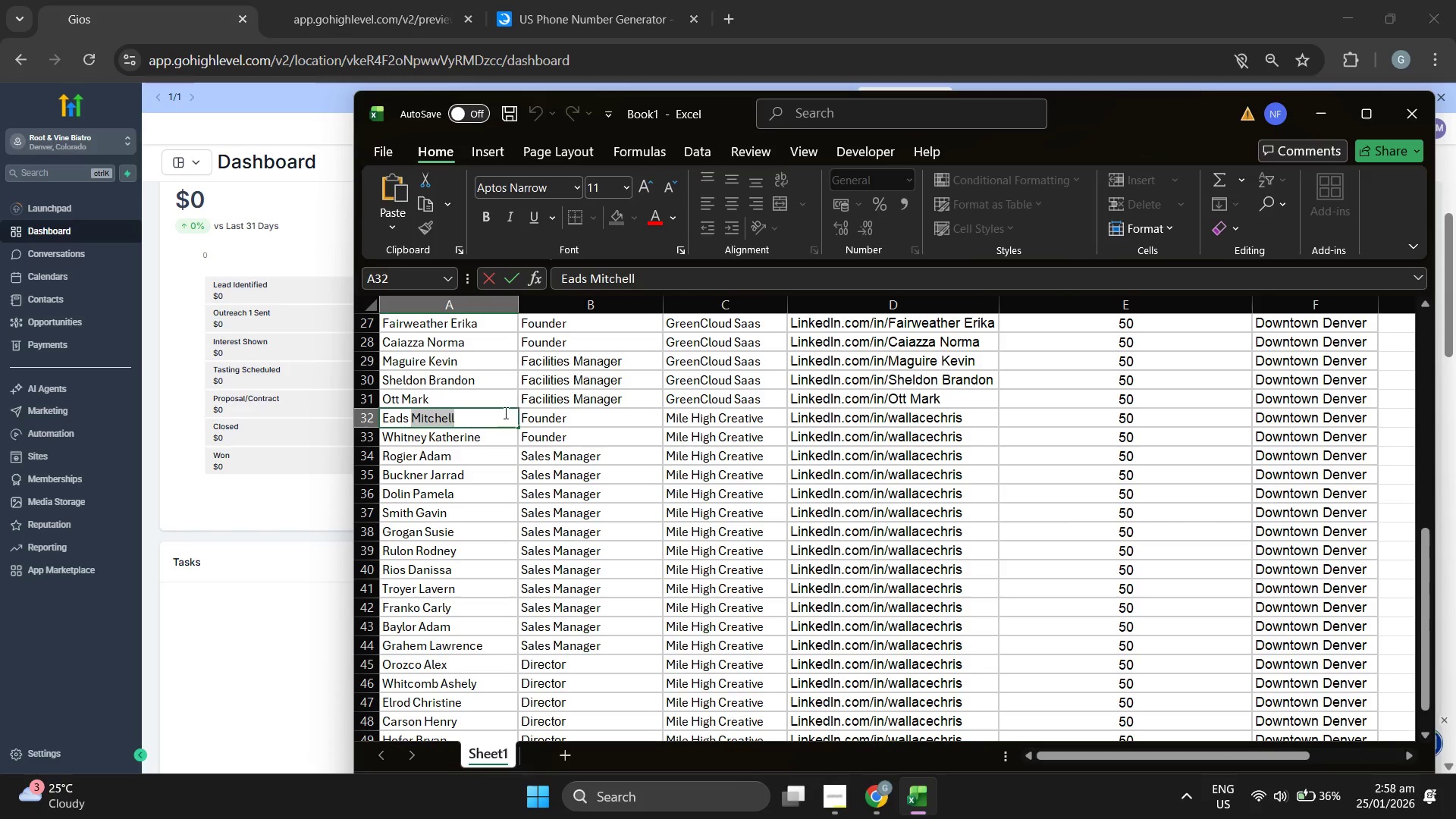 
double_click([493, 416])
 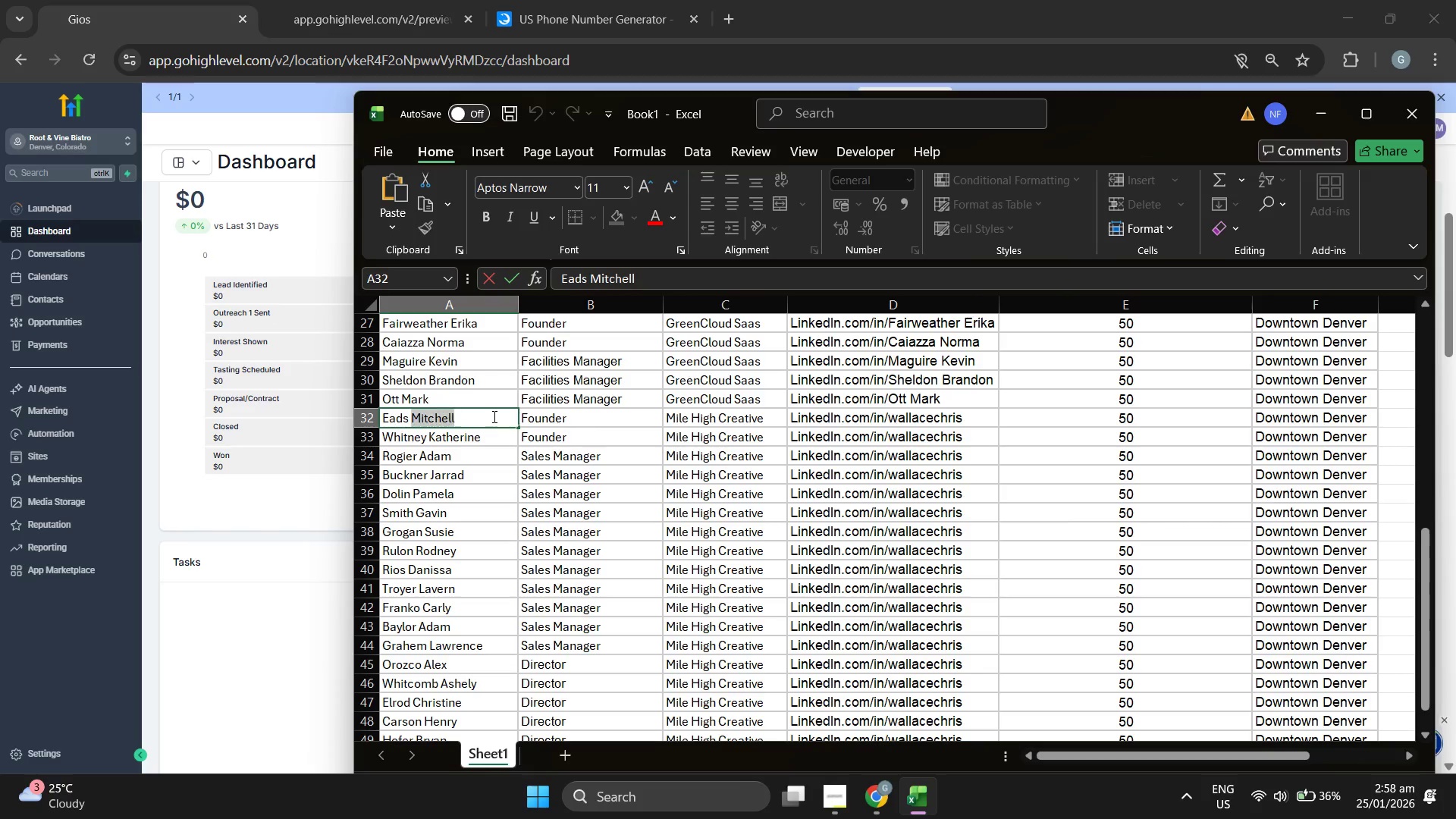 
triple_click([493, 416])
 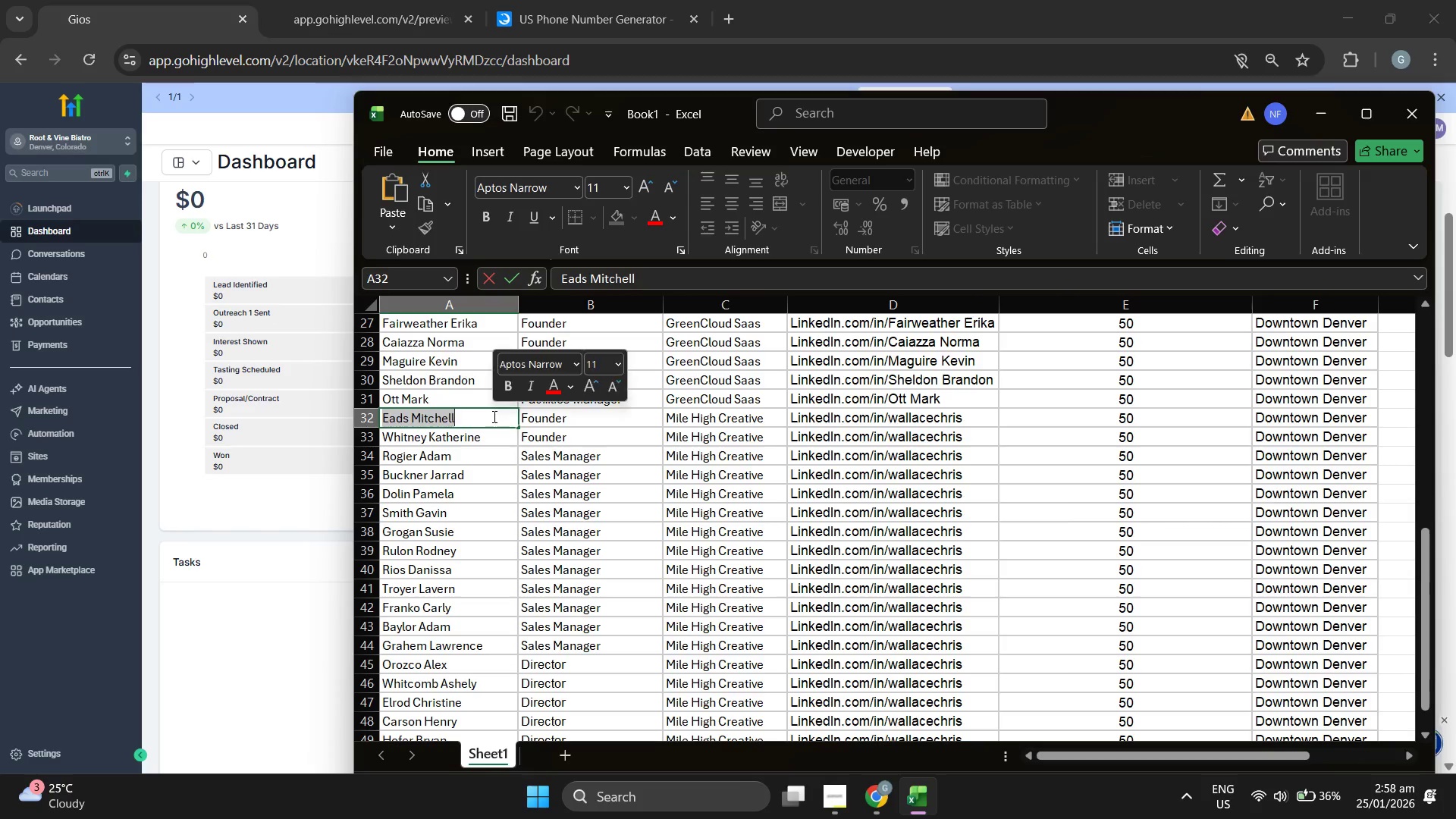 
key(Control+ControlLeft)
 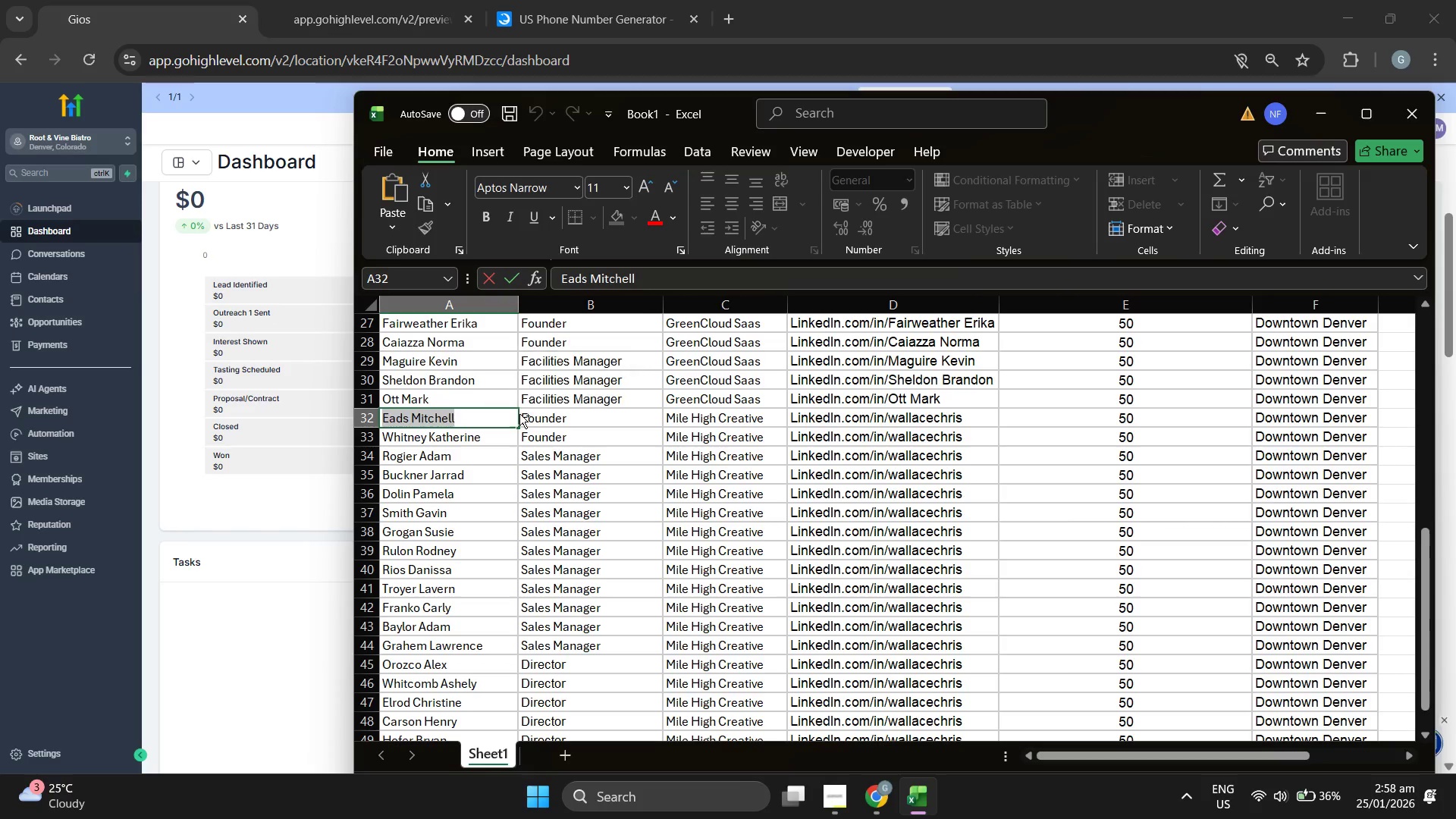 
key(Control+C)
 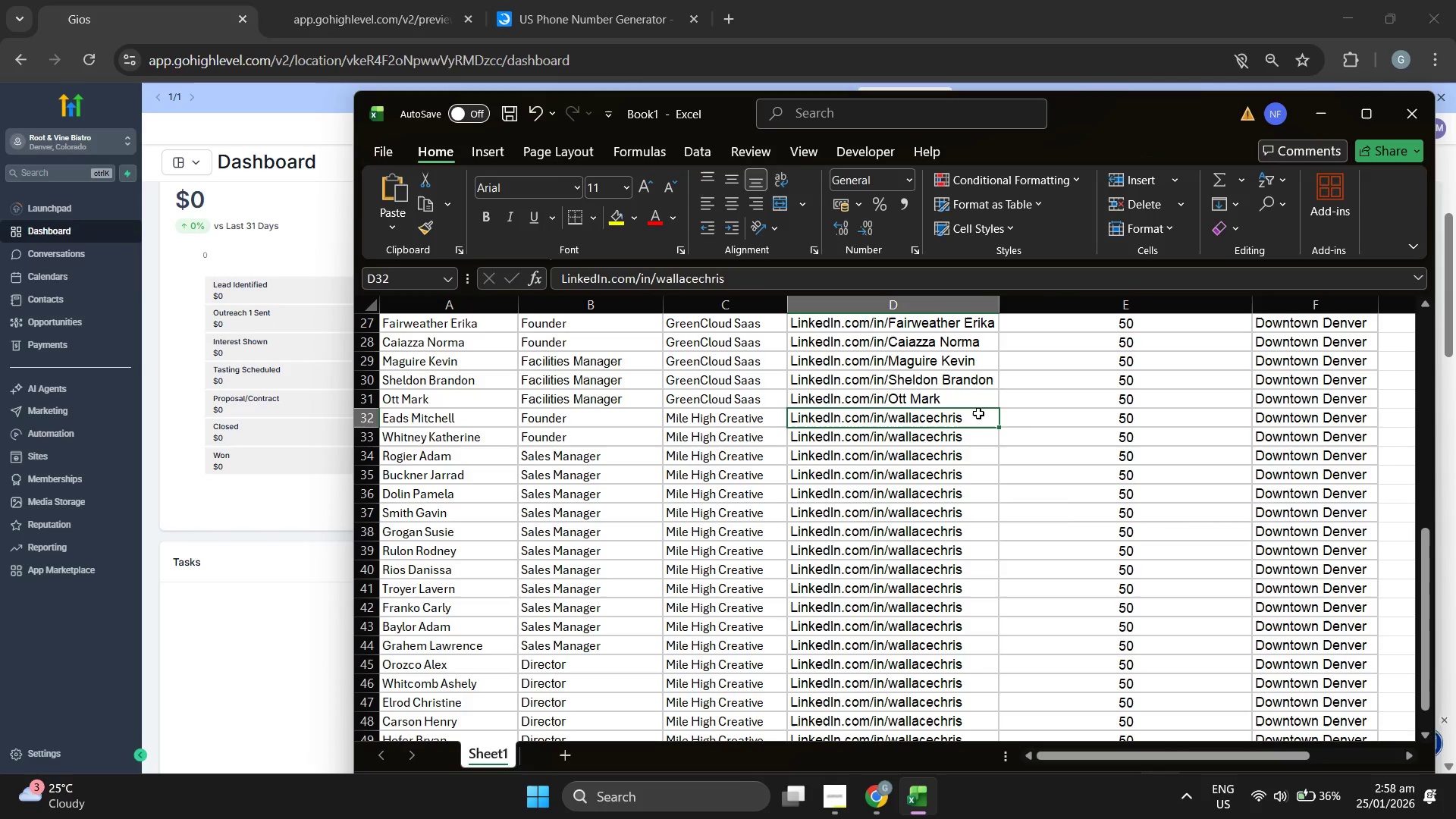 
left_click_drag(start_coordinate=[974, 413], to_coordinate=[969, 413])
 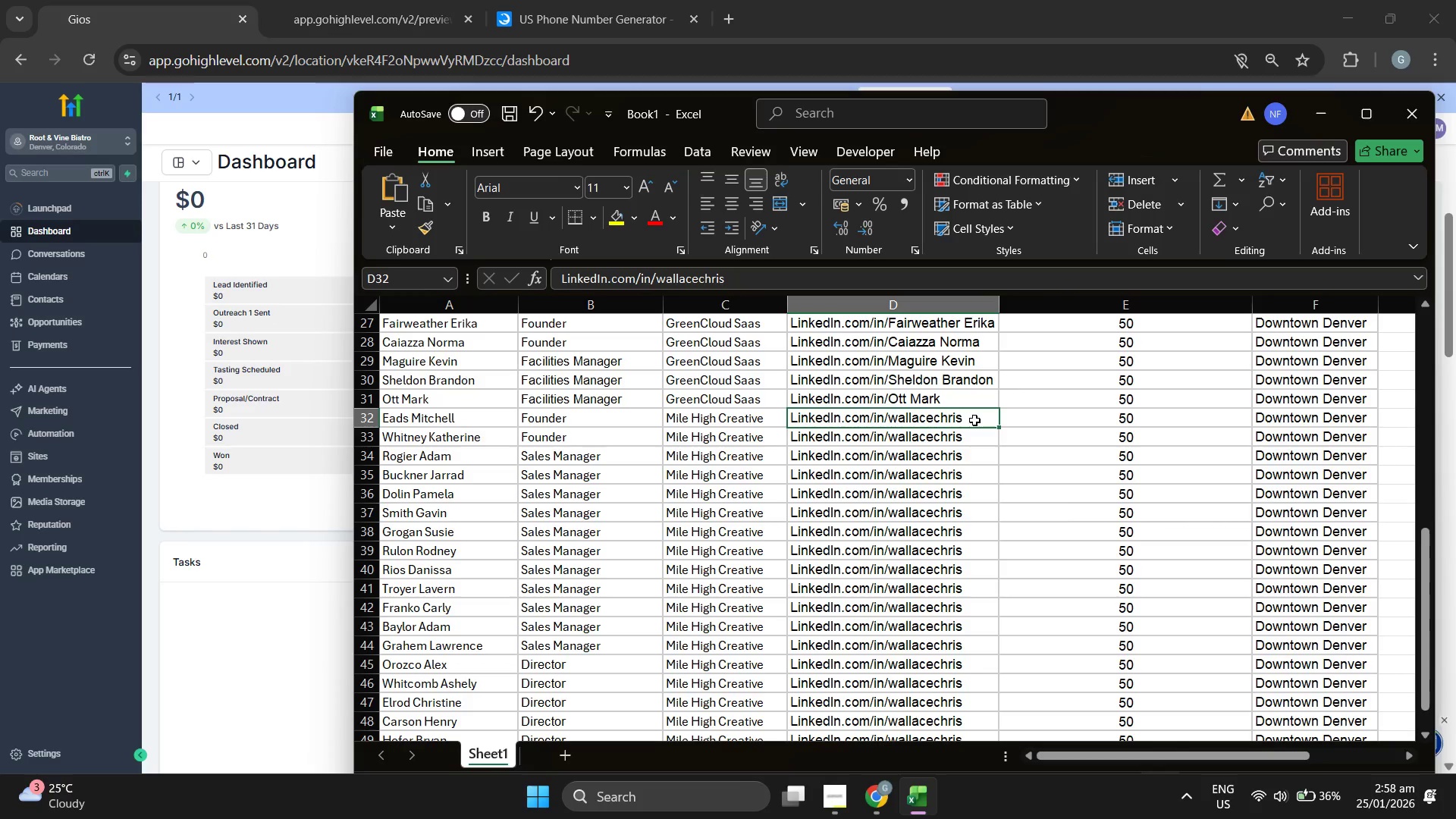 
double_click([974, 420])
 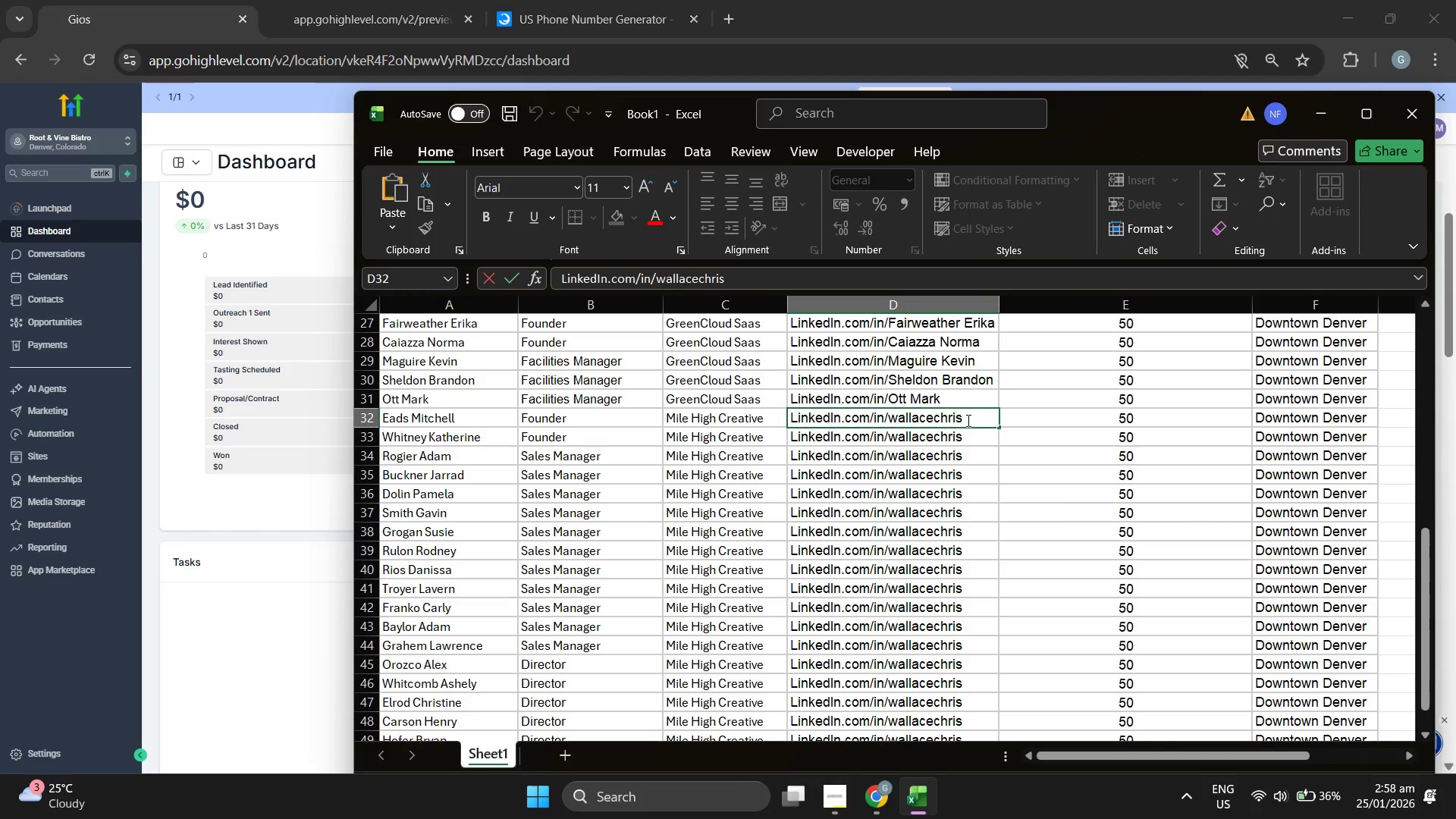 
left_click_drag(start_coordinate=[972, 420], to_coordinate=[889, 419])
 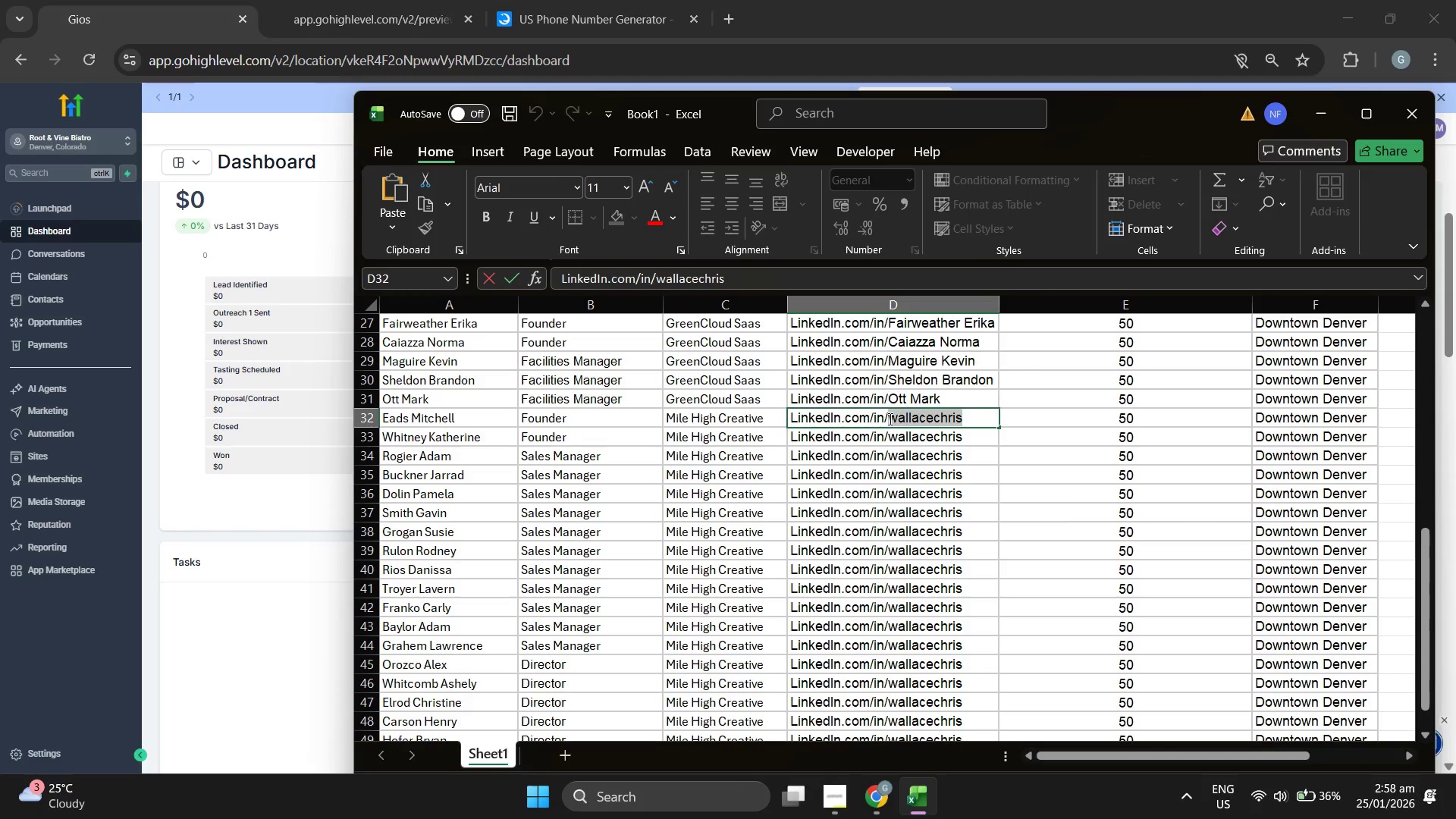 
key(Control+ControlLeft)
 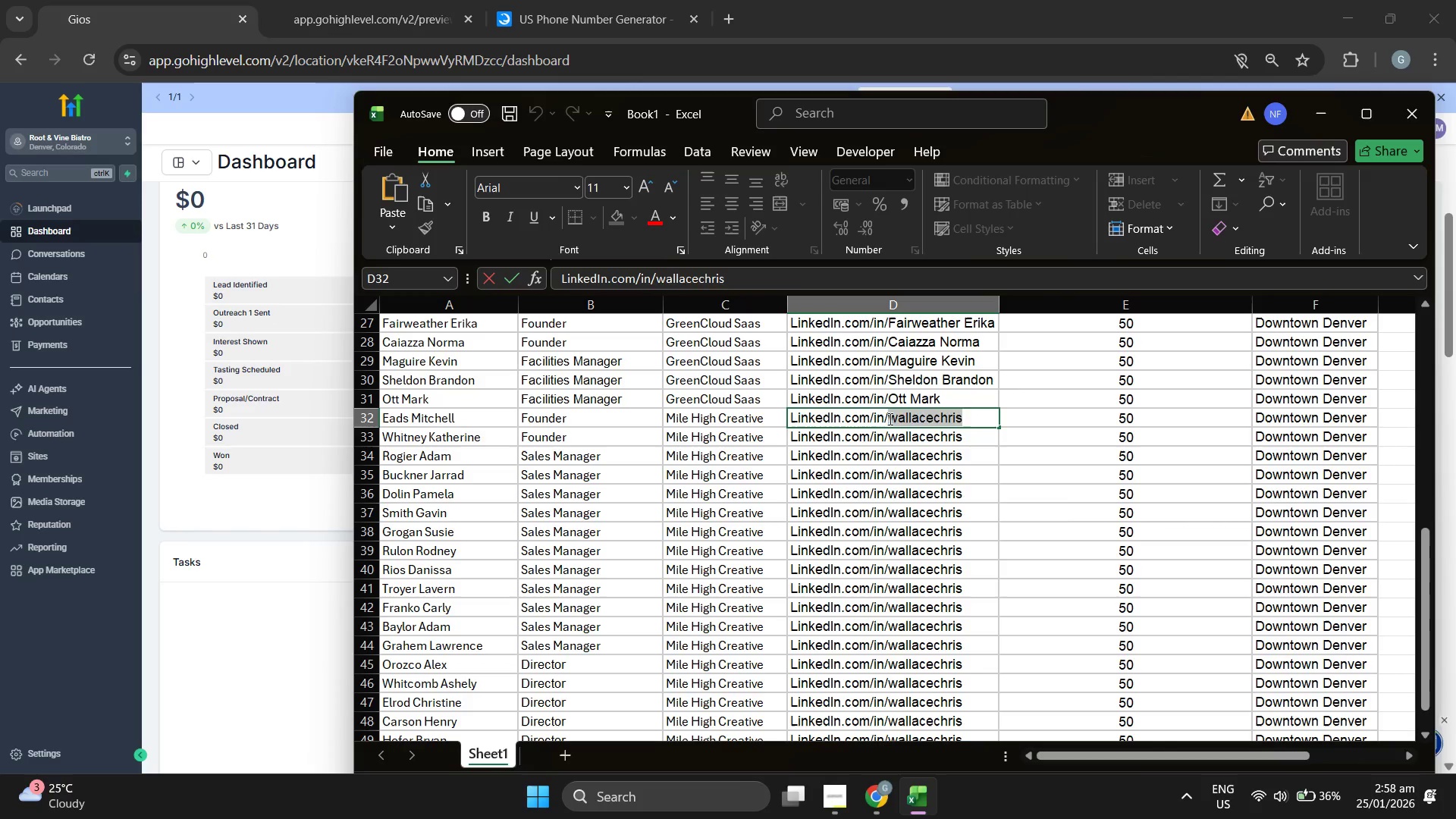 
key(Control+V)
 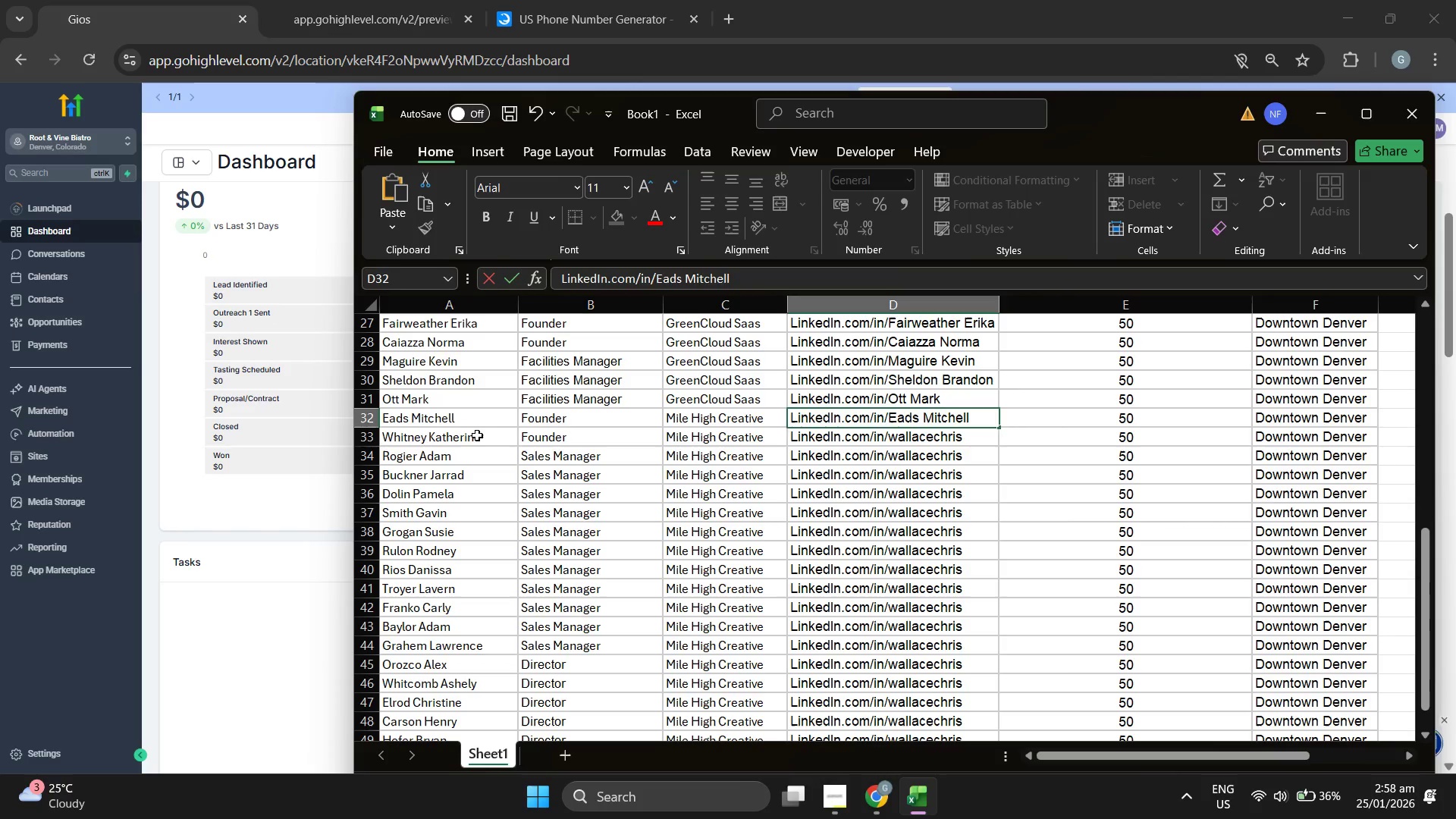 
double_click([477, 435])
 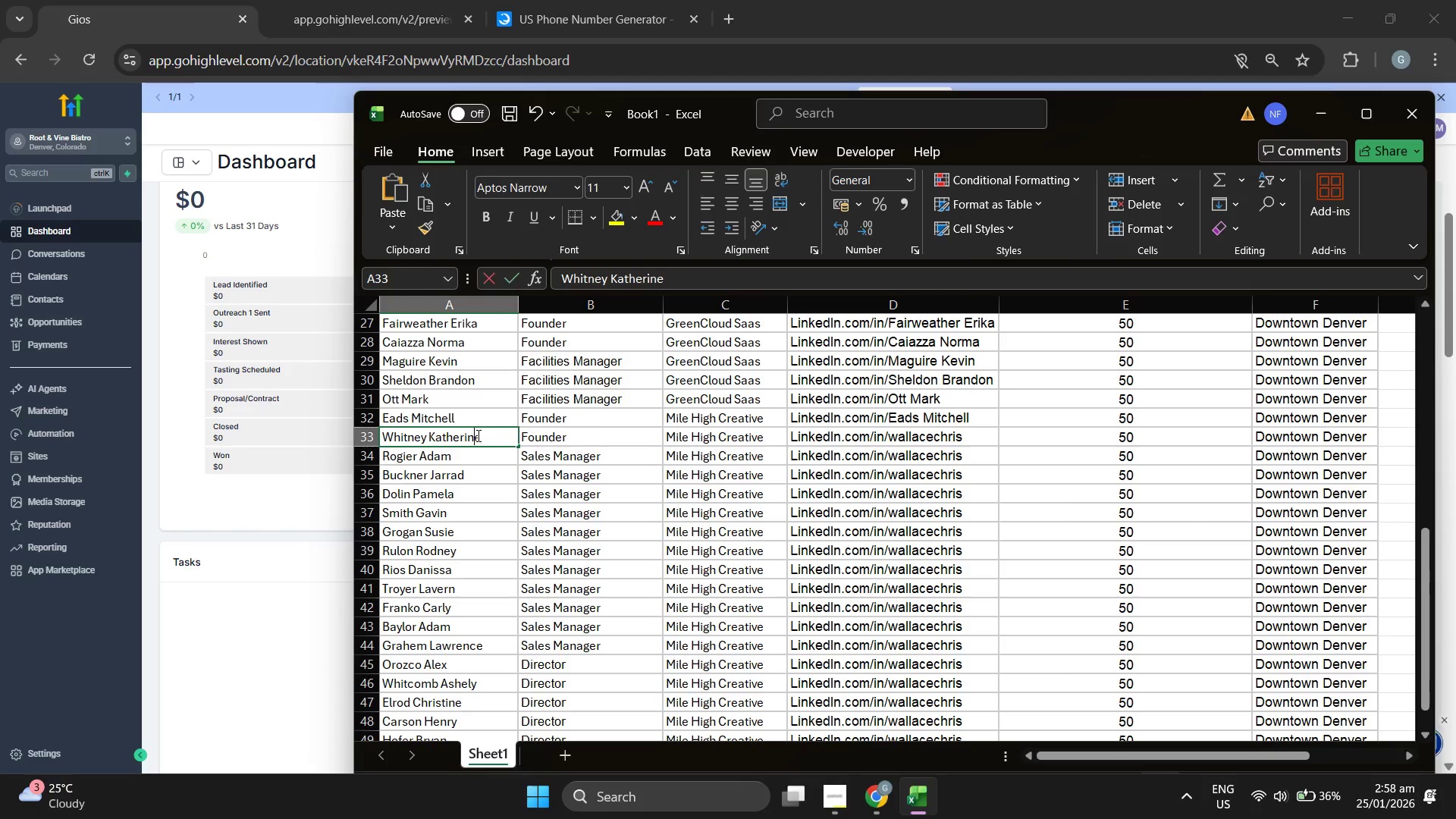 
triple_click([477, 435])
 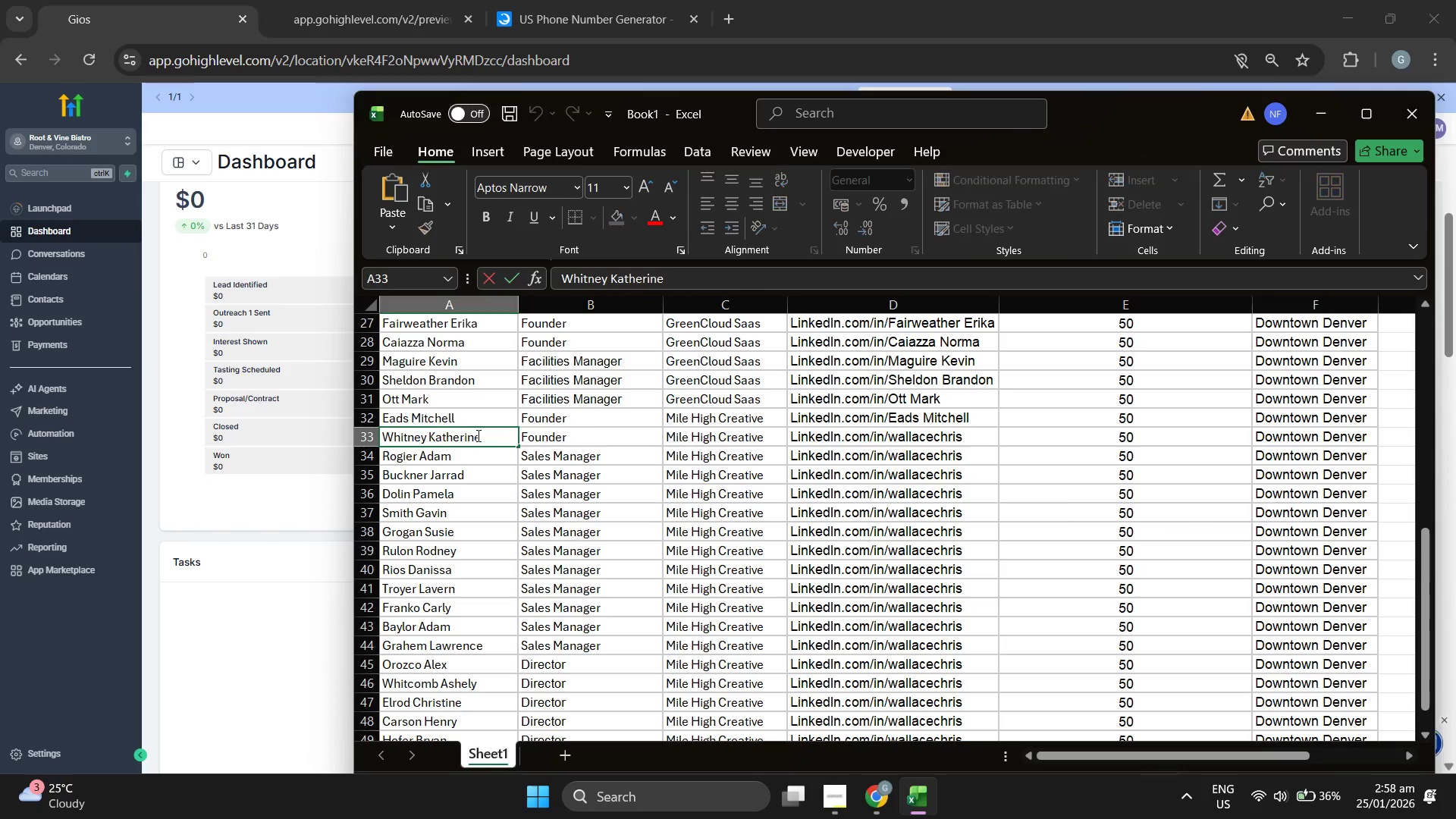 
triple_click([477, 435])
 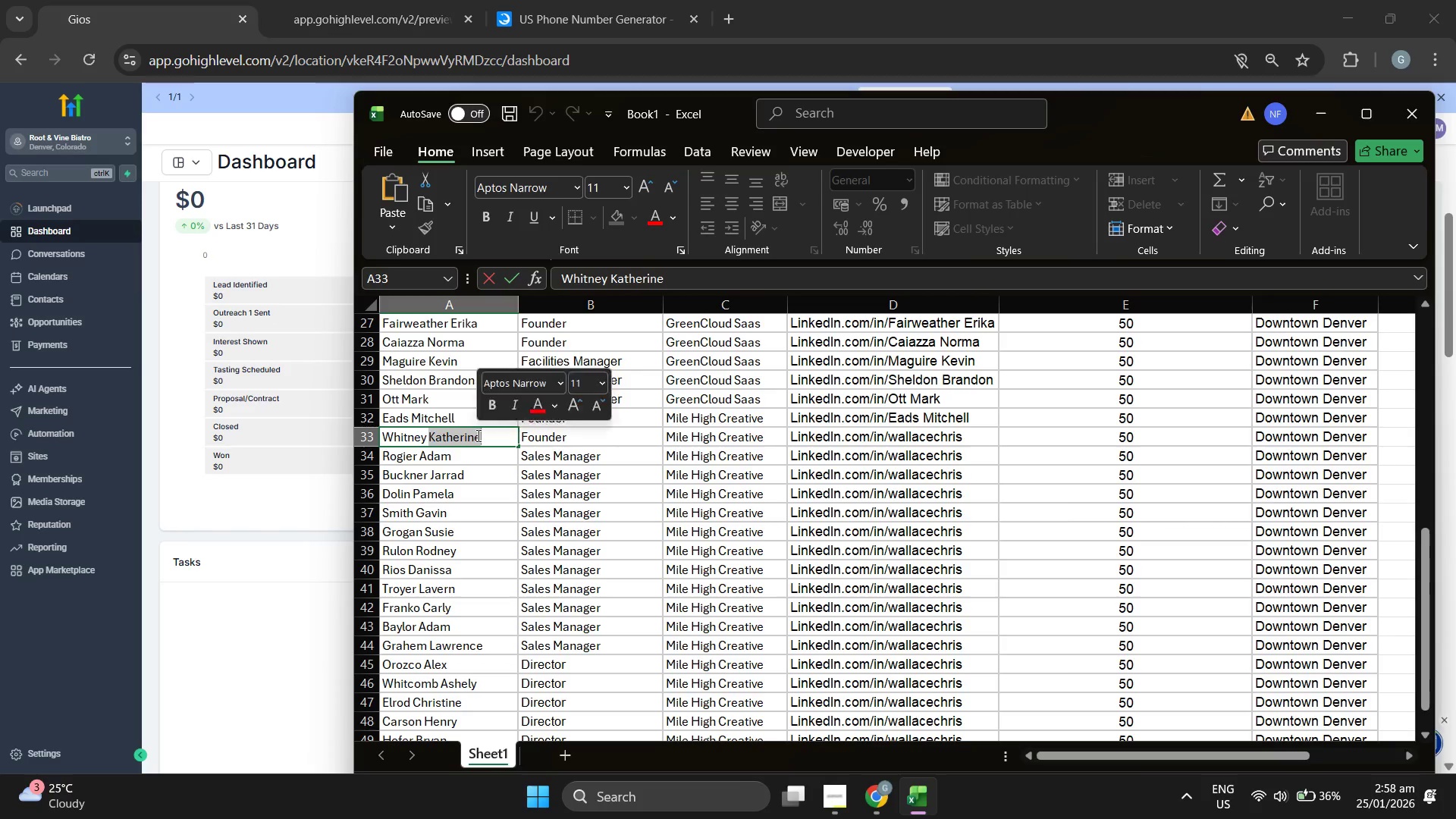 
triple_click([477, 435])
 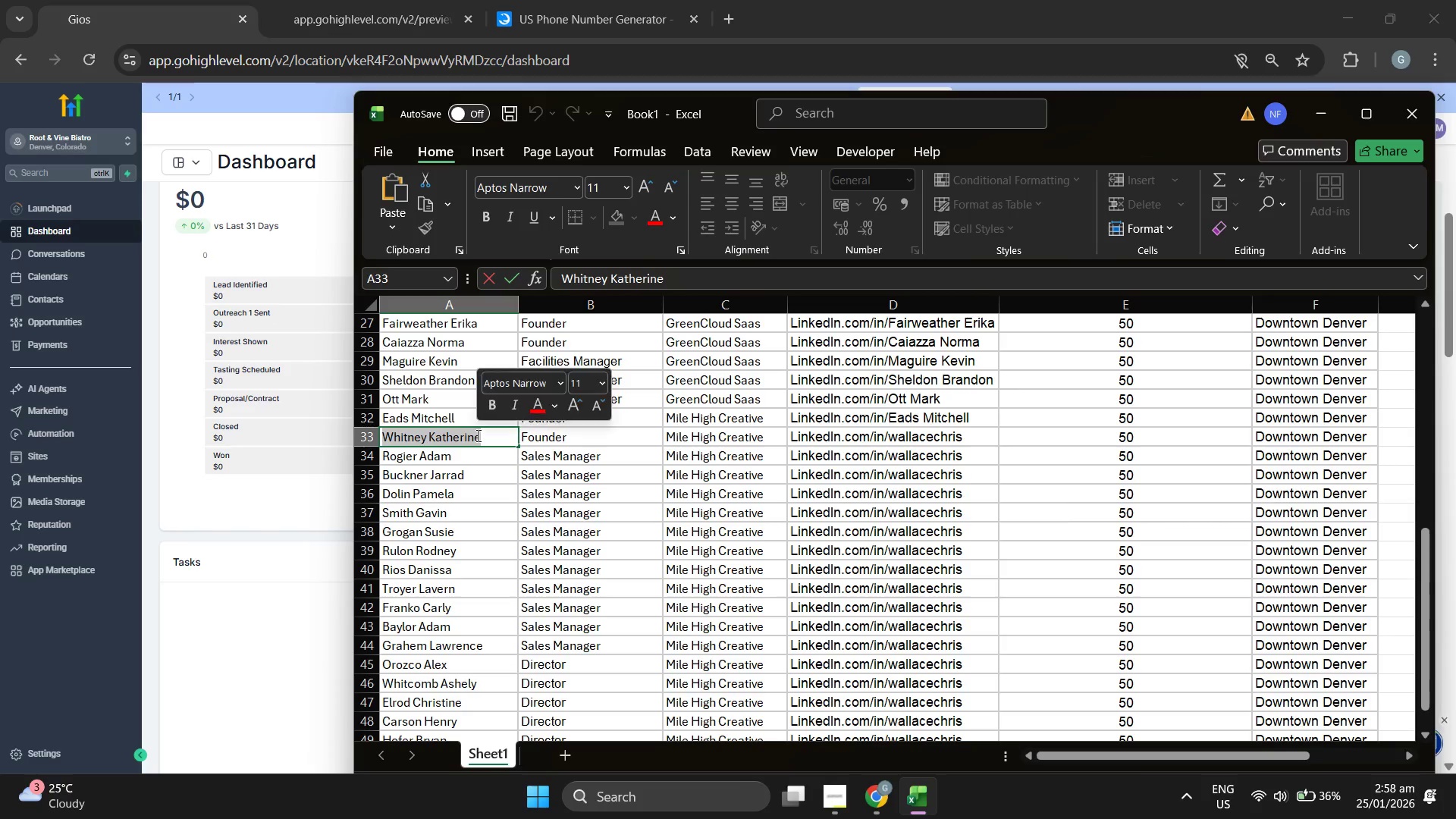 
key(Control+ControlLeft)
 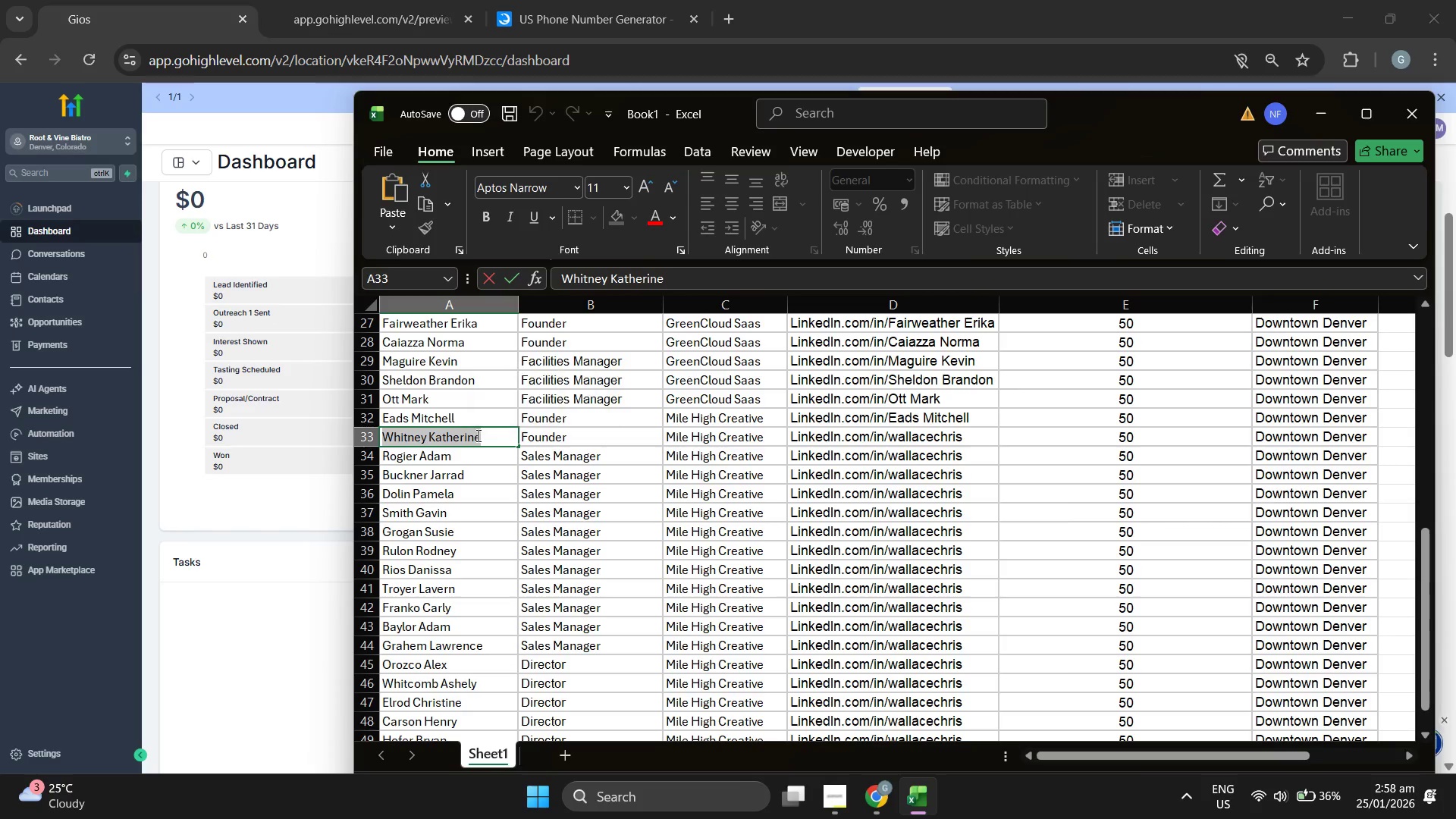 
key(Control+C)
 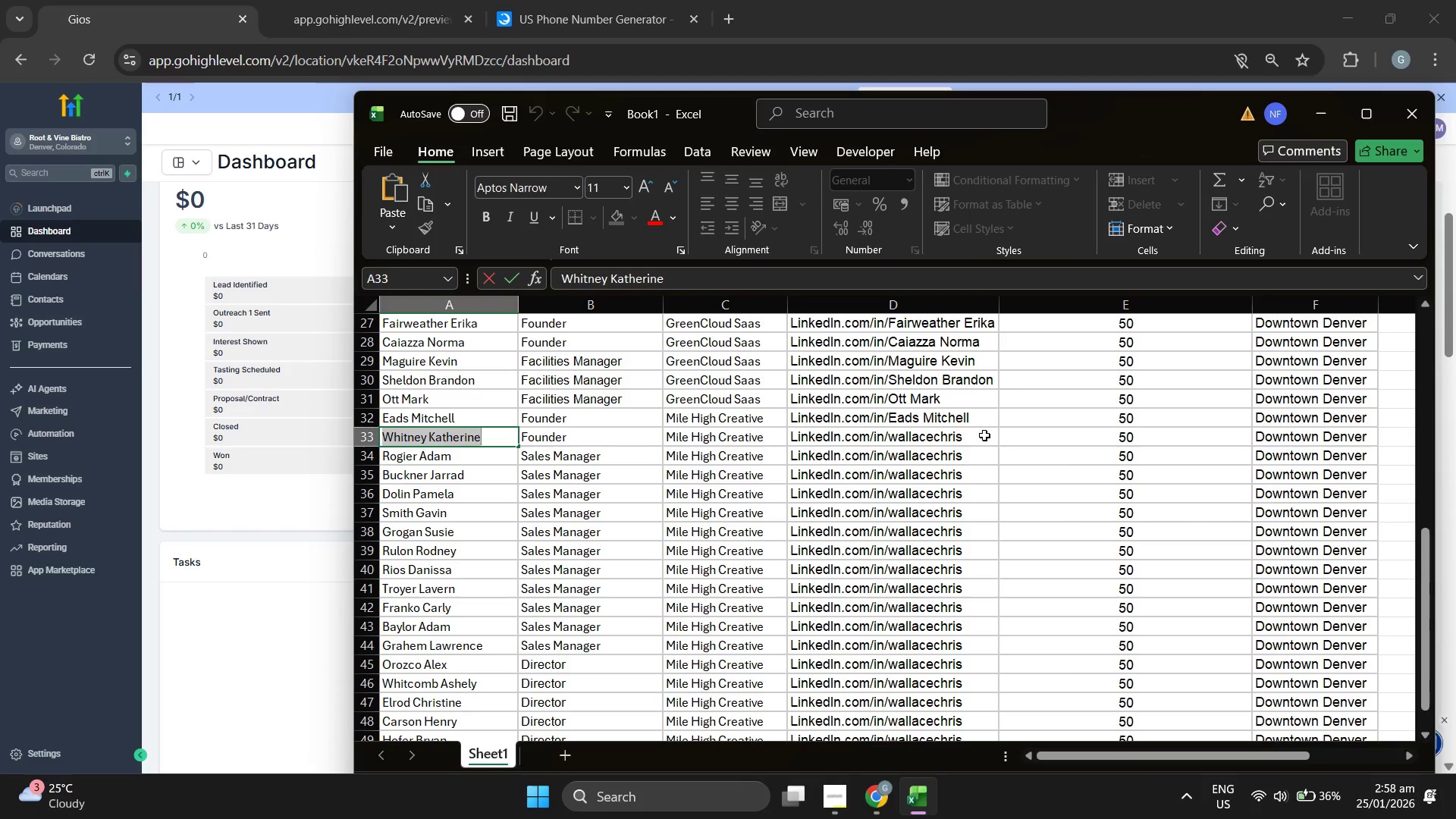 
double_click([987, 434])
 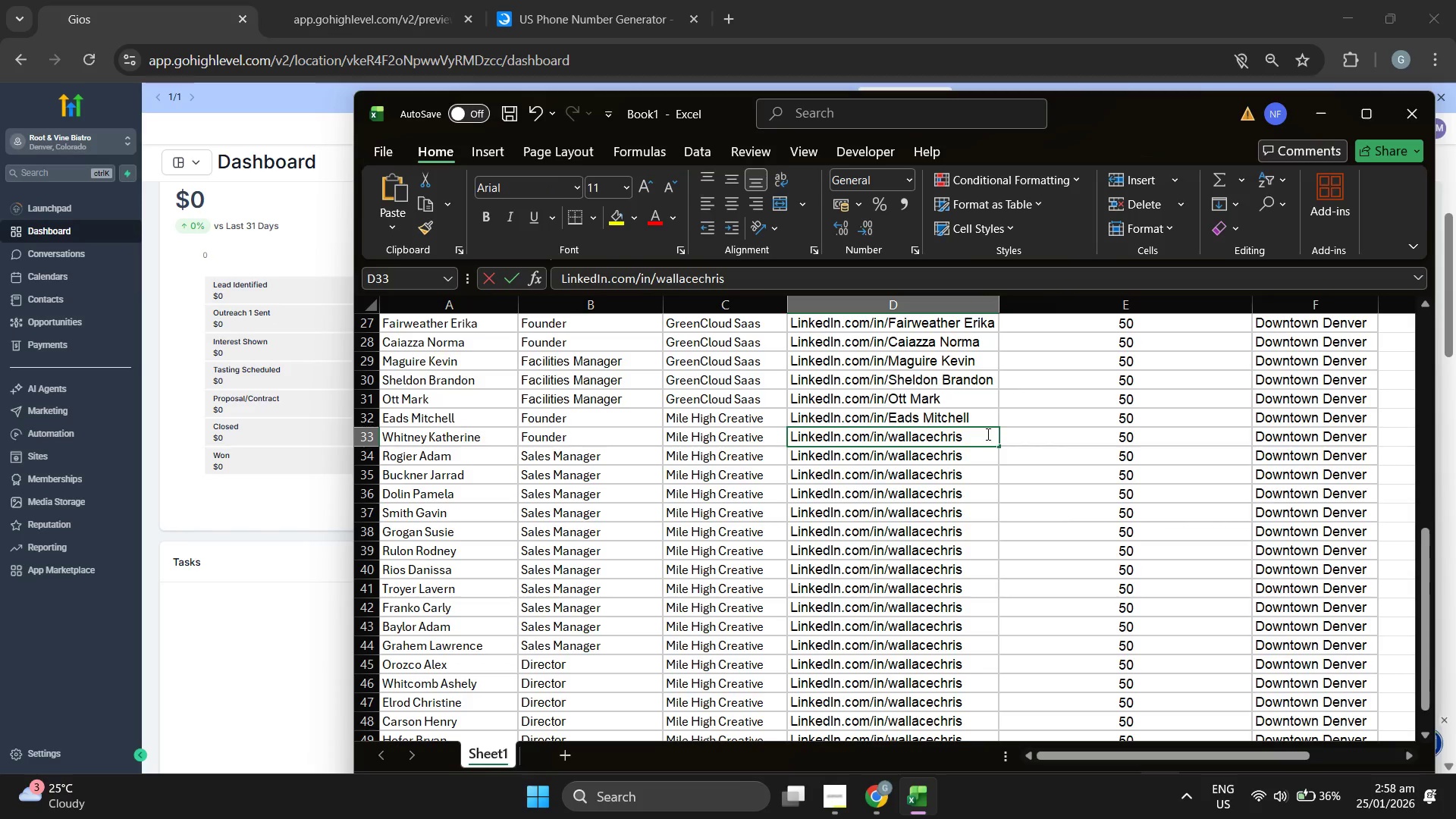 
triple_click([987, 434])
 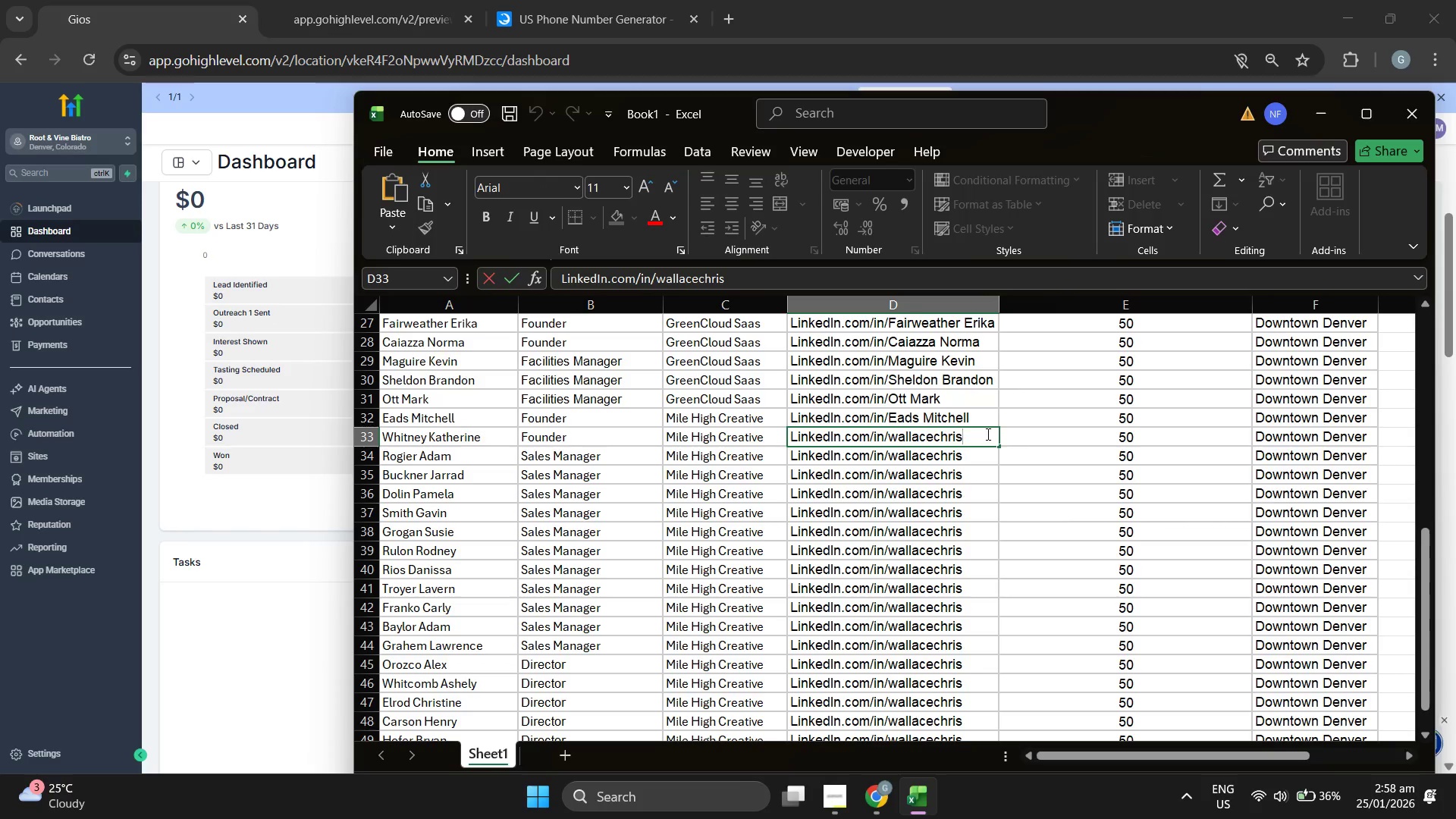 
triple_click([987, 434])
 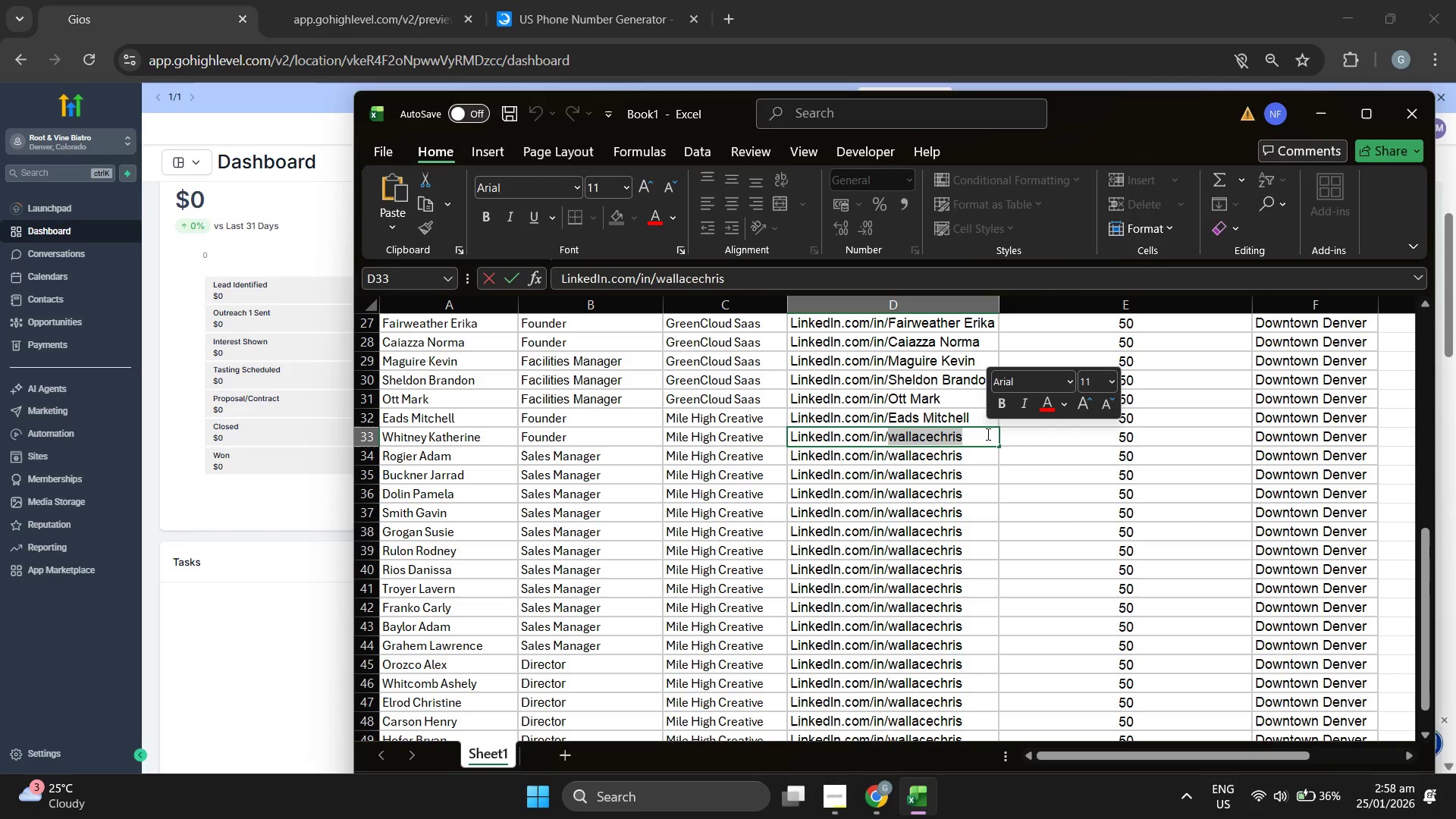 
key(Control+ControlLeft)
 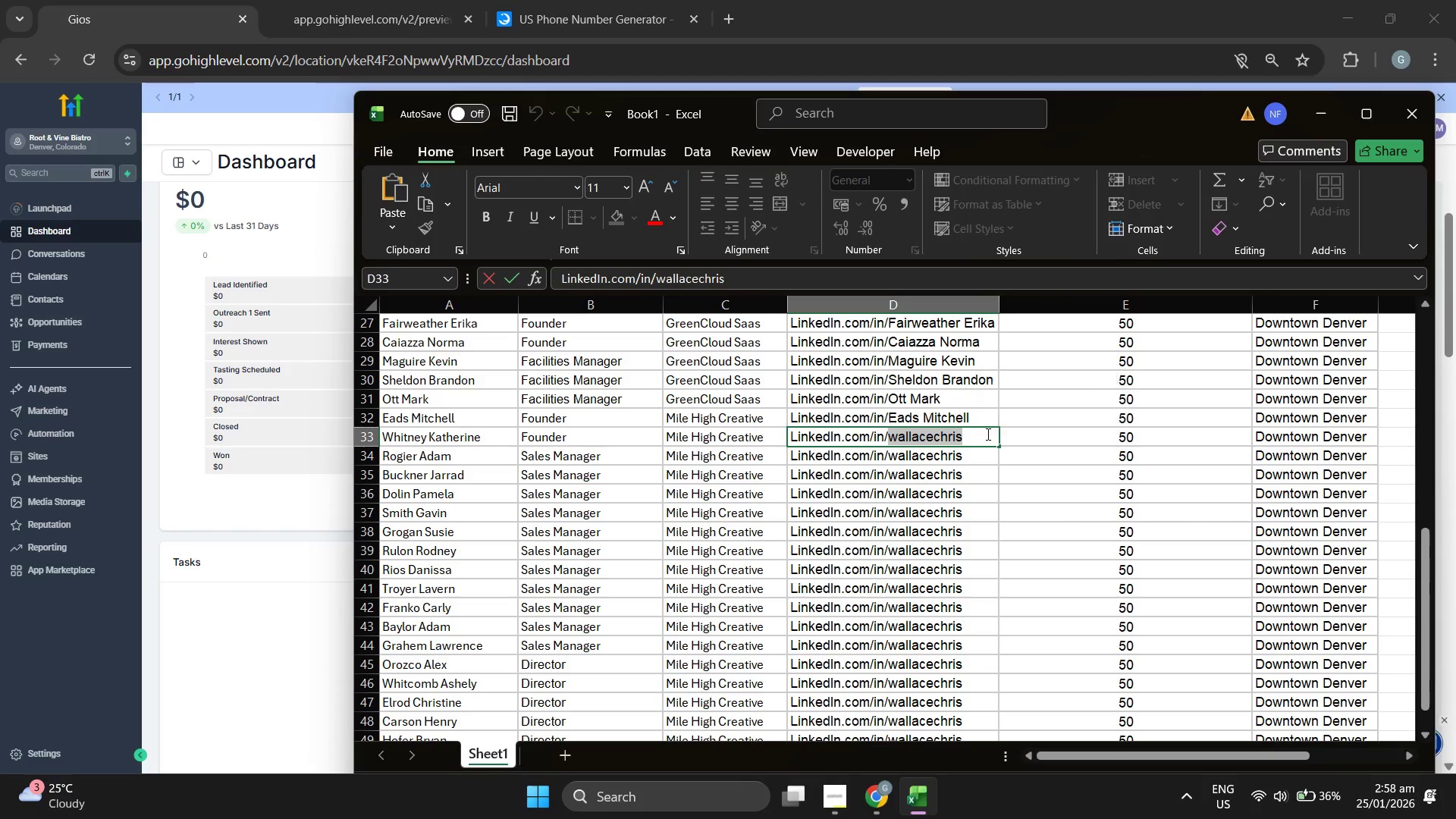 
key(Control+V)
 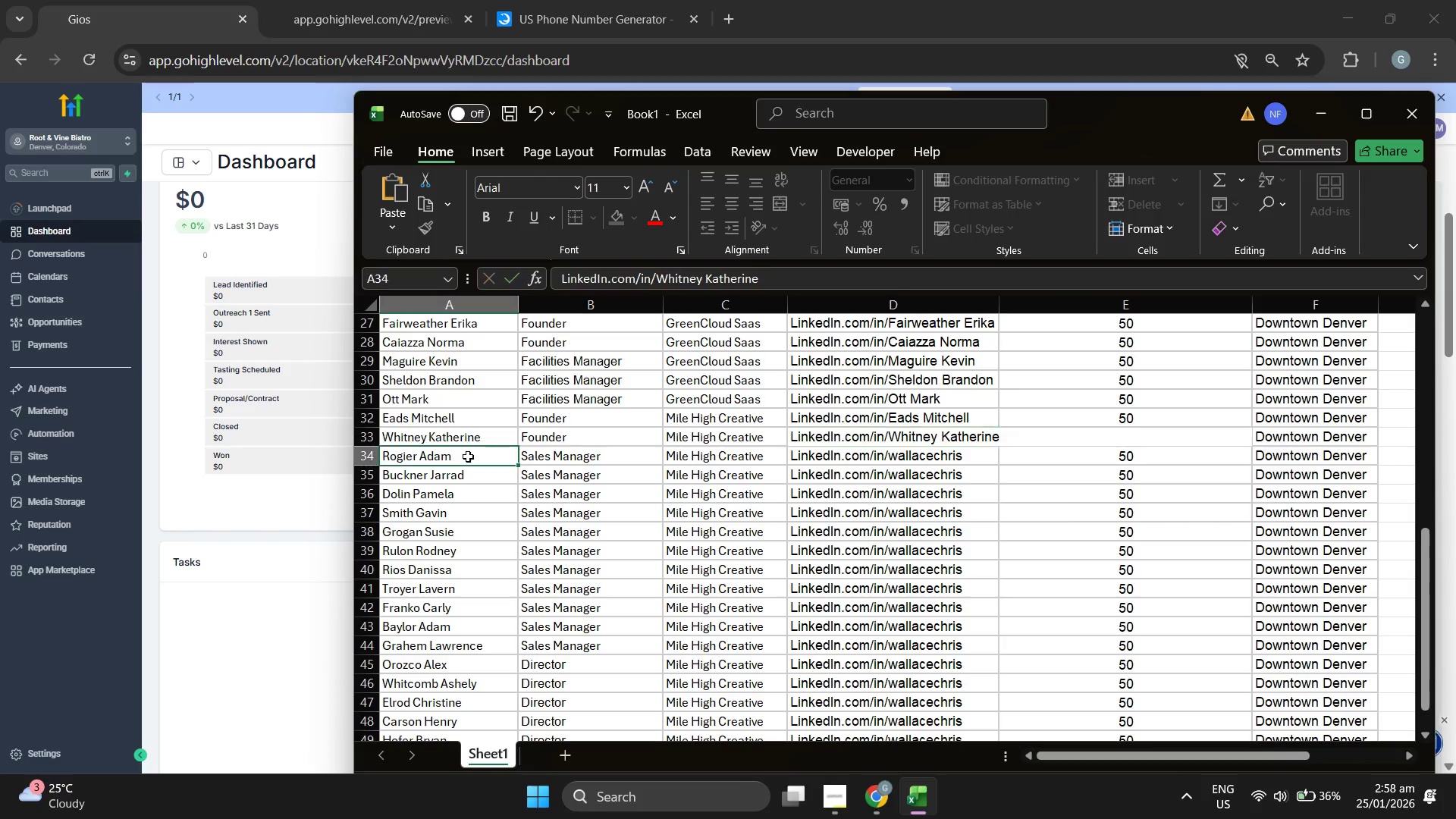 
double_click([468, 457])
 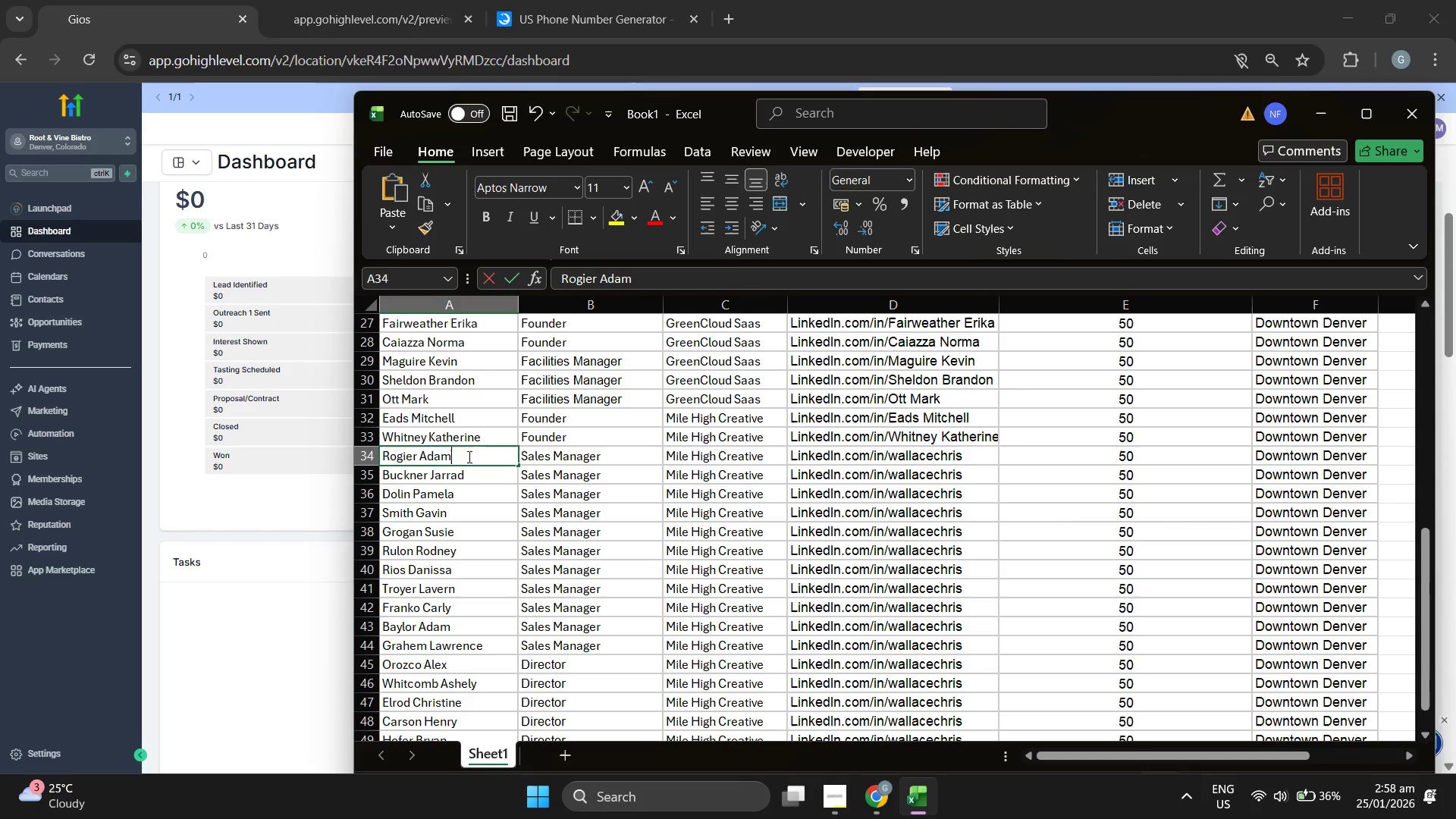 
triple_click([468, 457])
 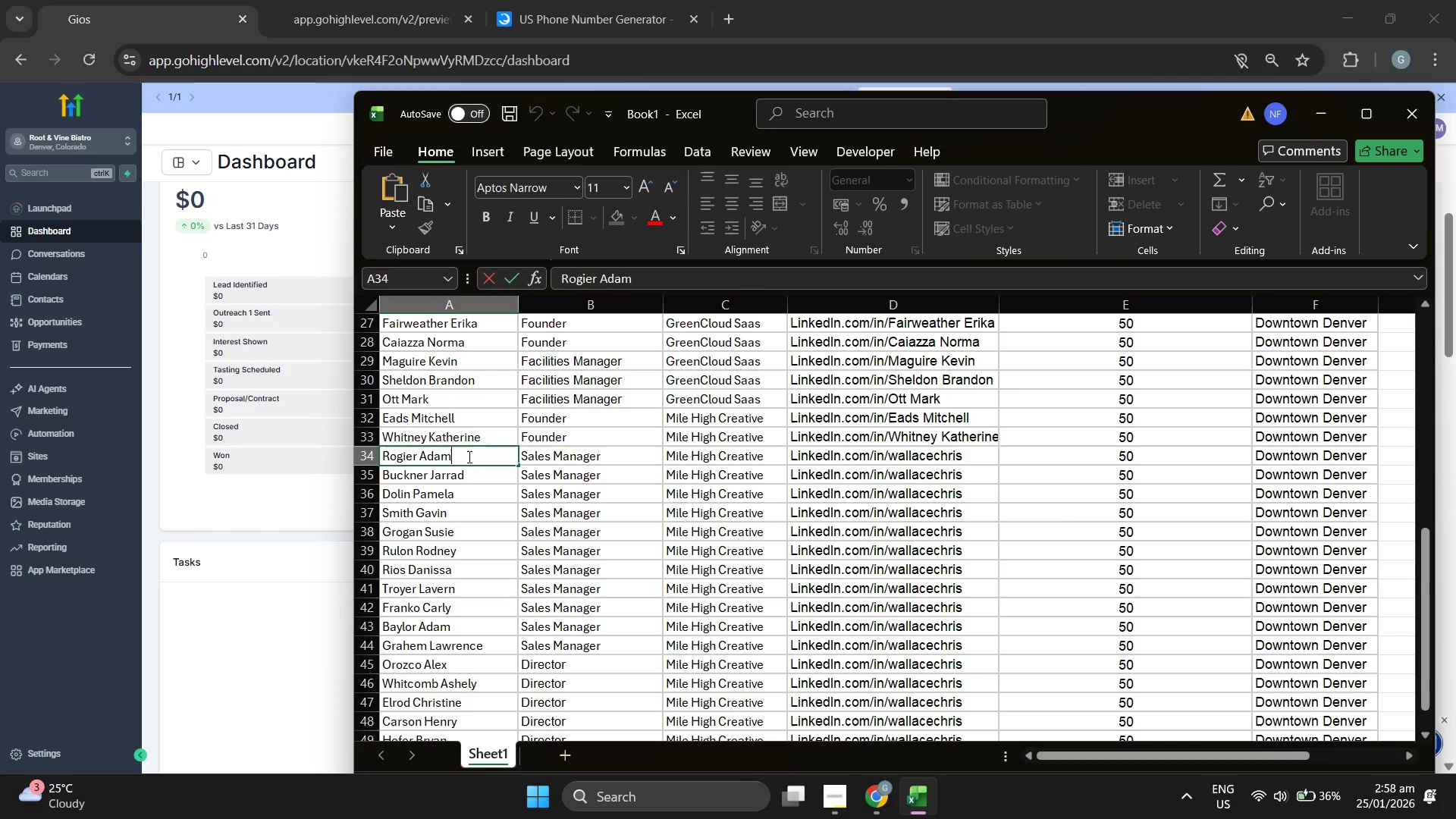 
triple_click([468, 457])
 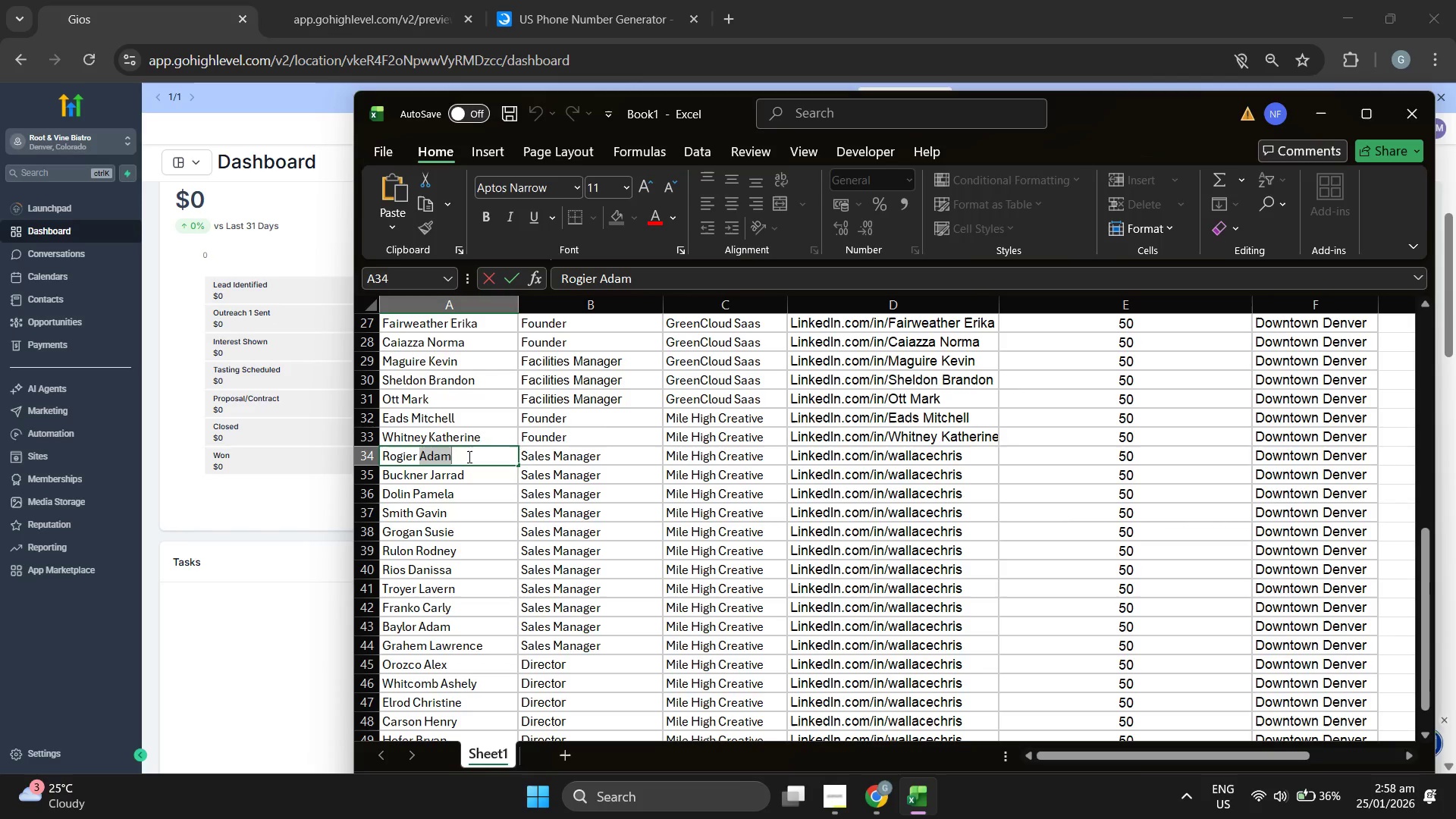 
triple_click([468, 457])
 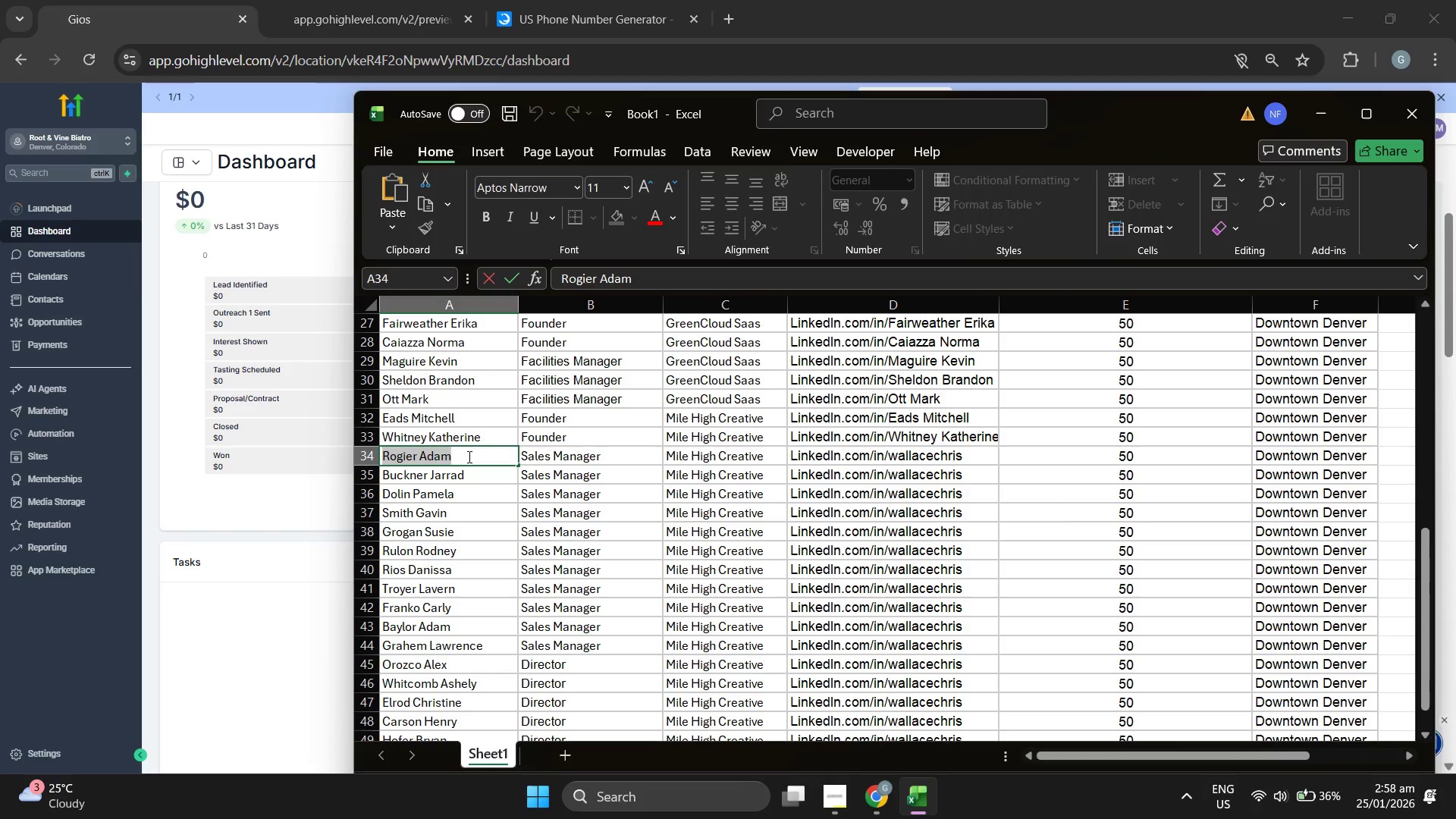 
key(Control+ControlLeft)
 